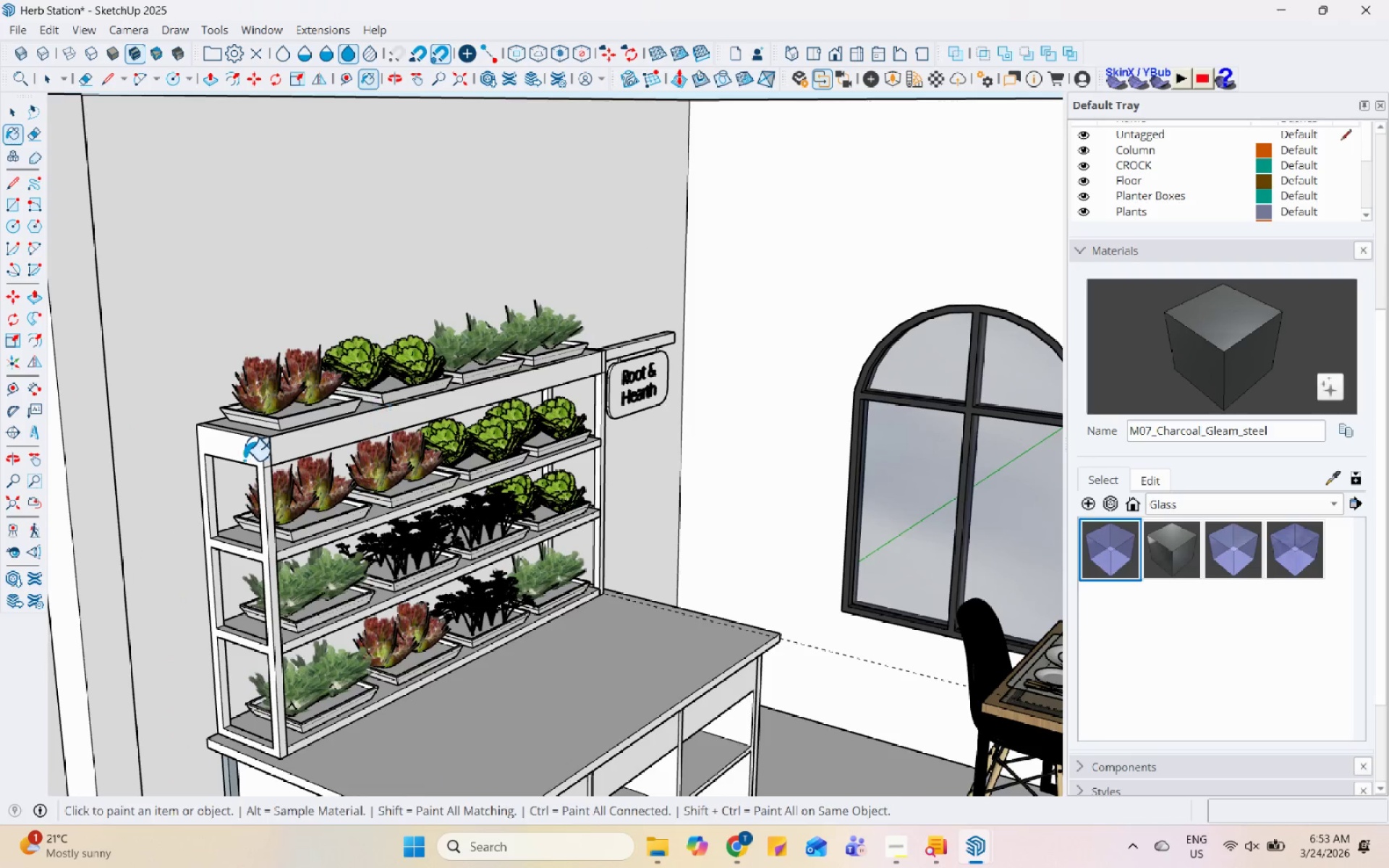 
left_click([263, 442])
 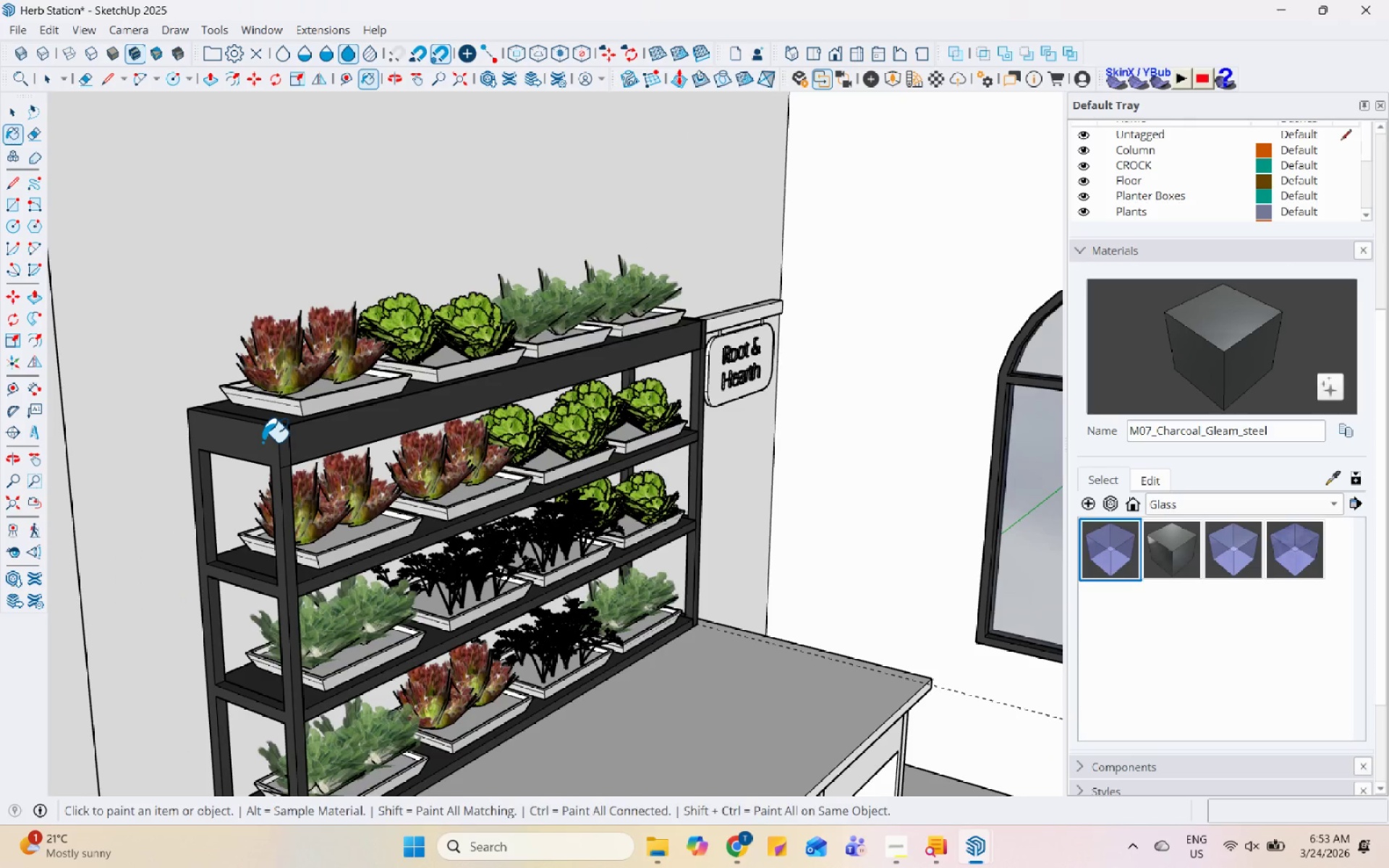 
scroll: coordinate [220, 467], scroll_direction: up, amount: 5.0
 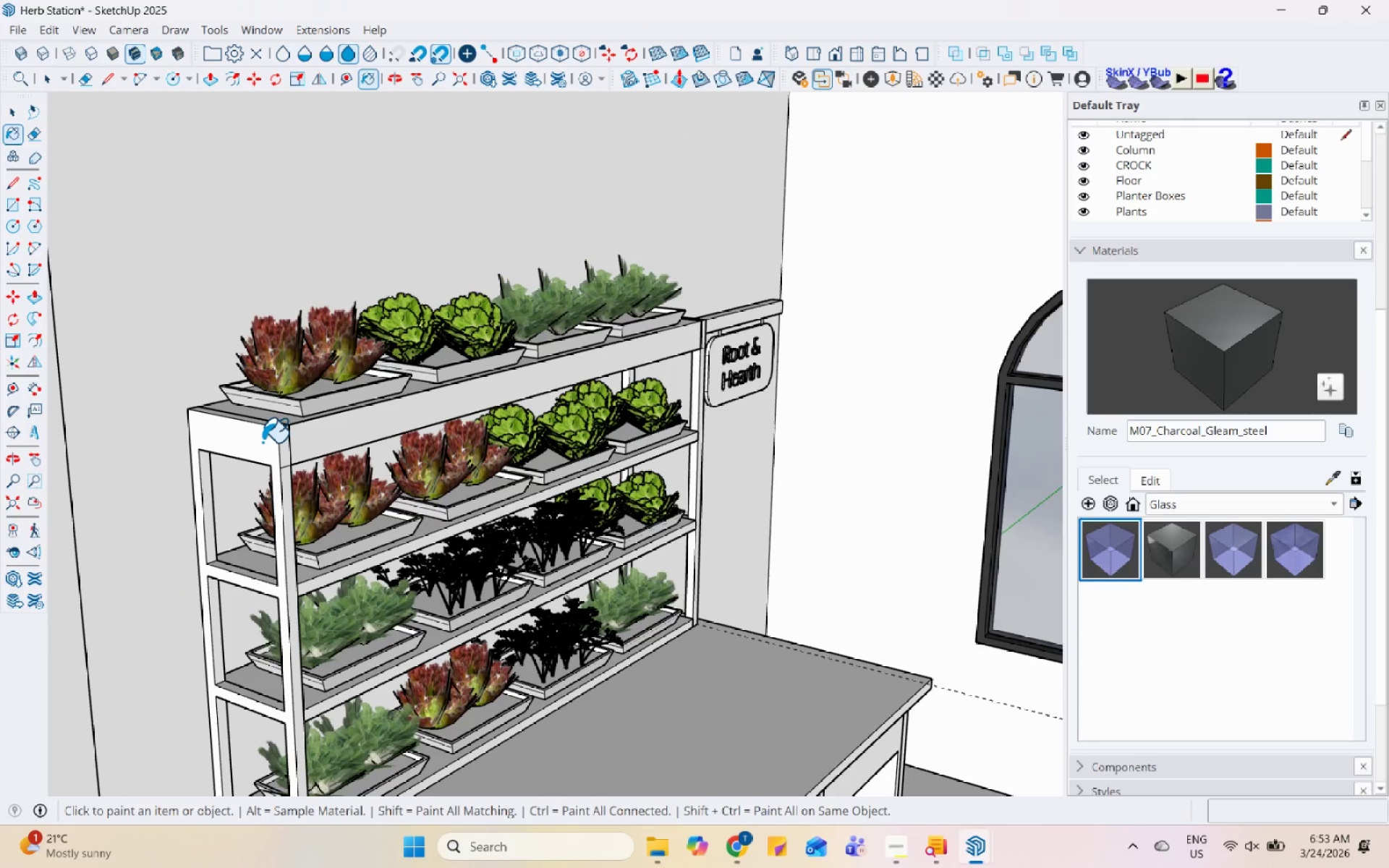 
key(Control+Z)
 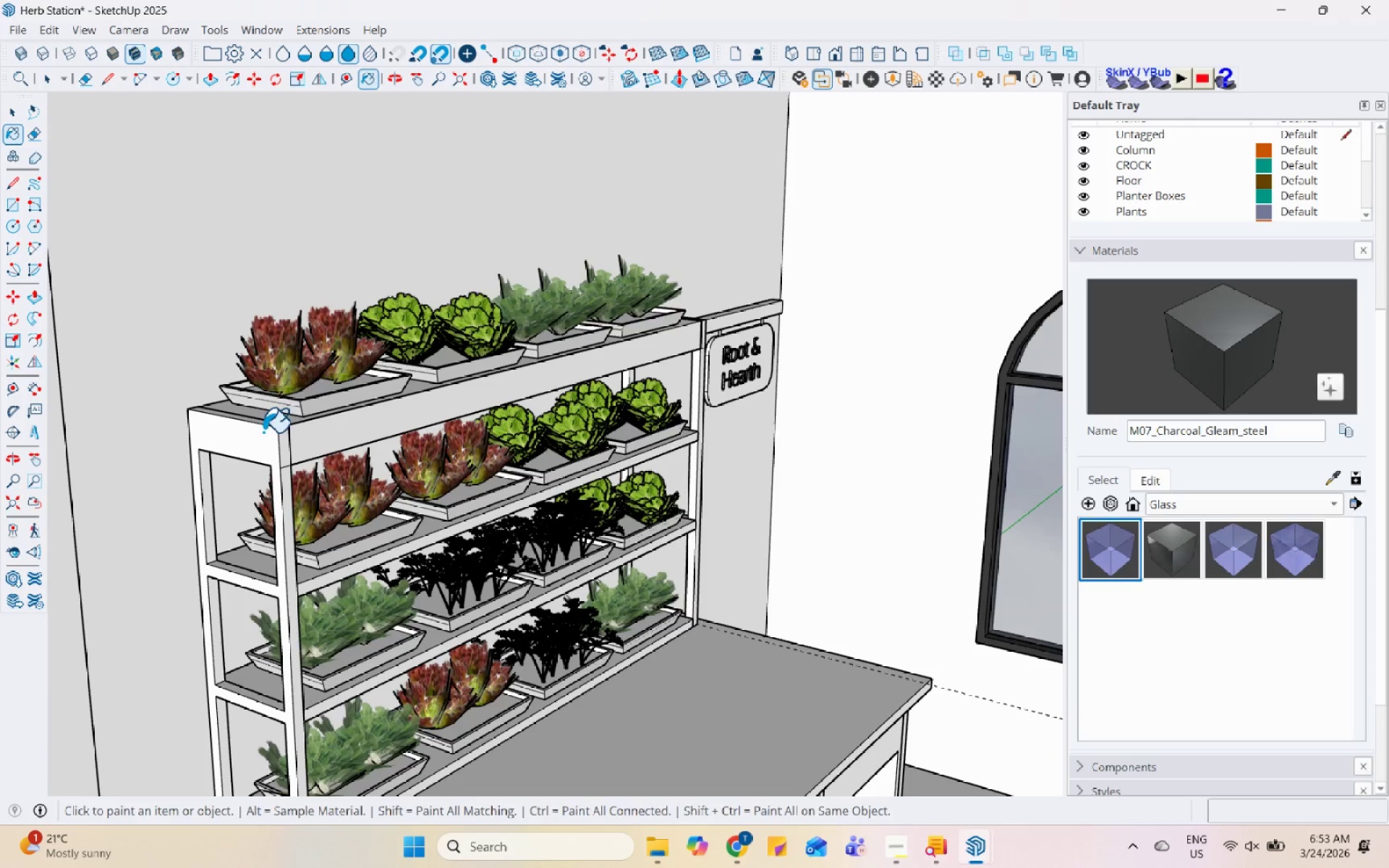 
key(Space)
 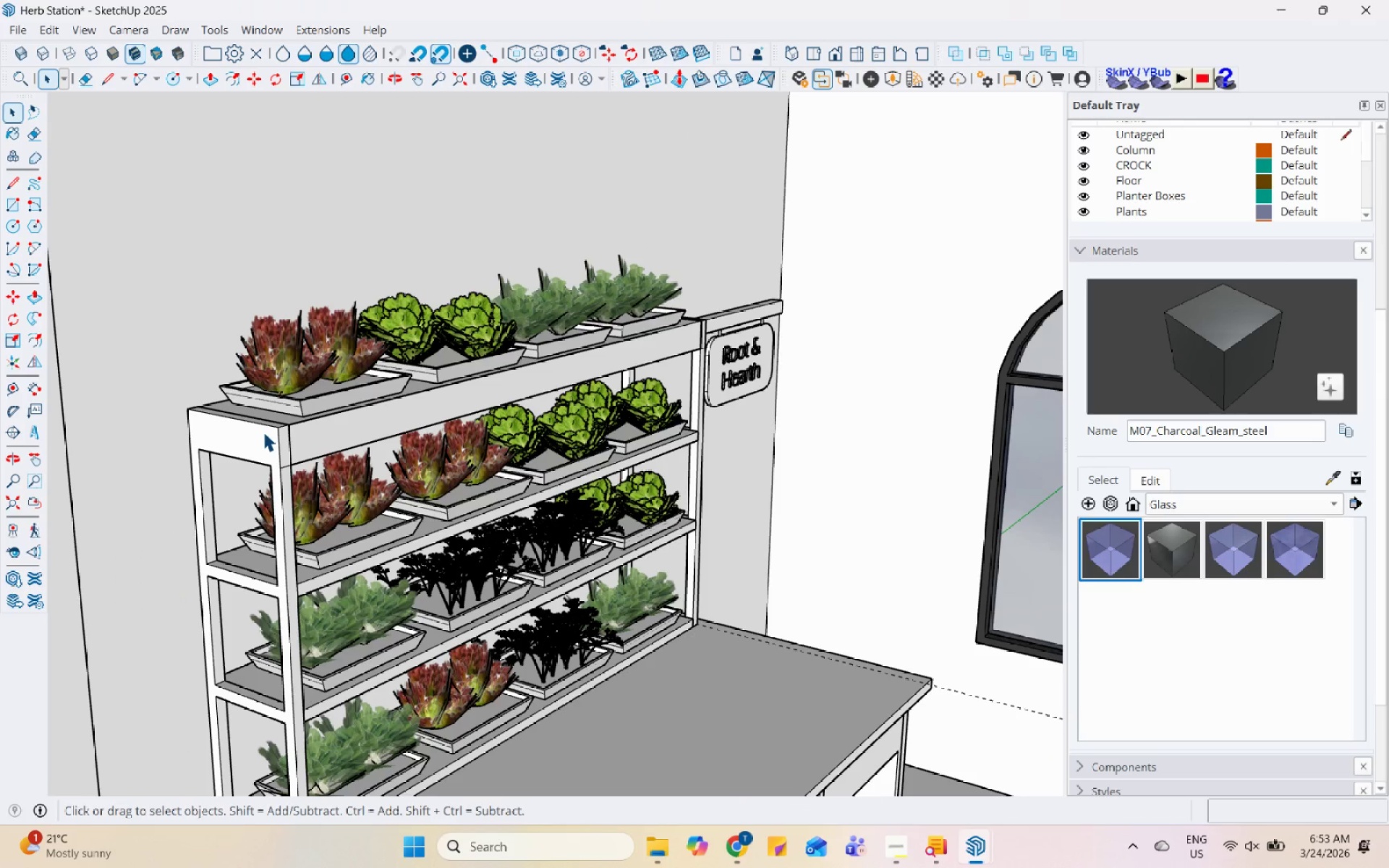 
double_click([263, 432])
 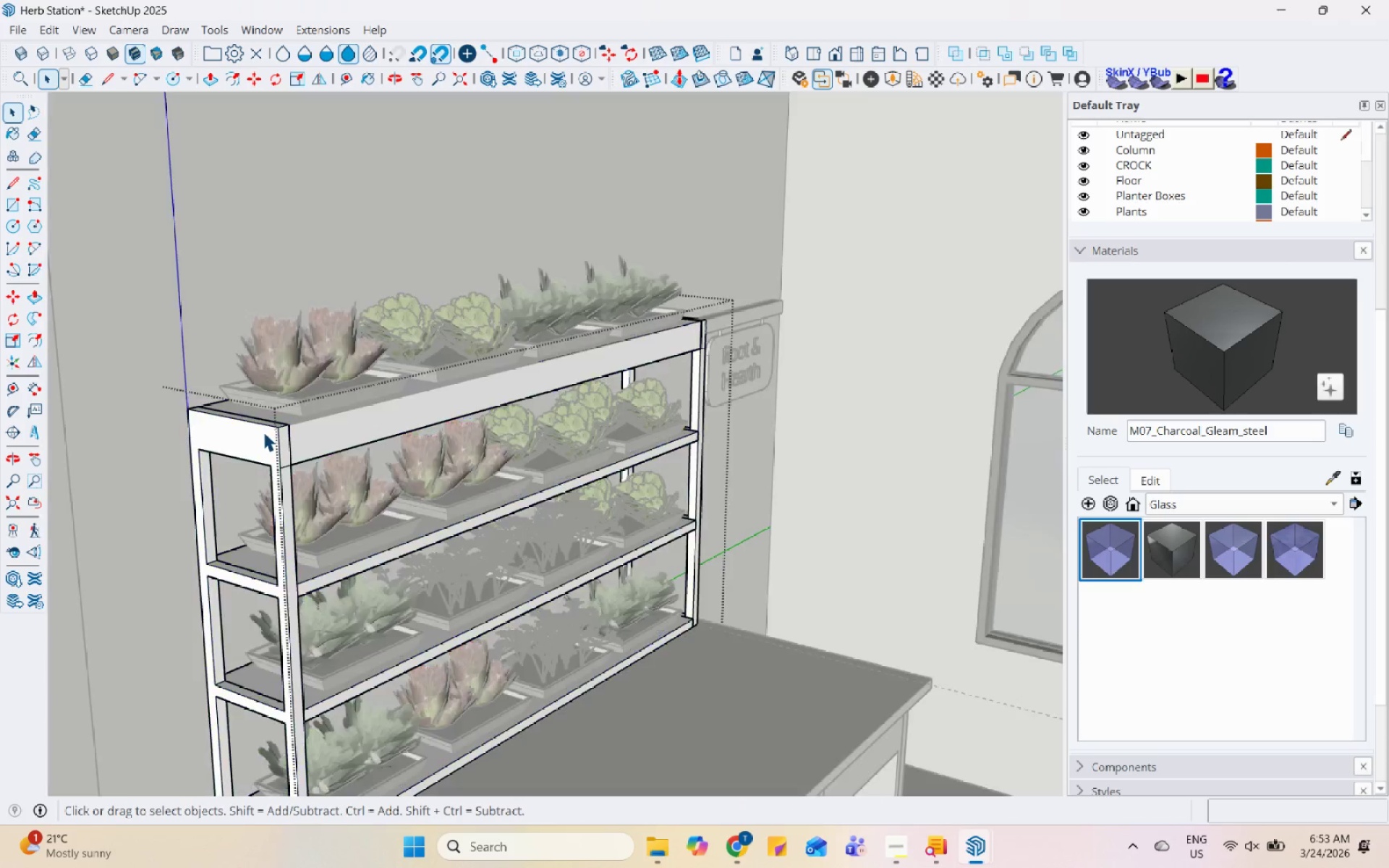 
triple_click([263, 432])
 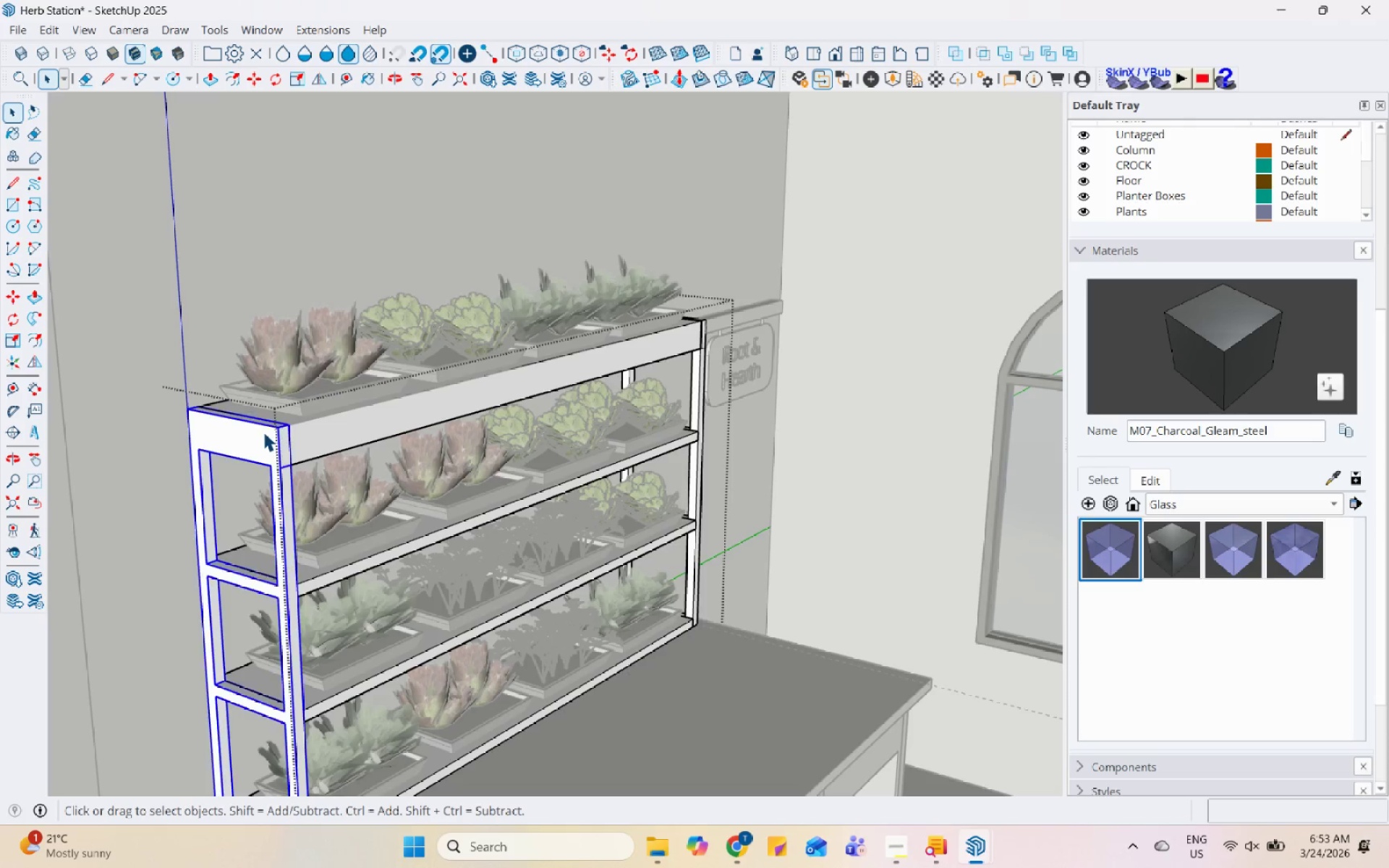 
triple_click([263, 432])
 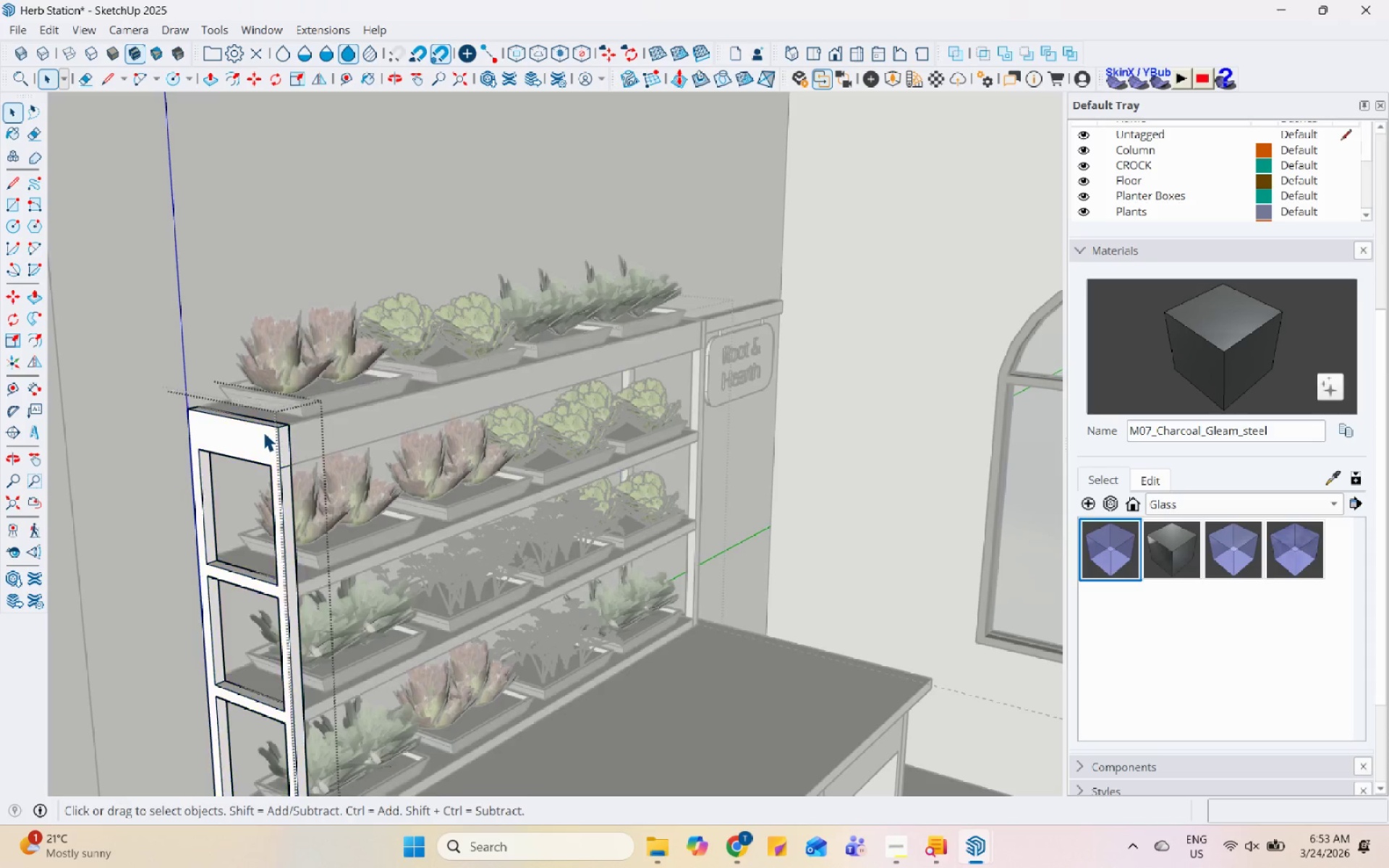 
triple_click([263, 432])
 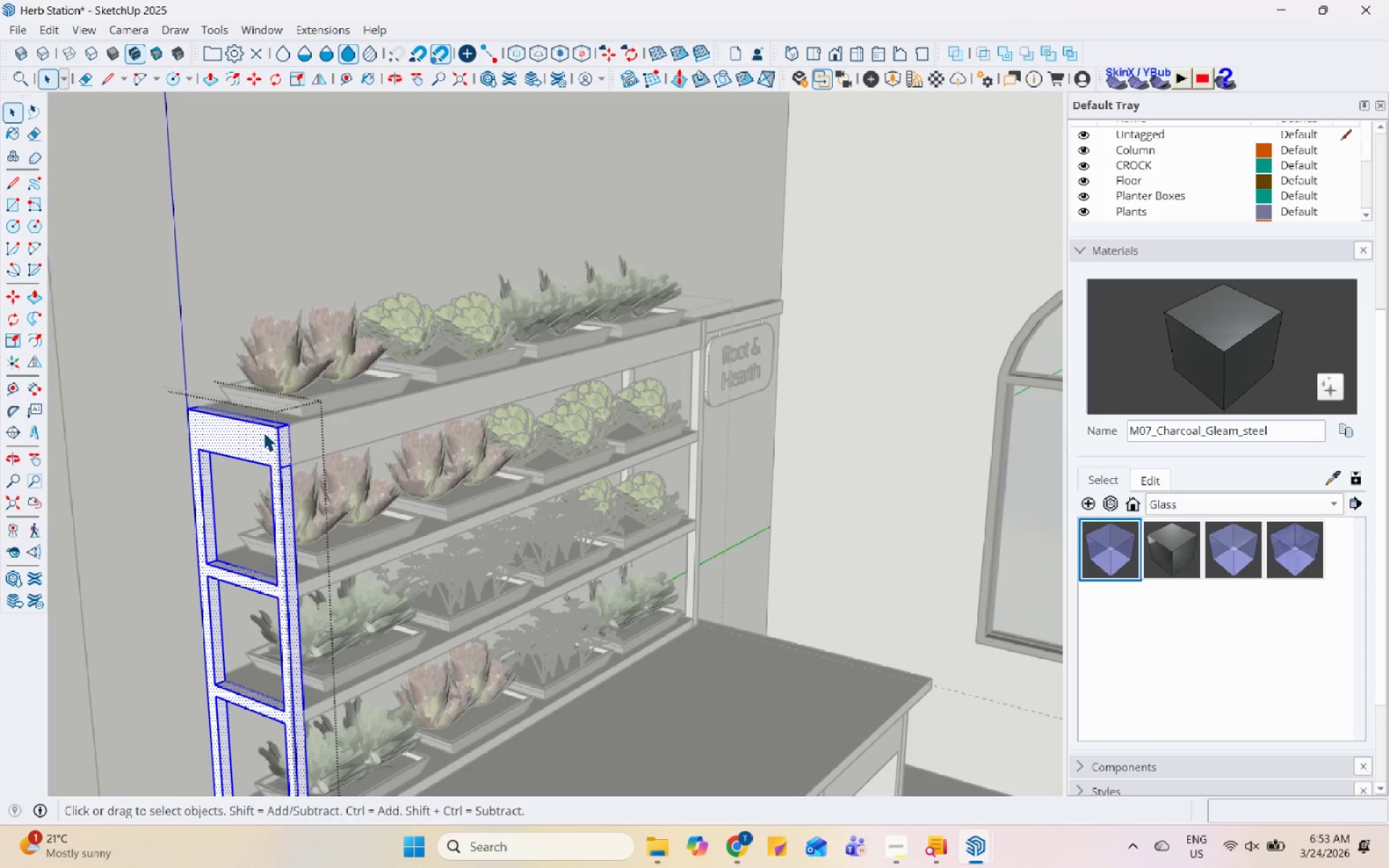 
triple_click([263, 432])
 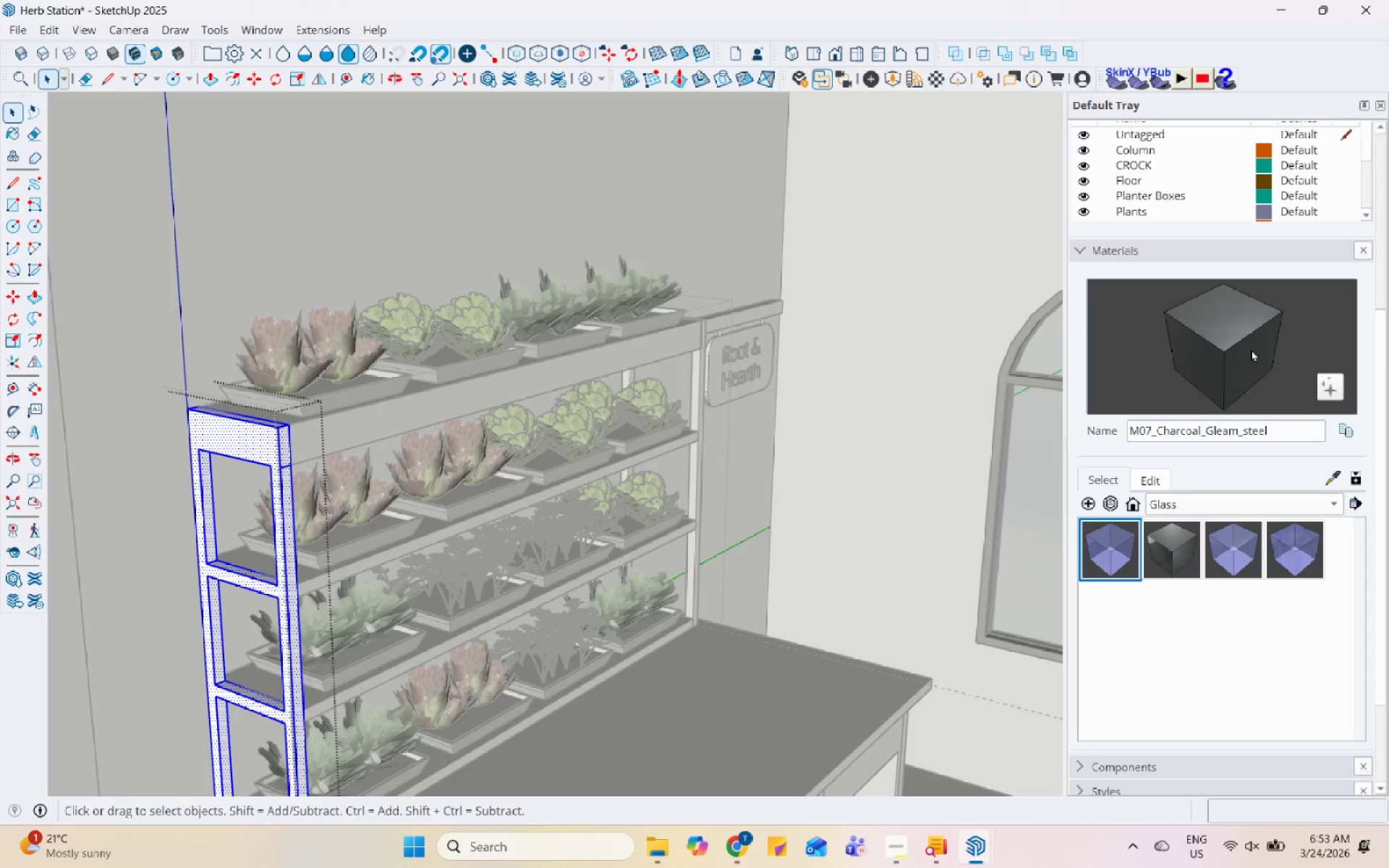 
left_click_drag(start_coordinate=[1268, 350], to_coordinate=[1249, 355])
 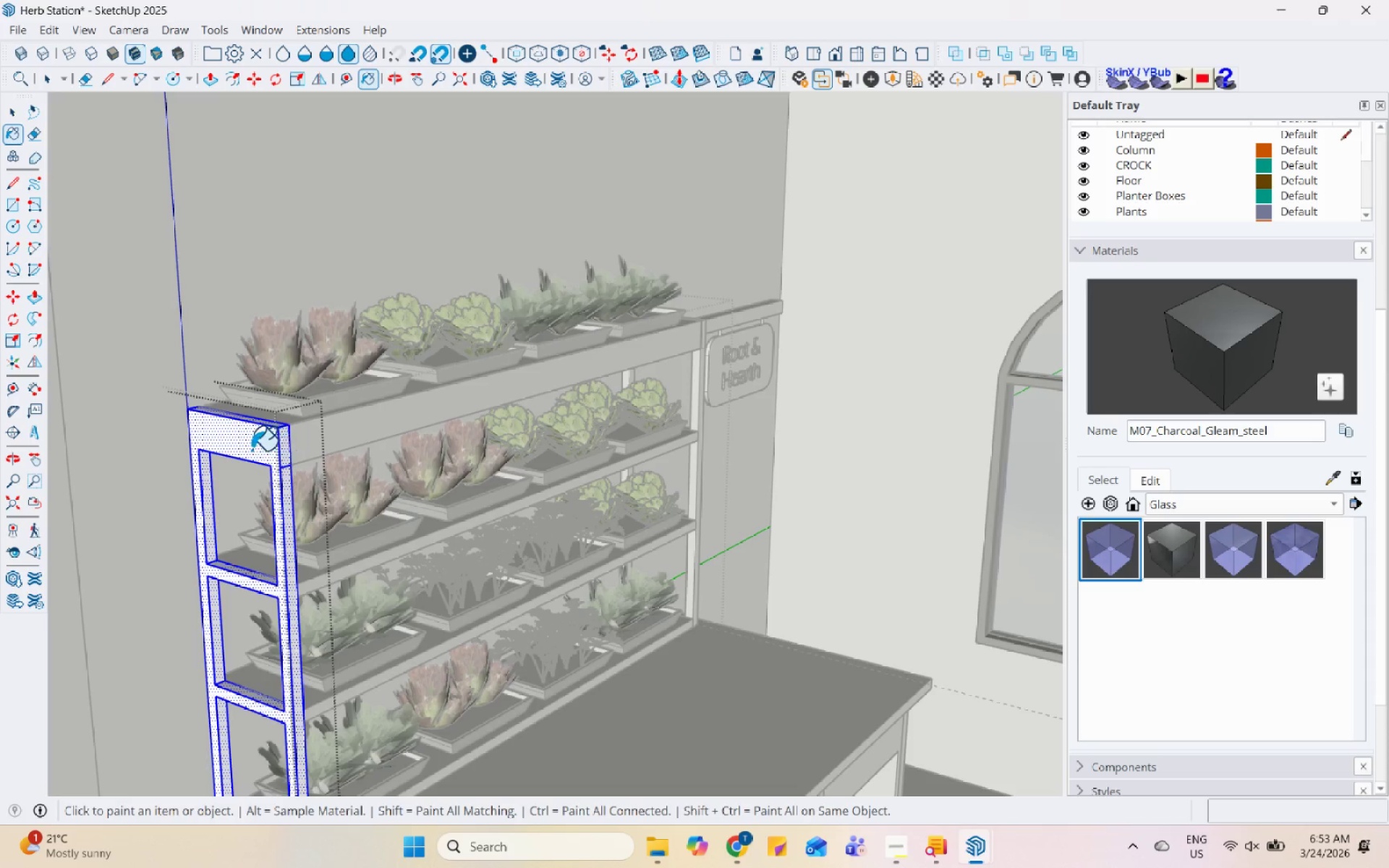 
double_click([252, 450])
 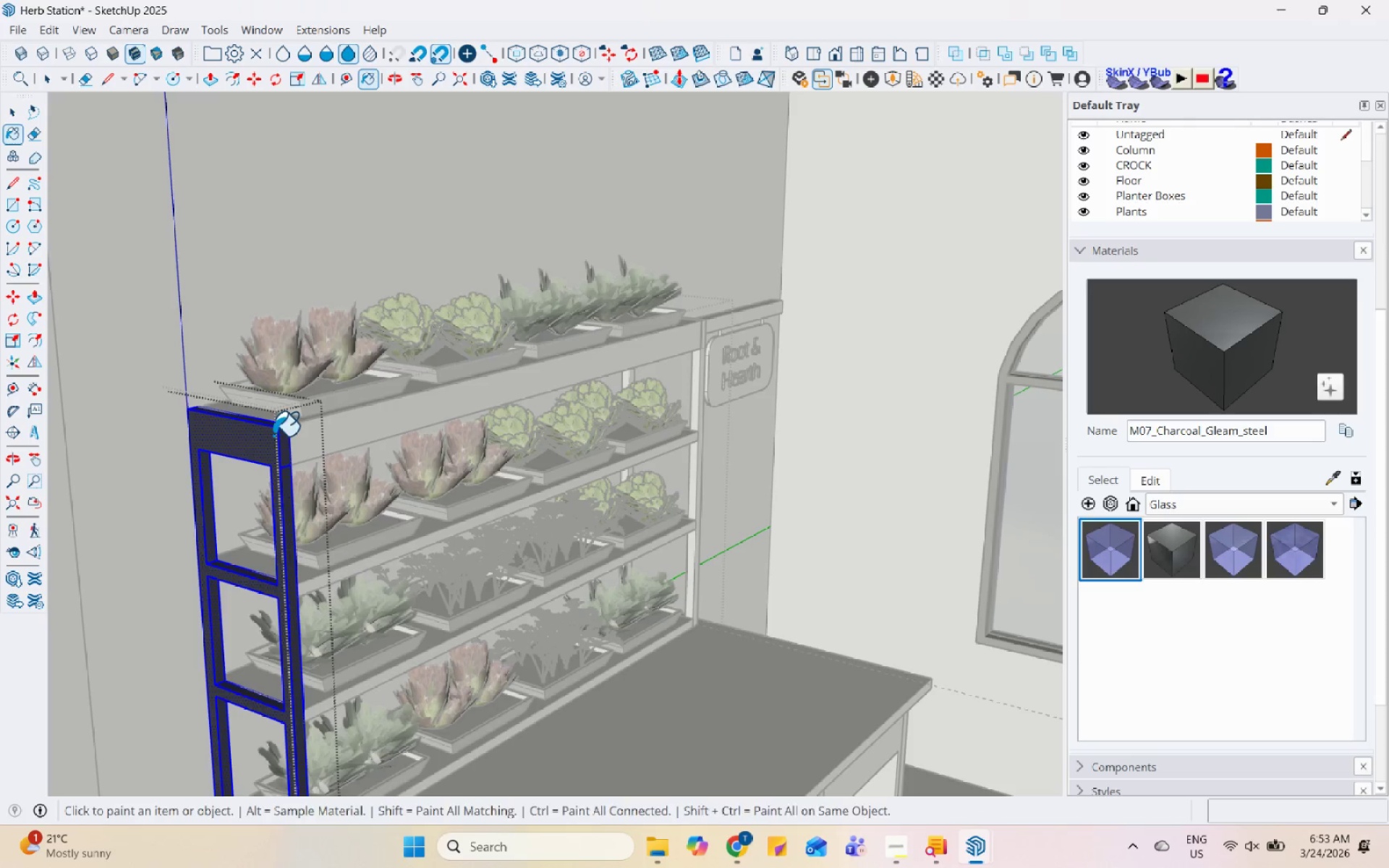 
key(Space)
 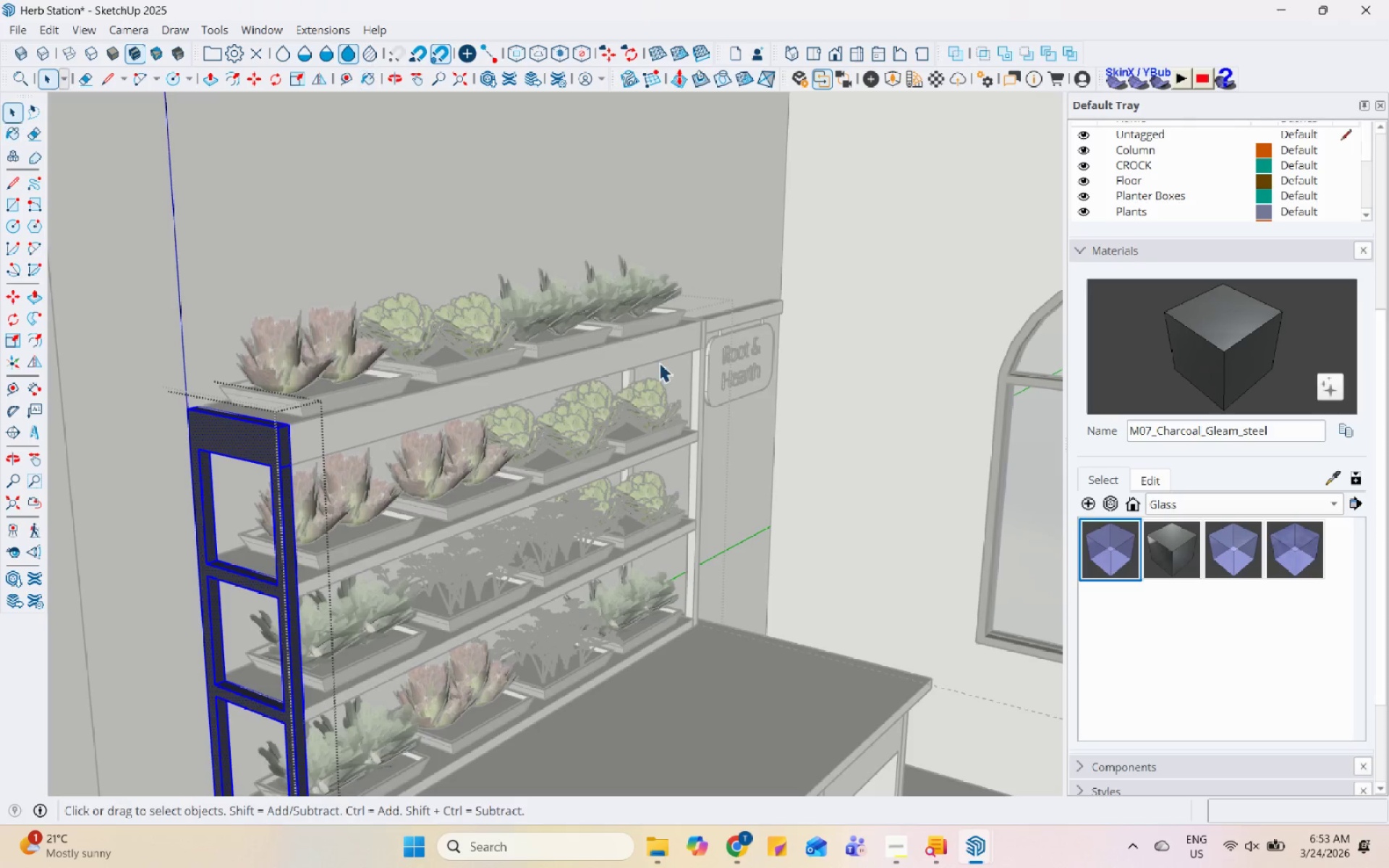 
key(Escape)
 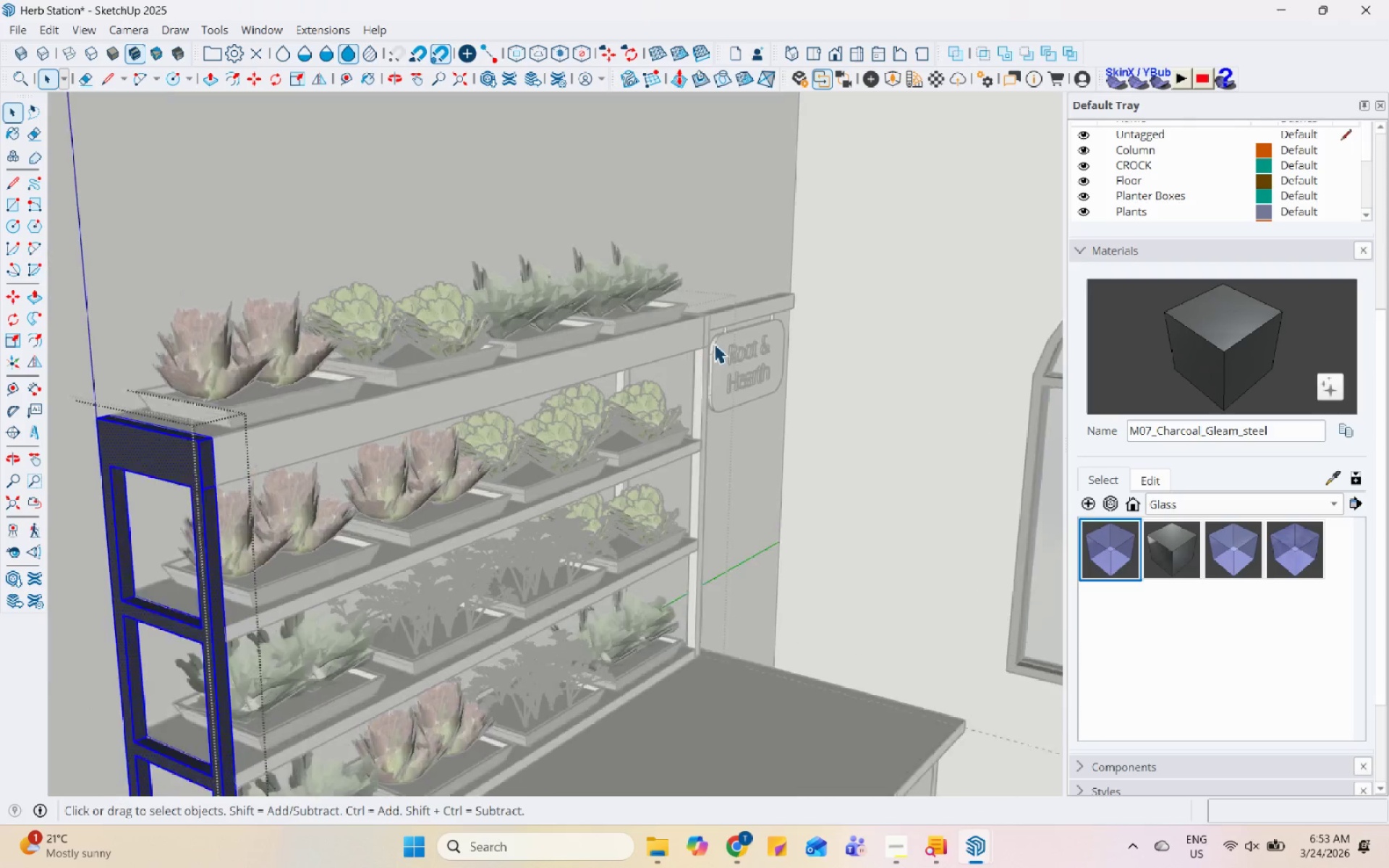 
key(Escape)
 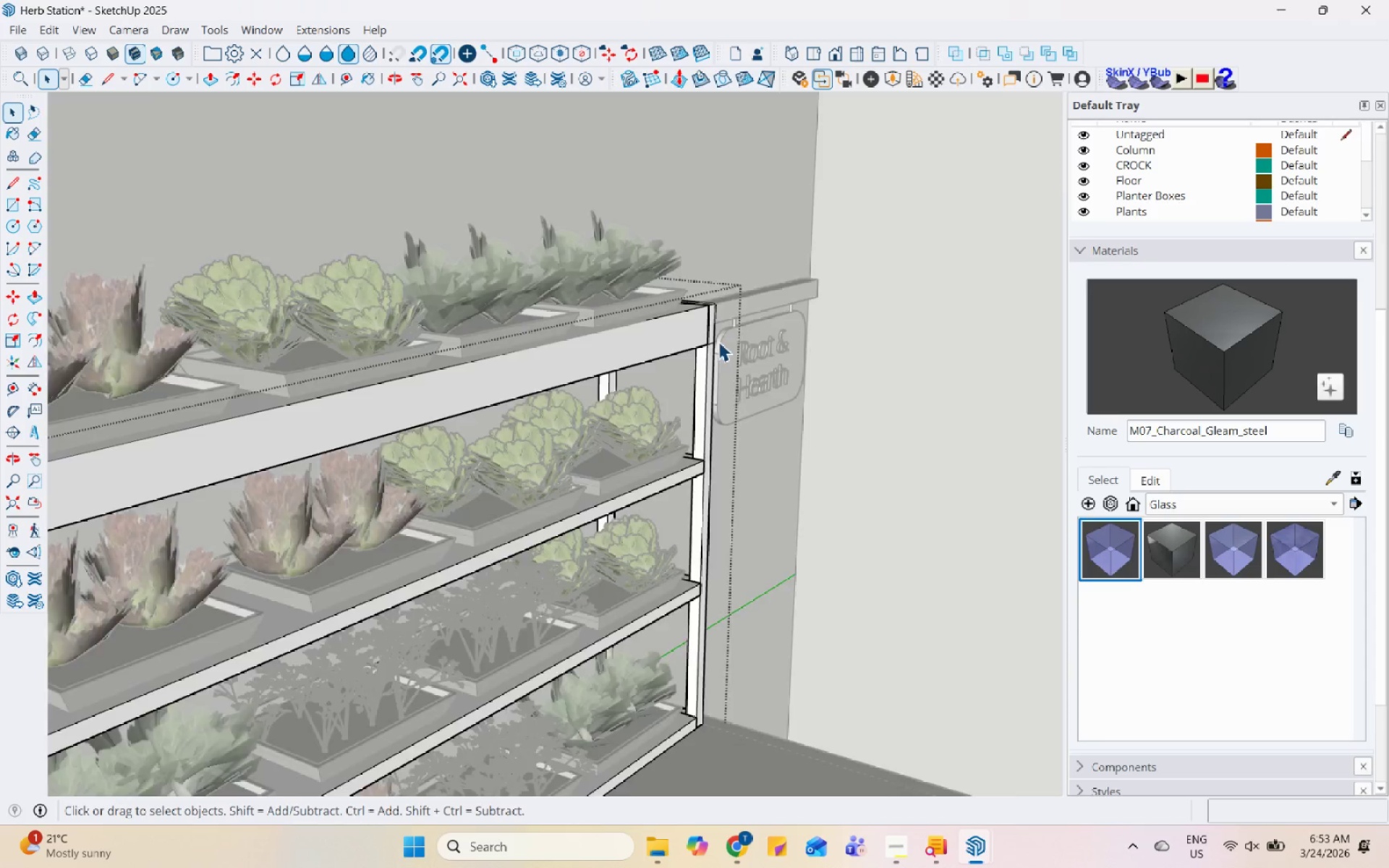 
key(Escape)
 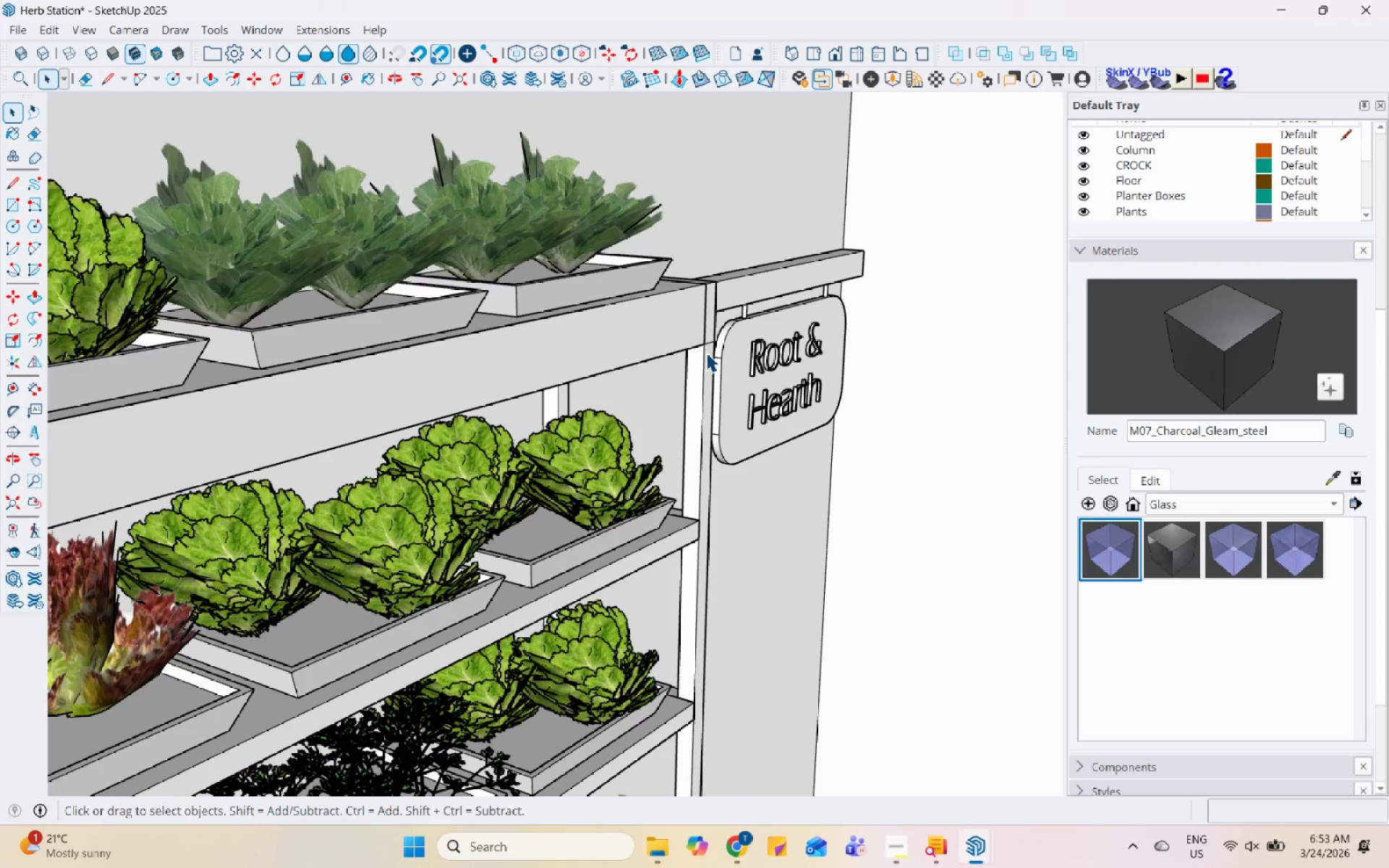 
double_click([706, 352])
 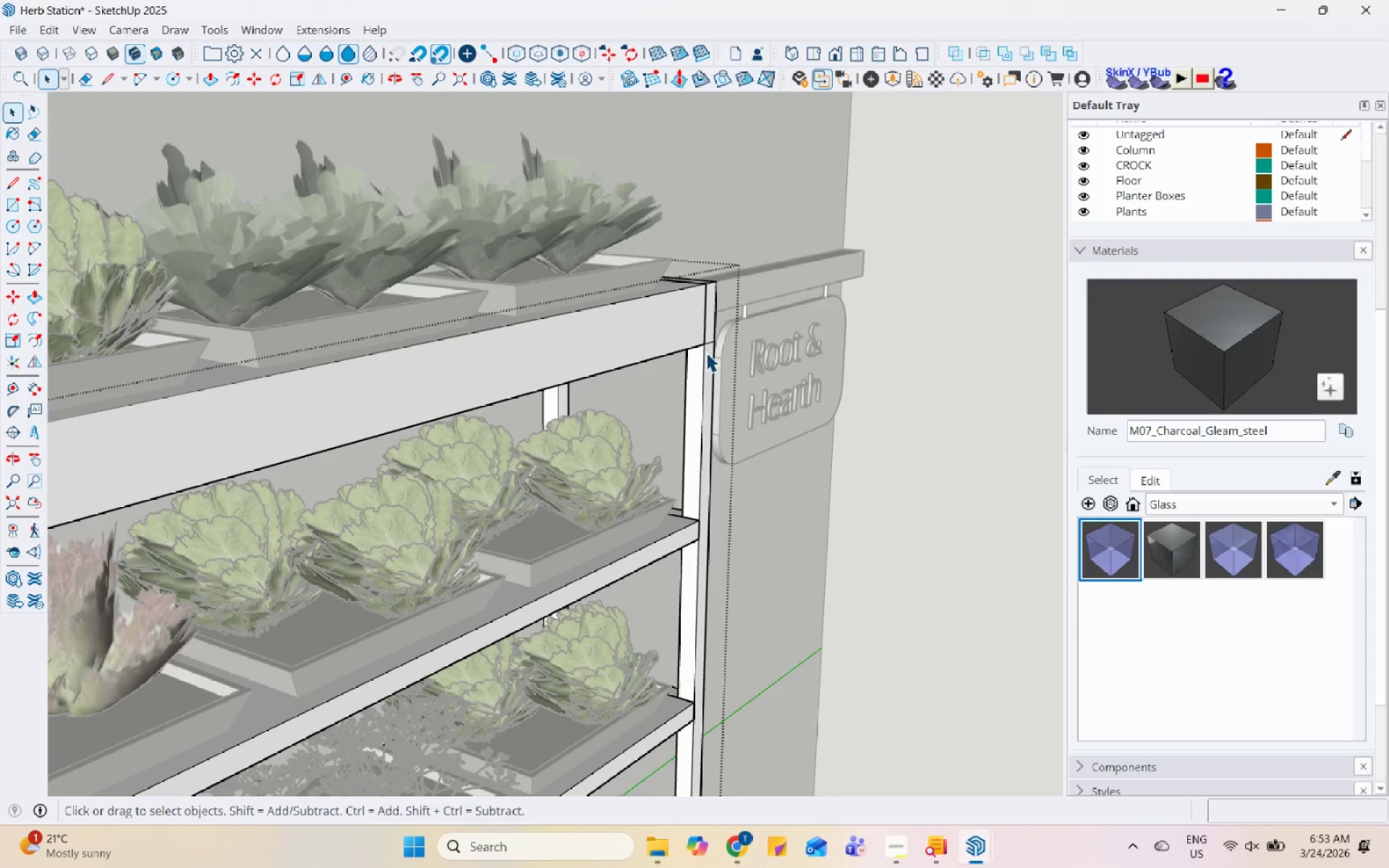 
scroll: coordinate [718, 341], scroll_direction: up, amount: 9.0
 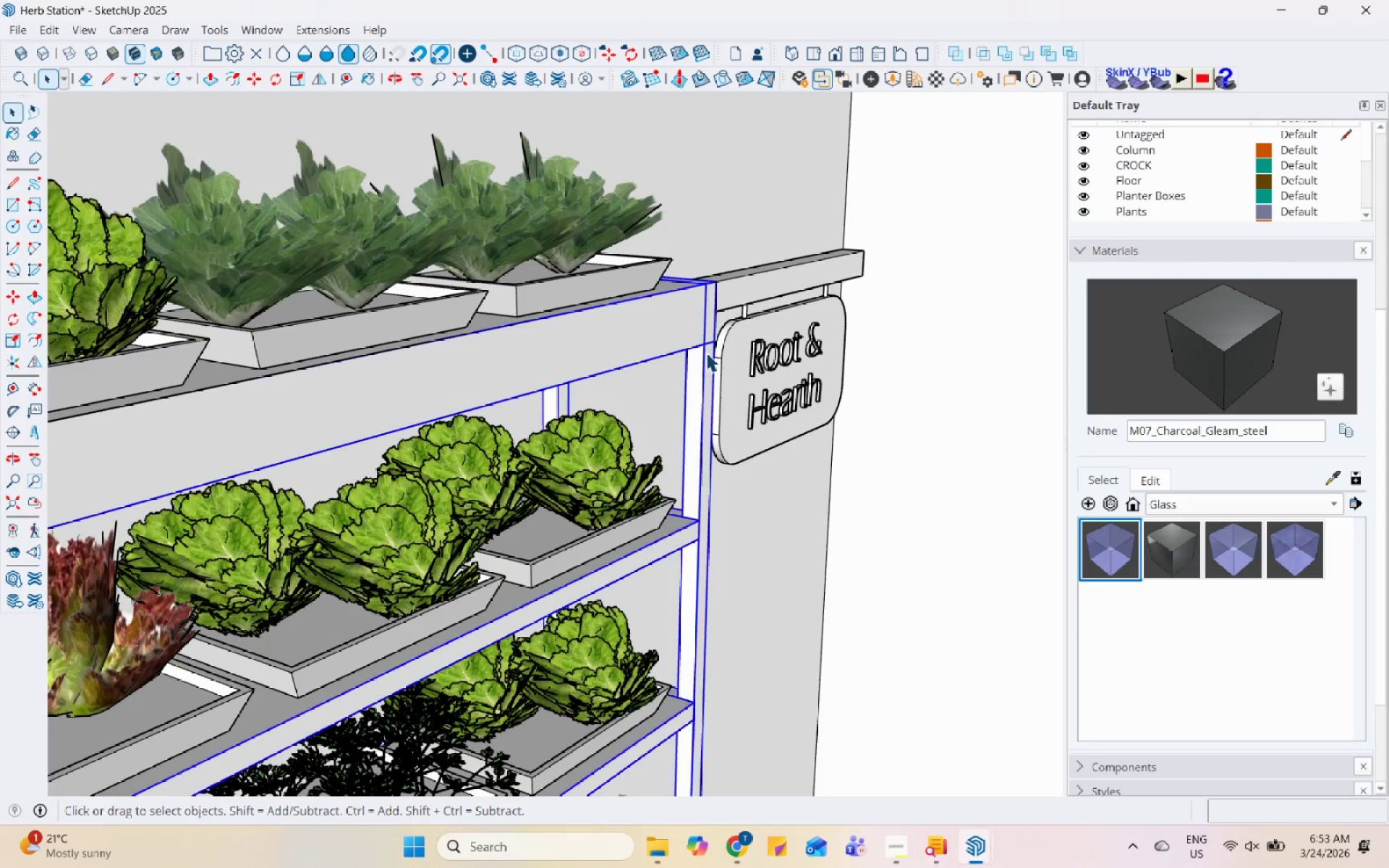 
triple_click([706, 352])
 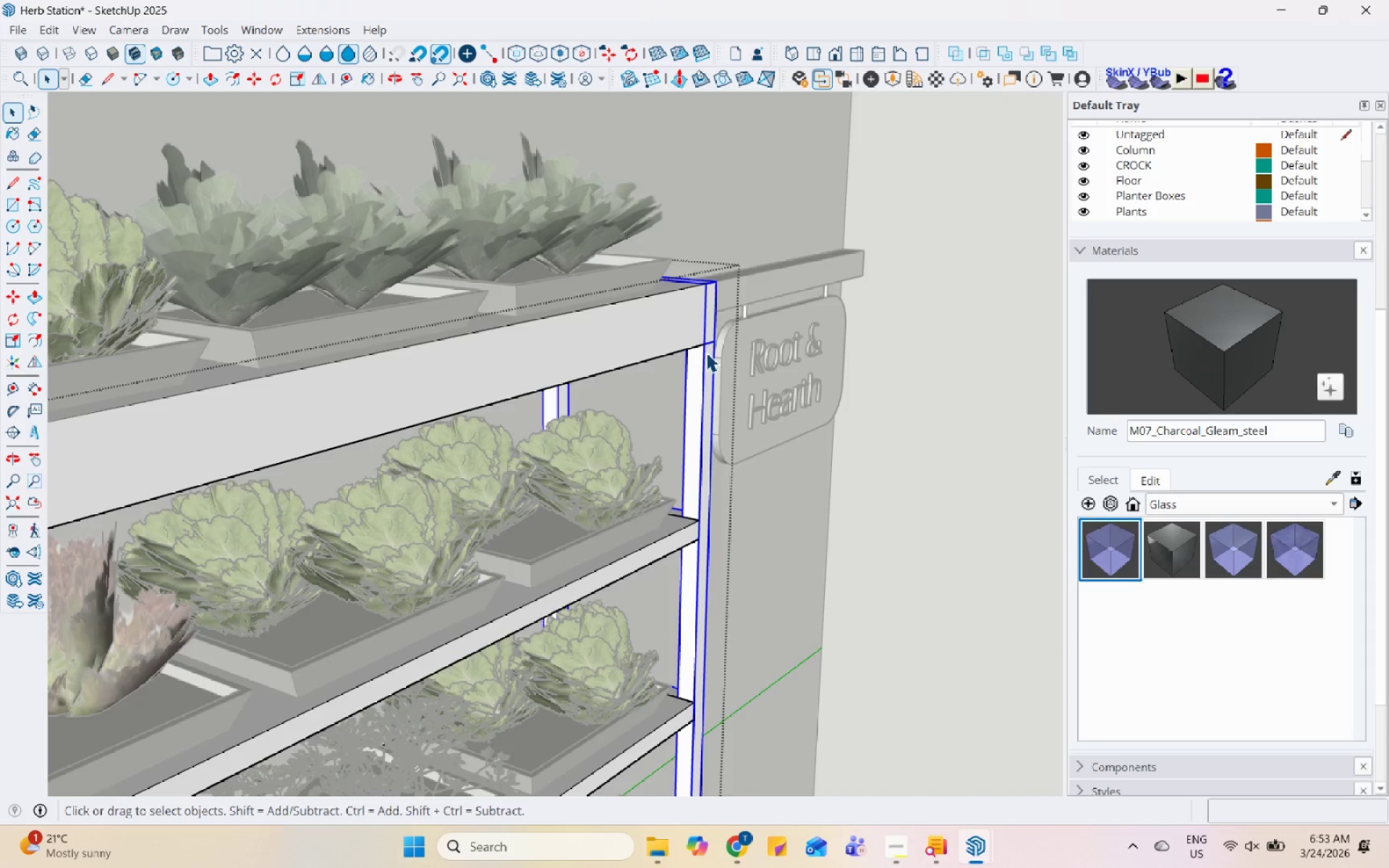 
triple_click([706, 352])
 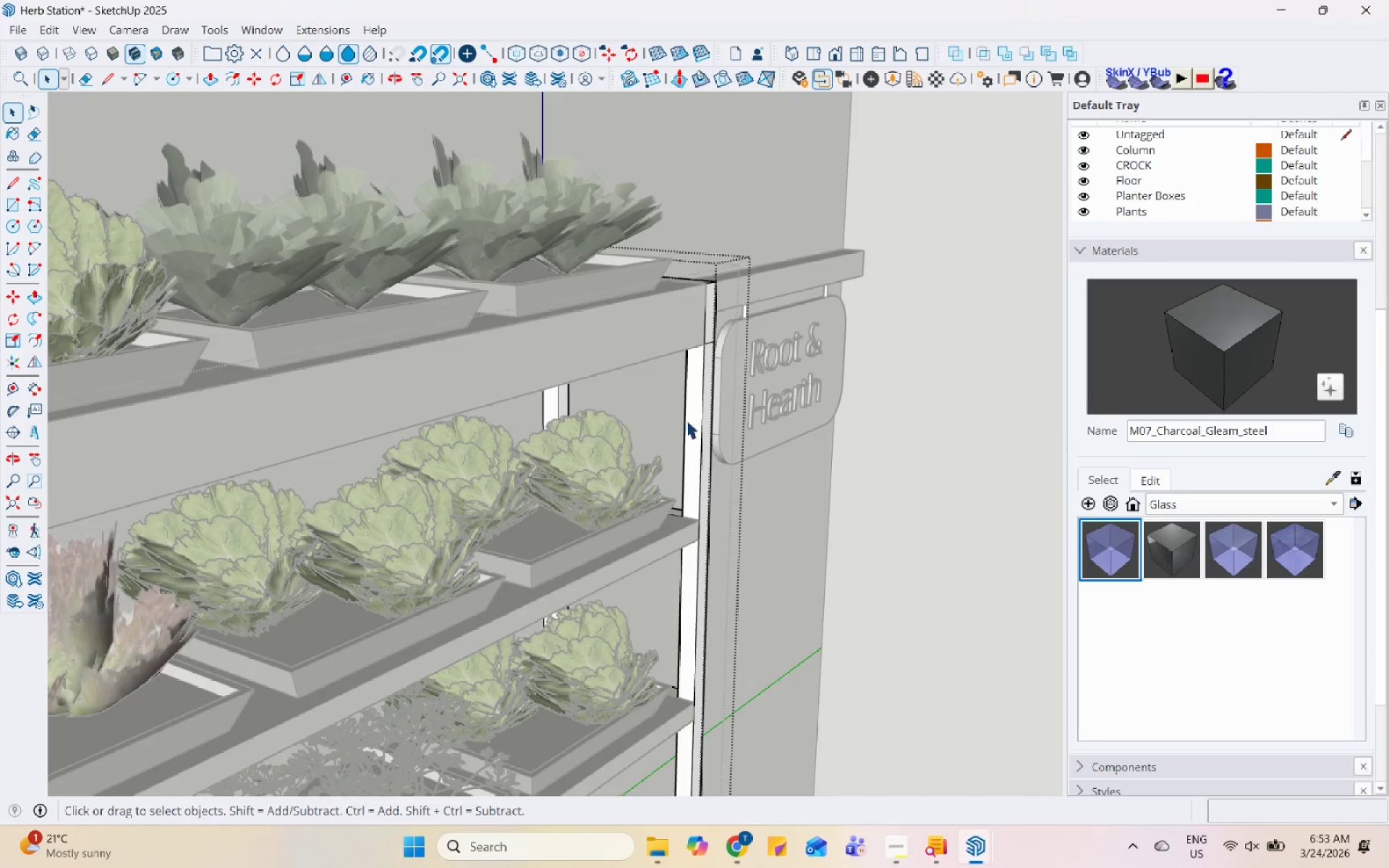 
double_click([702, 410])
 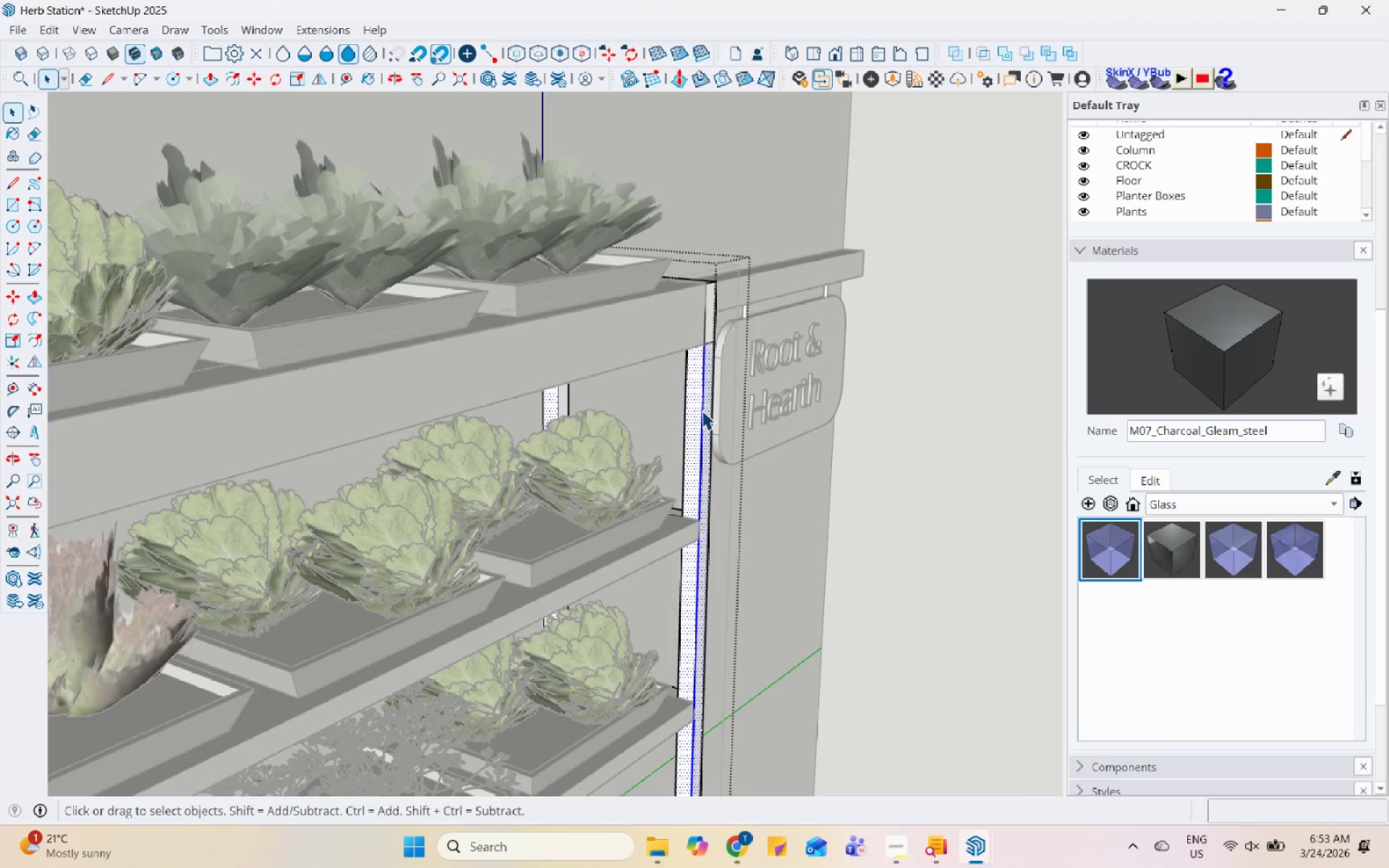 
triple_click([702, 410])
 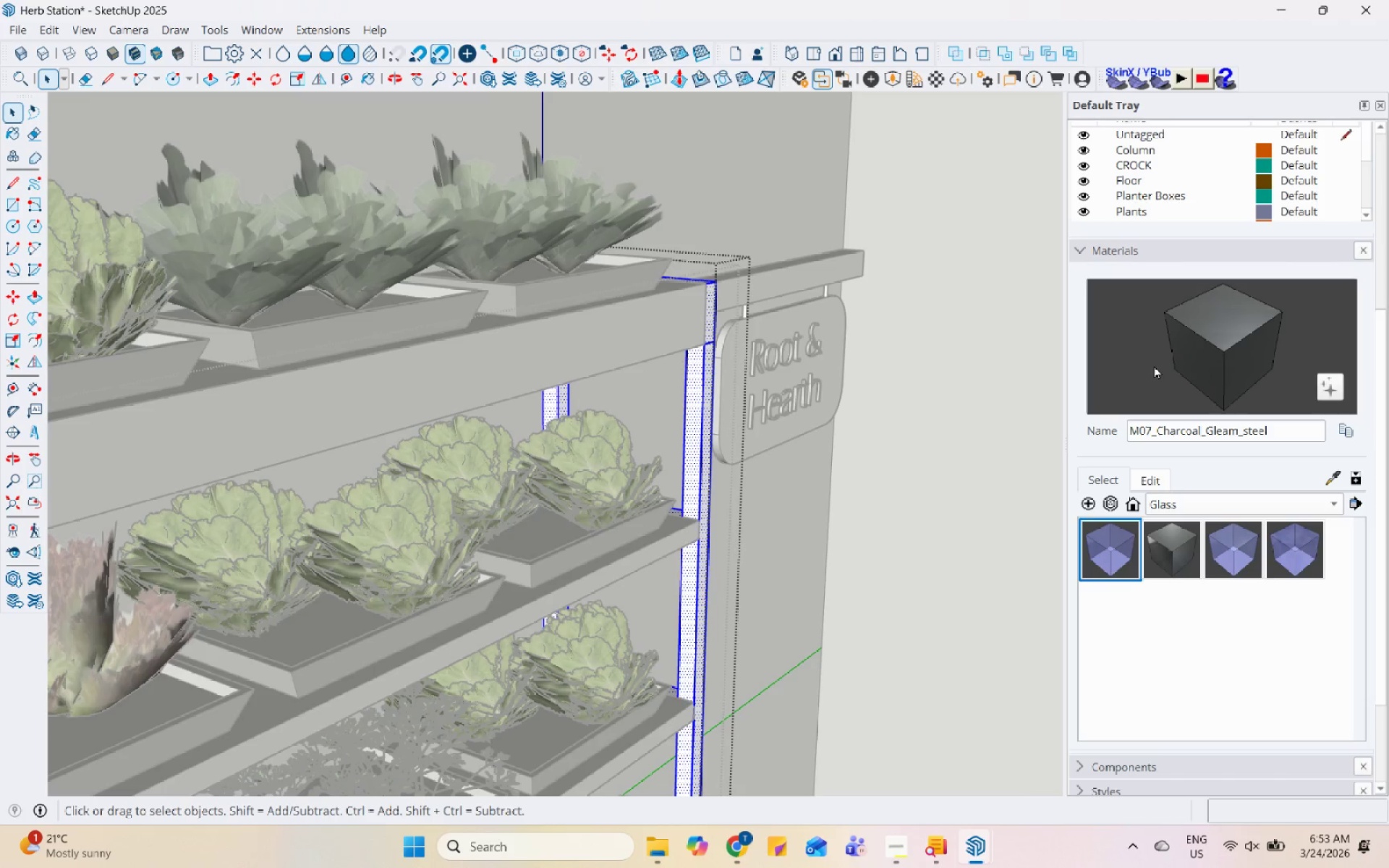 
left_click_drag(start_coordinate=[1233, 331], to_coordinate=[1200, 336])
 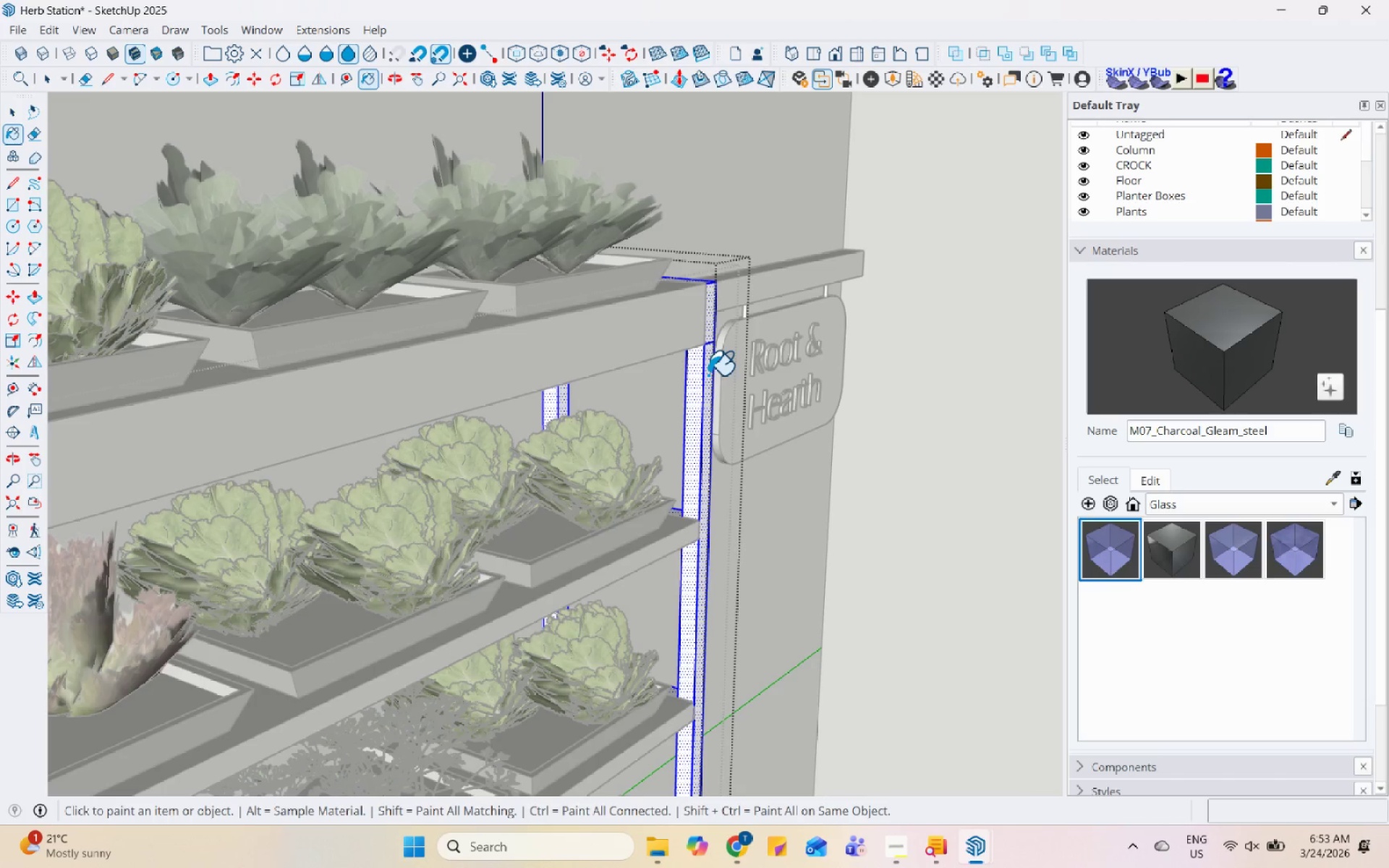 
left_click([706, 375])
 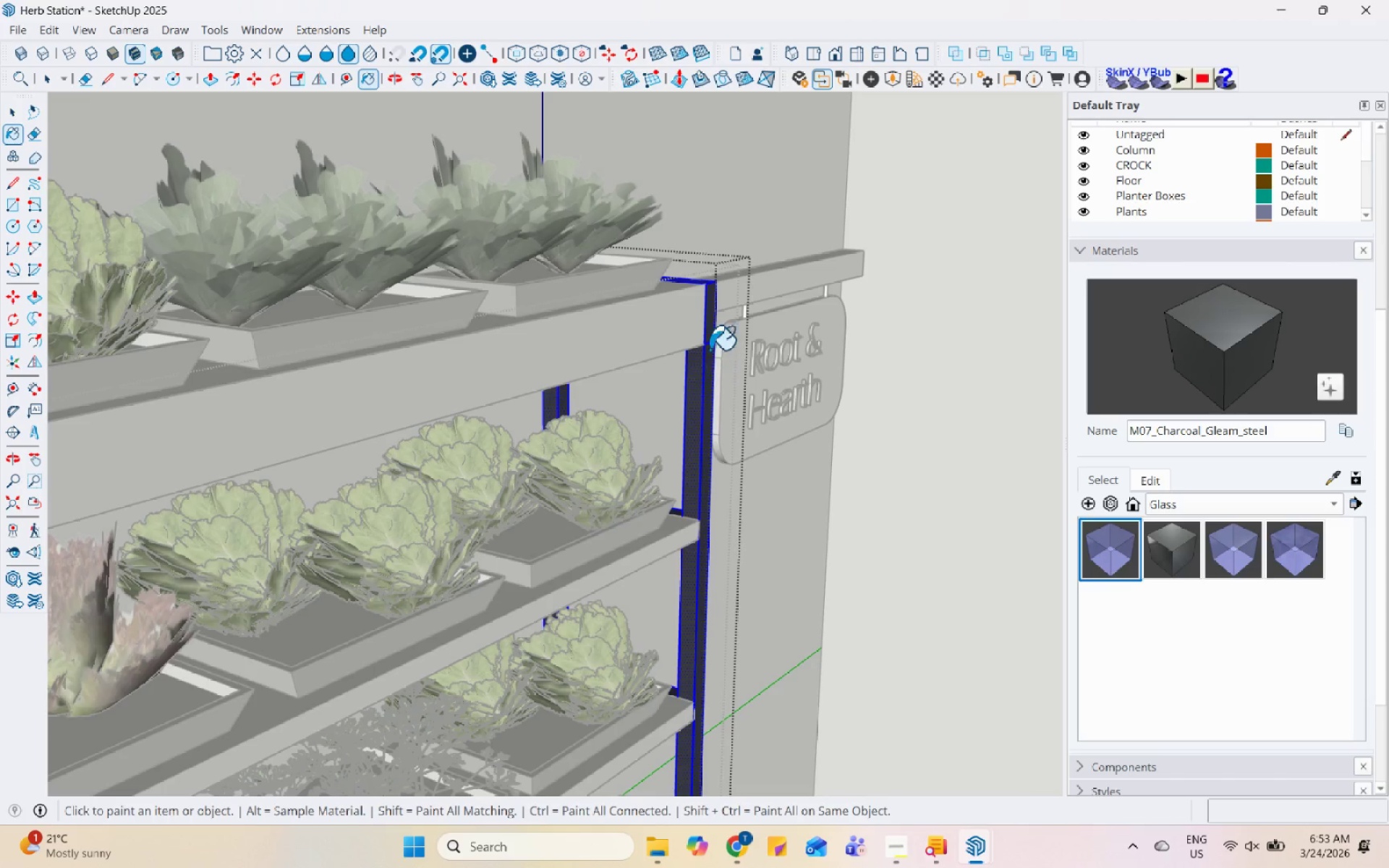 
key(Space)
 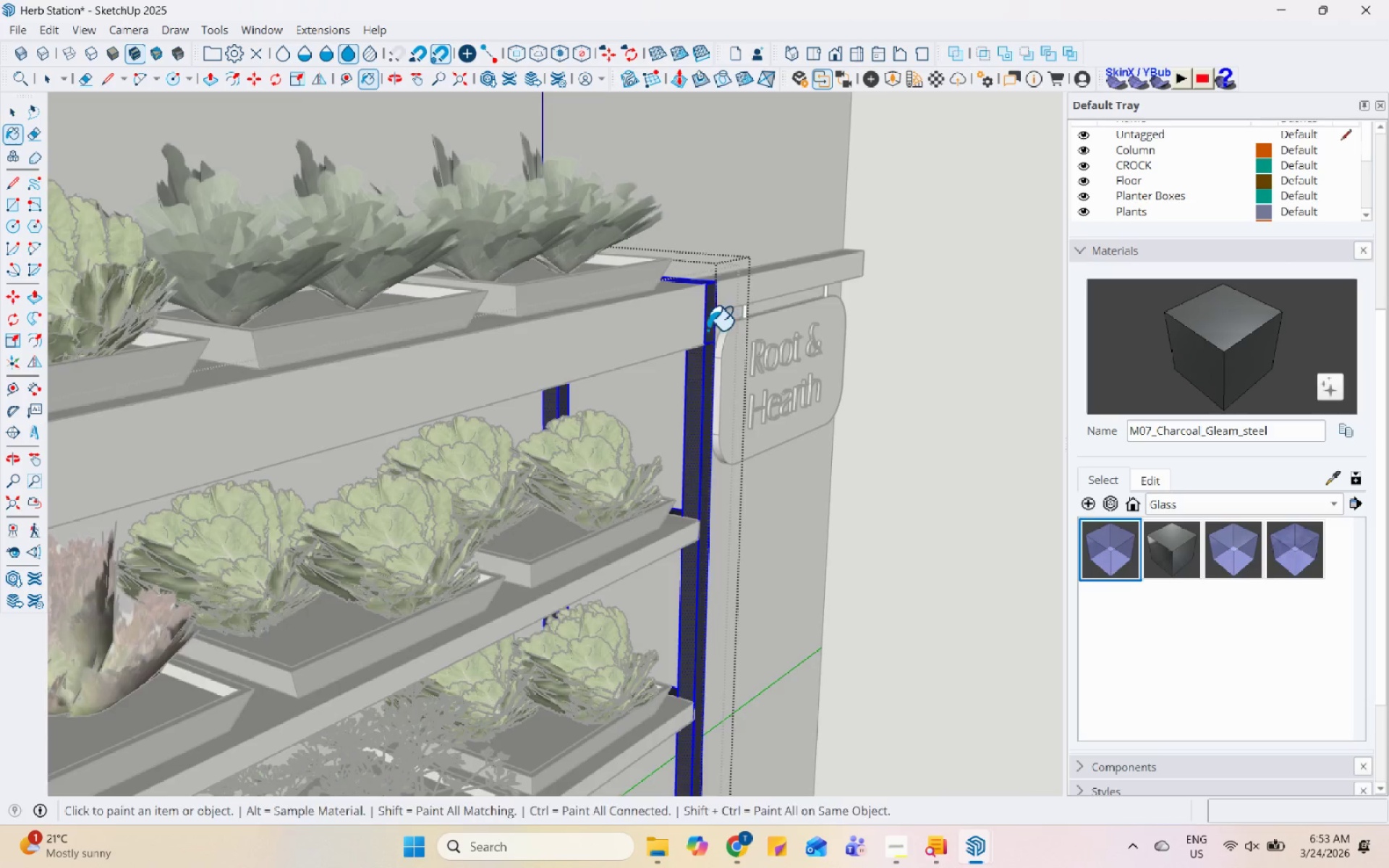 
key(Escape)
 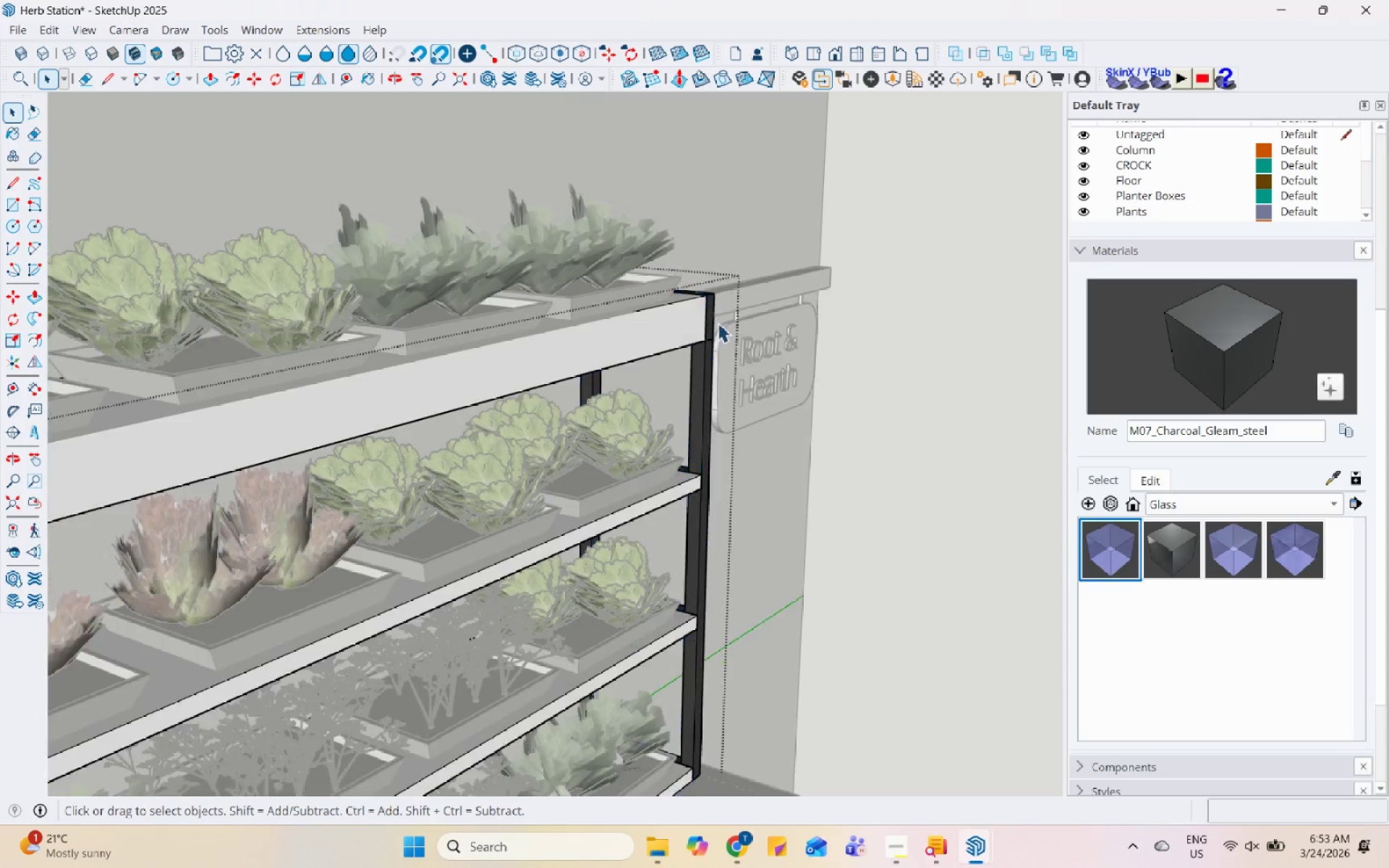 
key(Escape)
 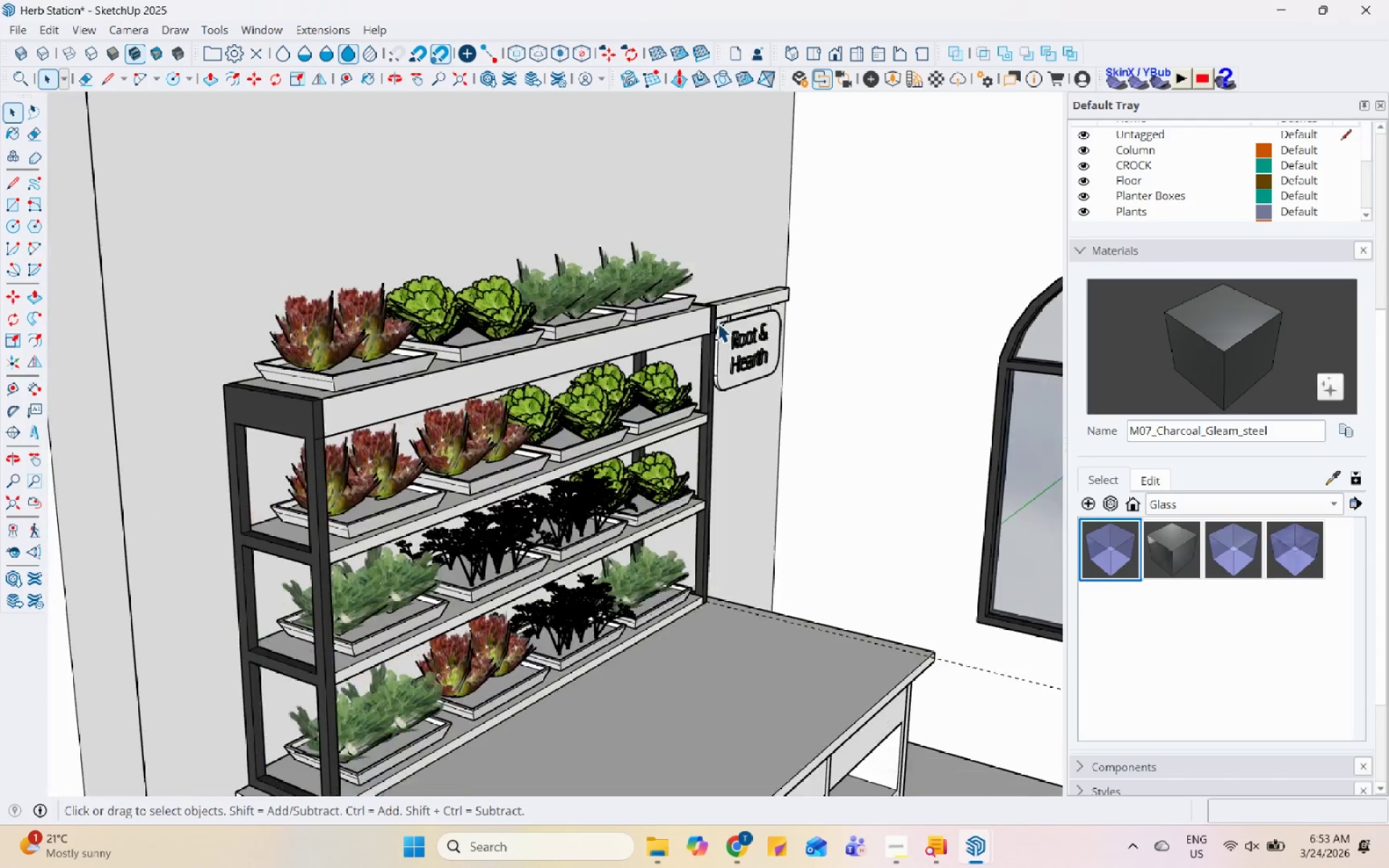 
key(Escape)
 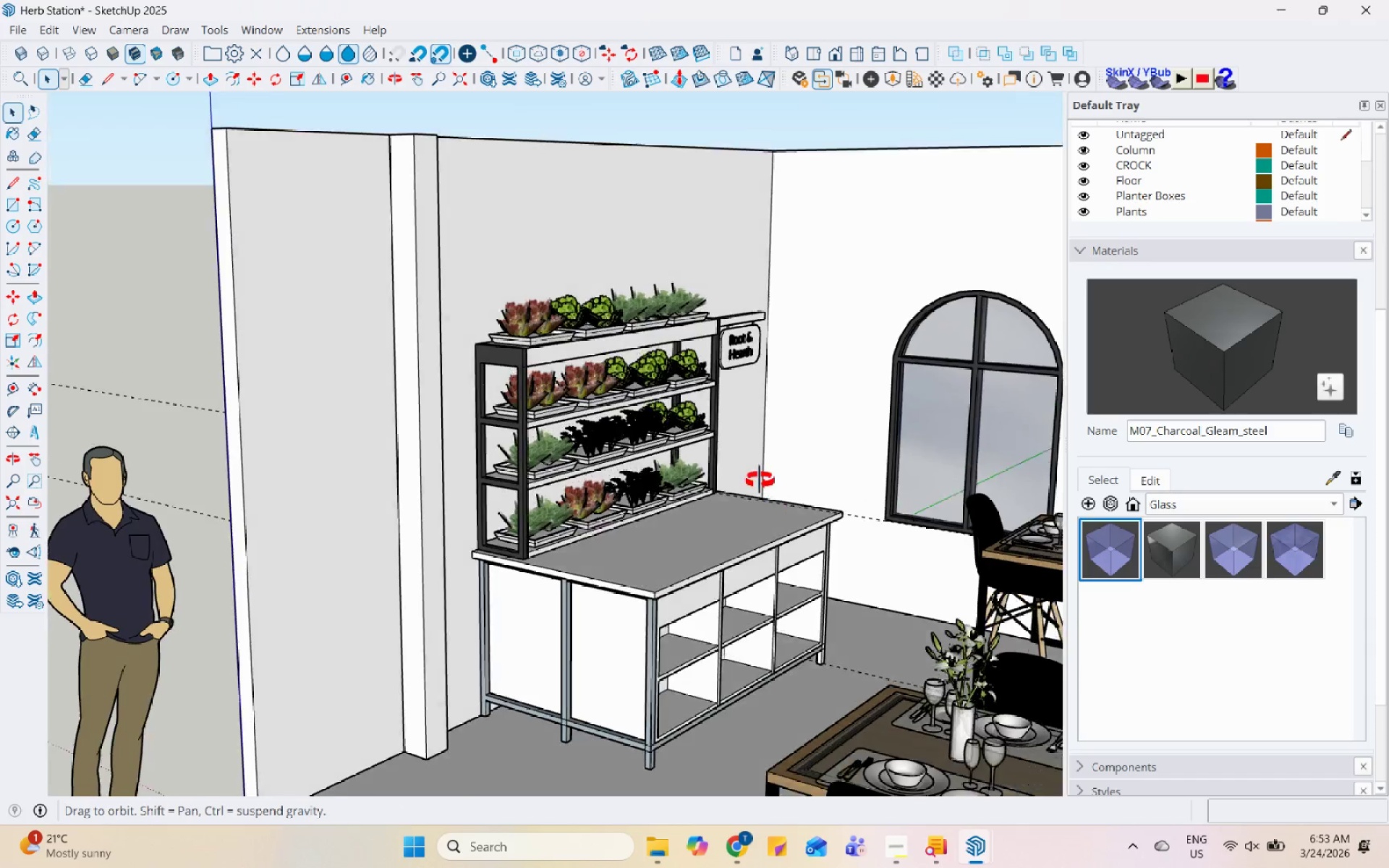 
scroll: coordinate [718, 322], scroll_direction: down, amount: 19.0
 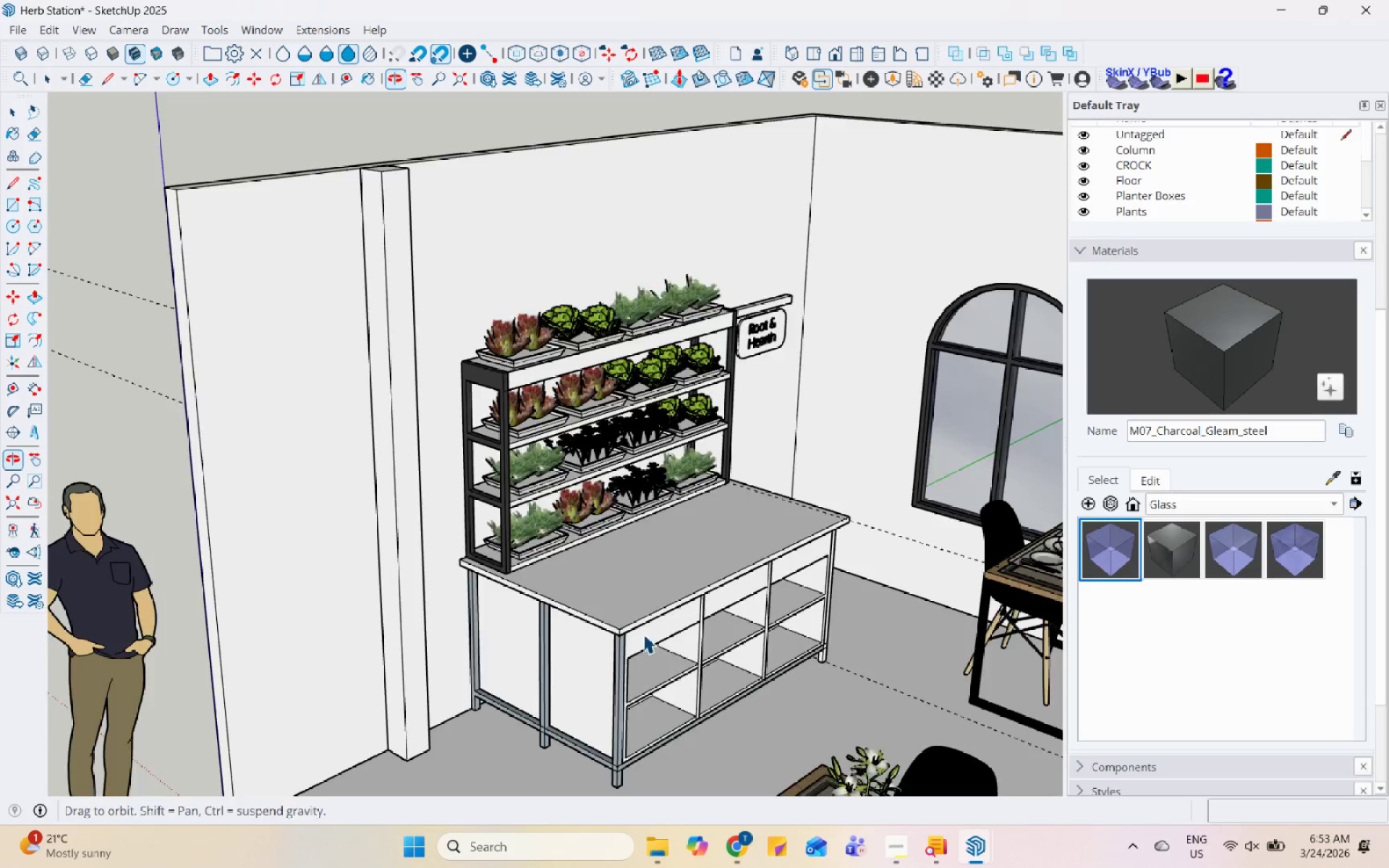 
left_click([718, 490])
 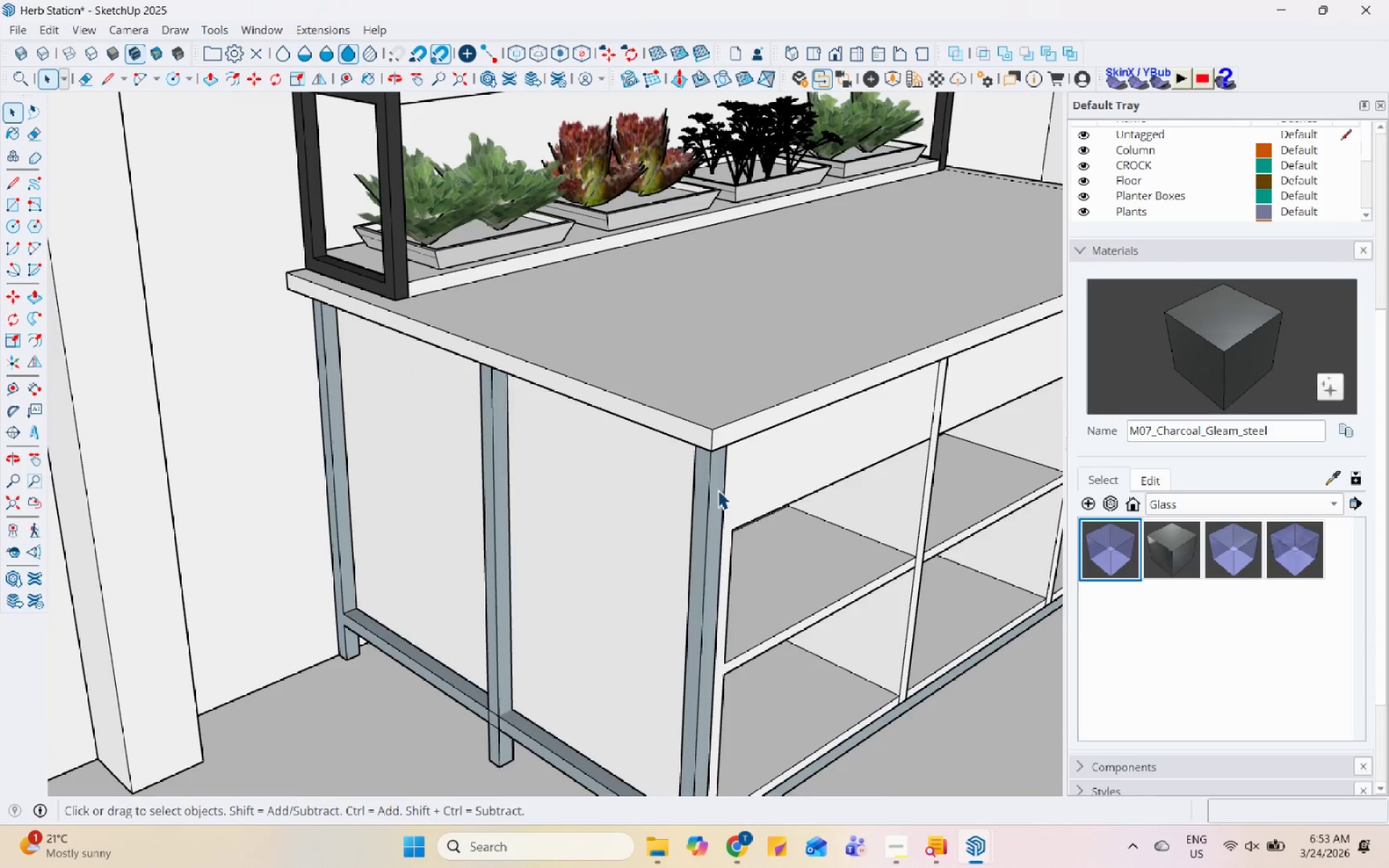 
scroll: coordinate [620, 666], scroll_direction: up, amount: 10.0
 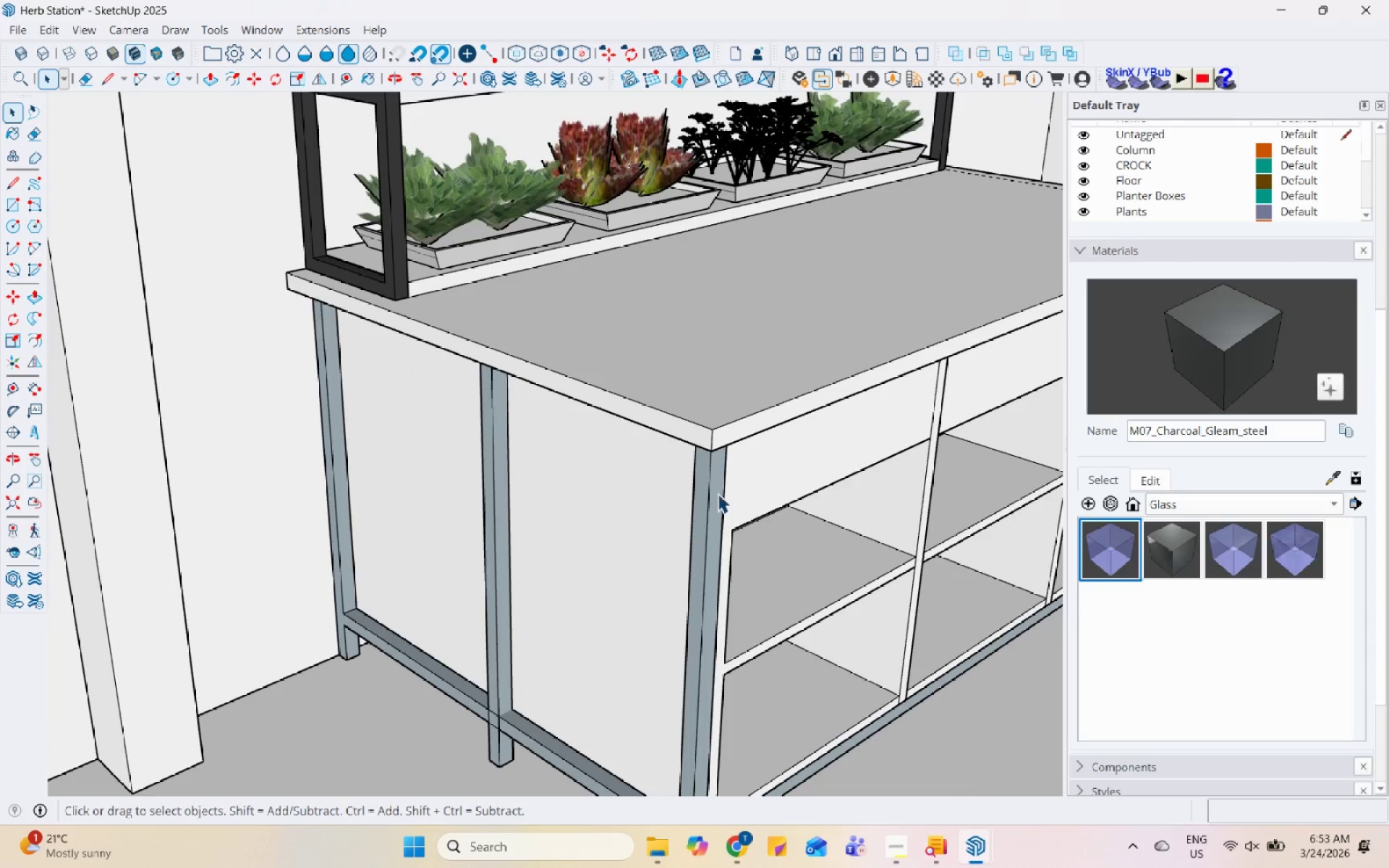 
double_click([718, 490])
 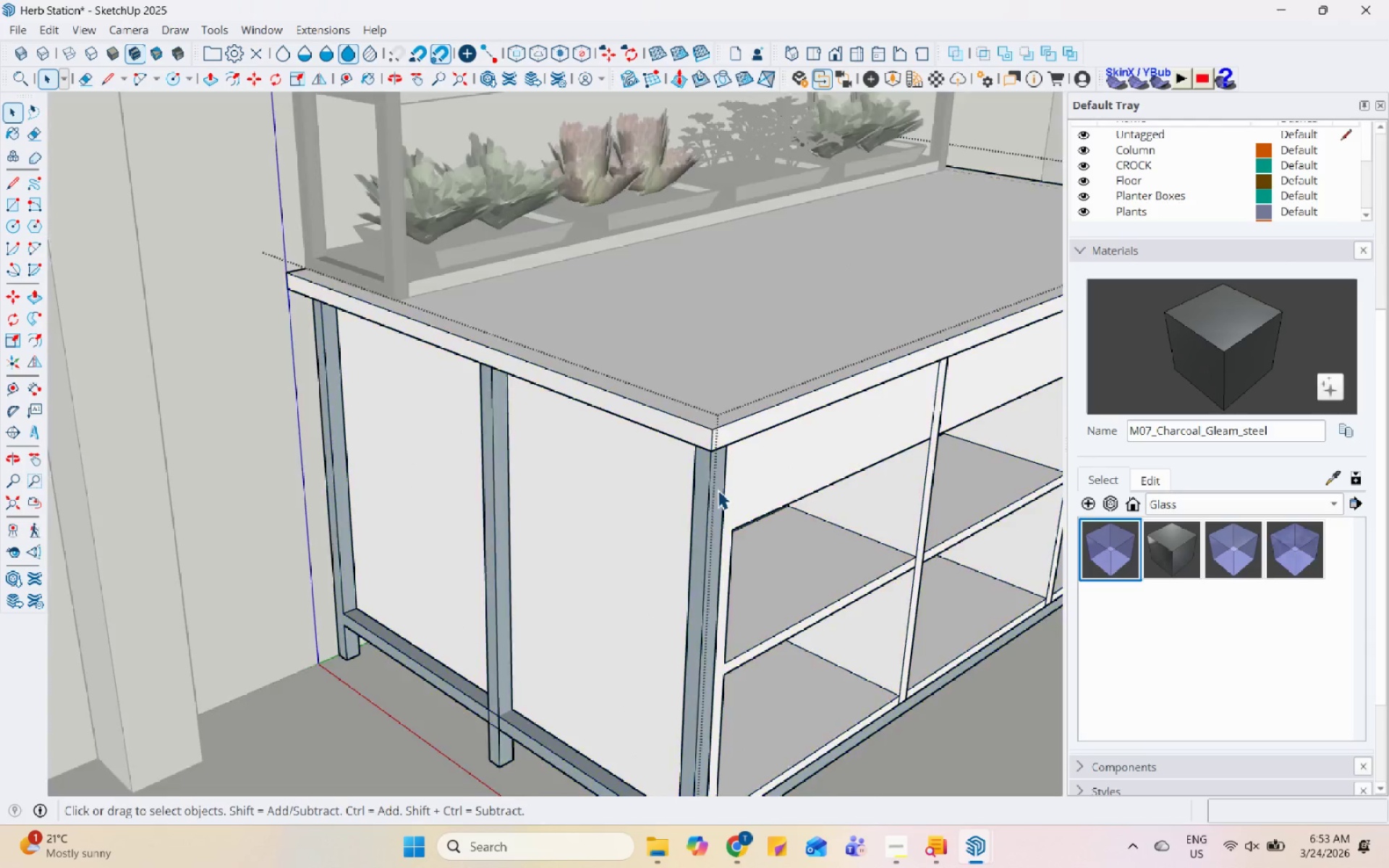 
triple_click([718, 490])
 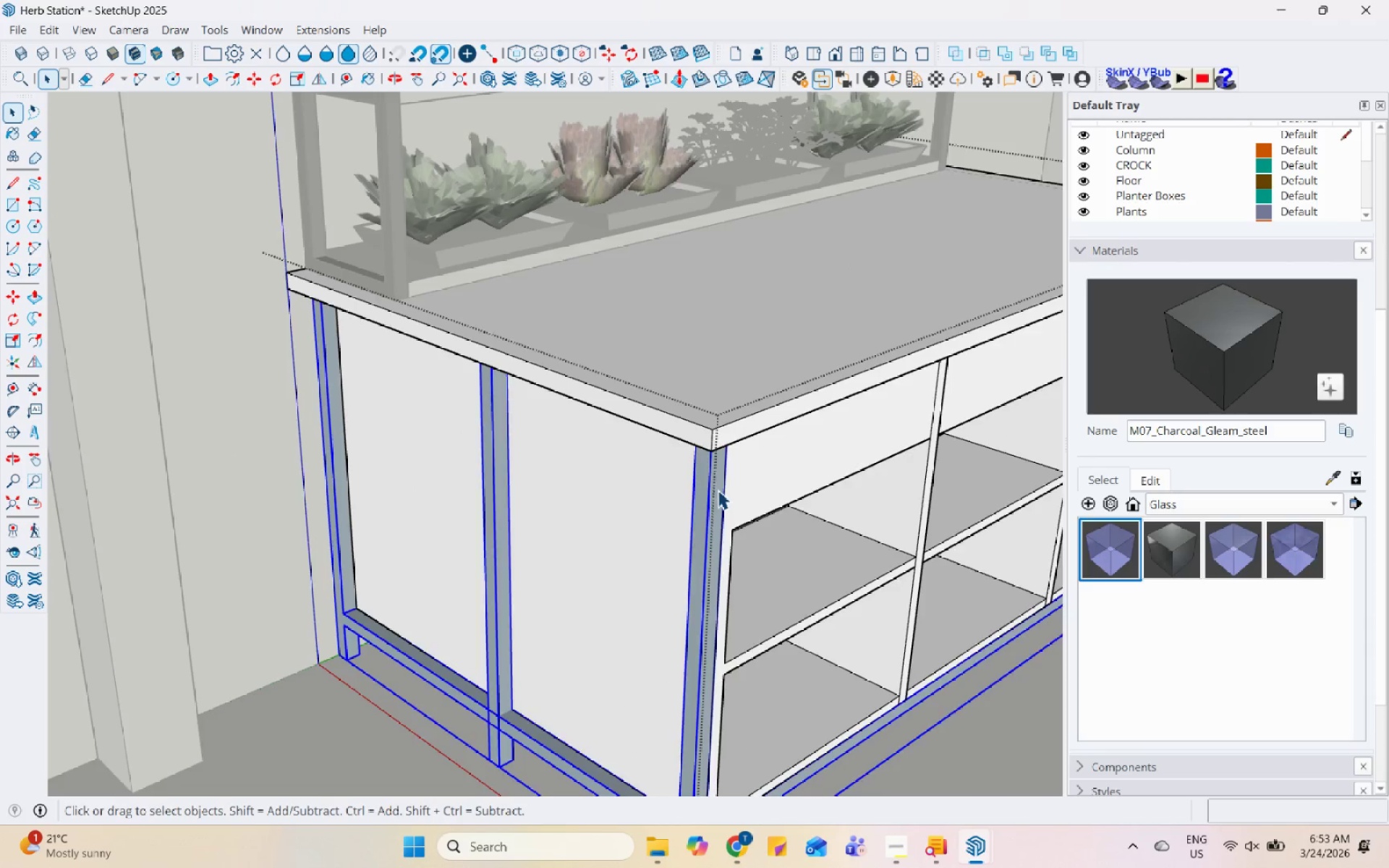 
triple_click([718, 490])
 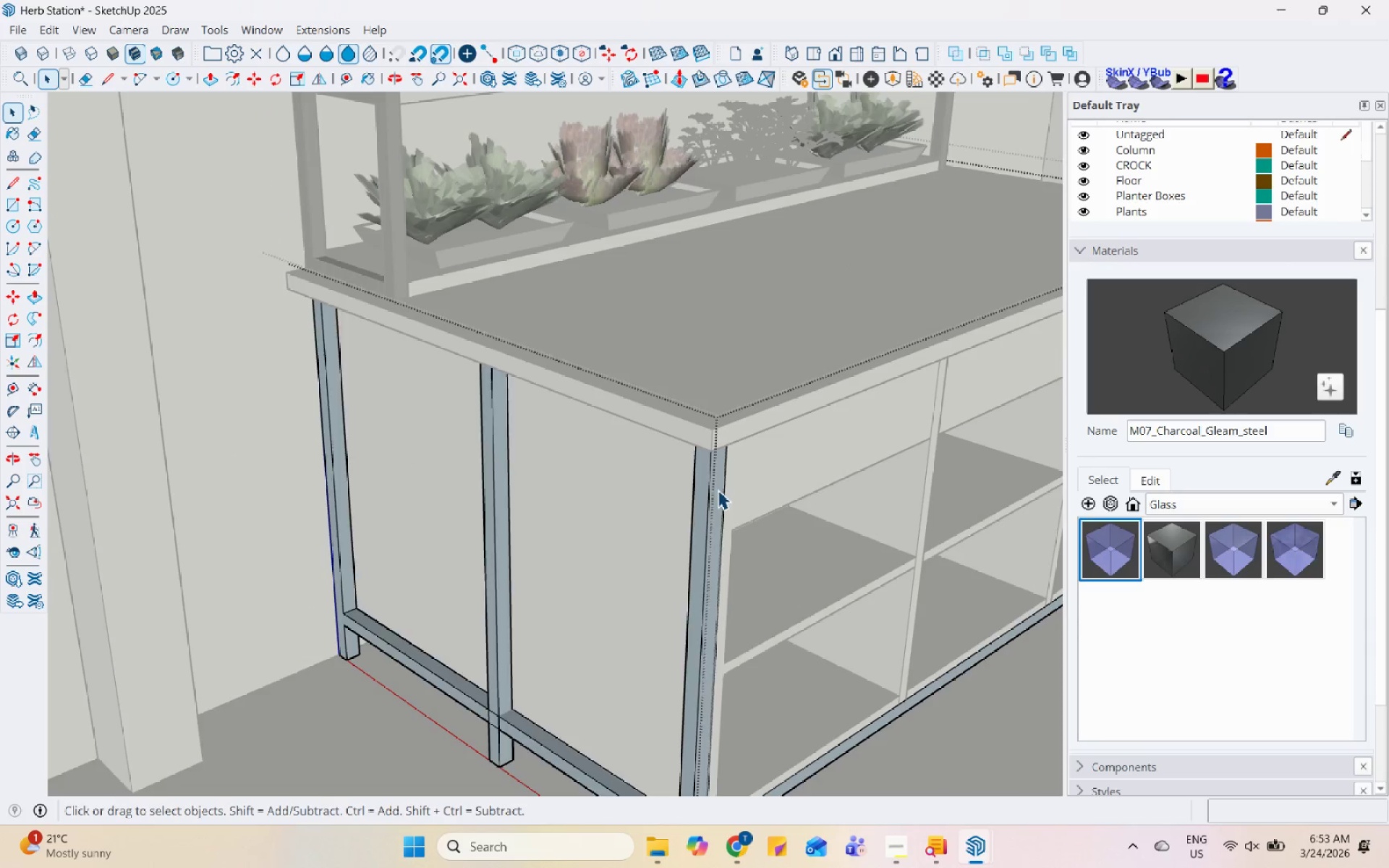 
triple_click([718, 490])
 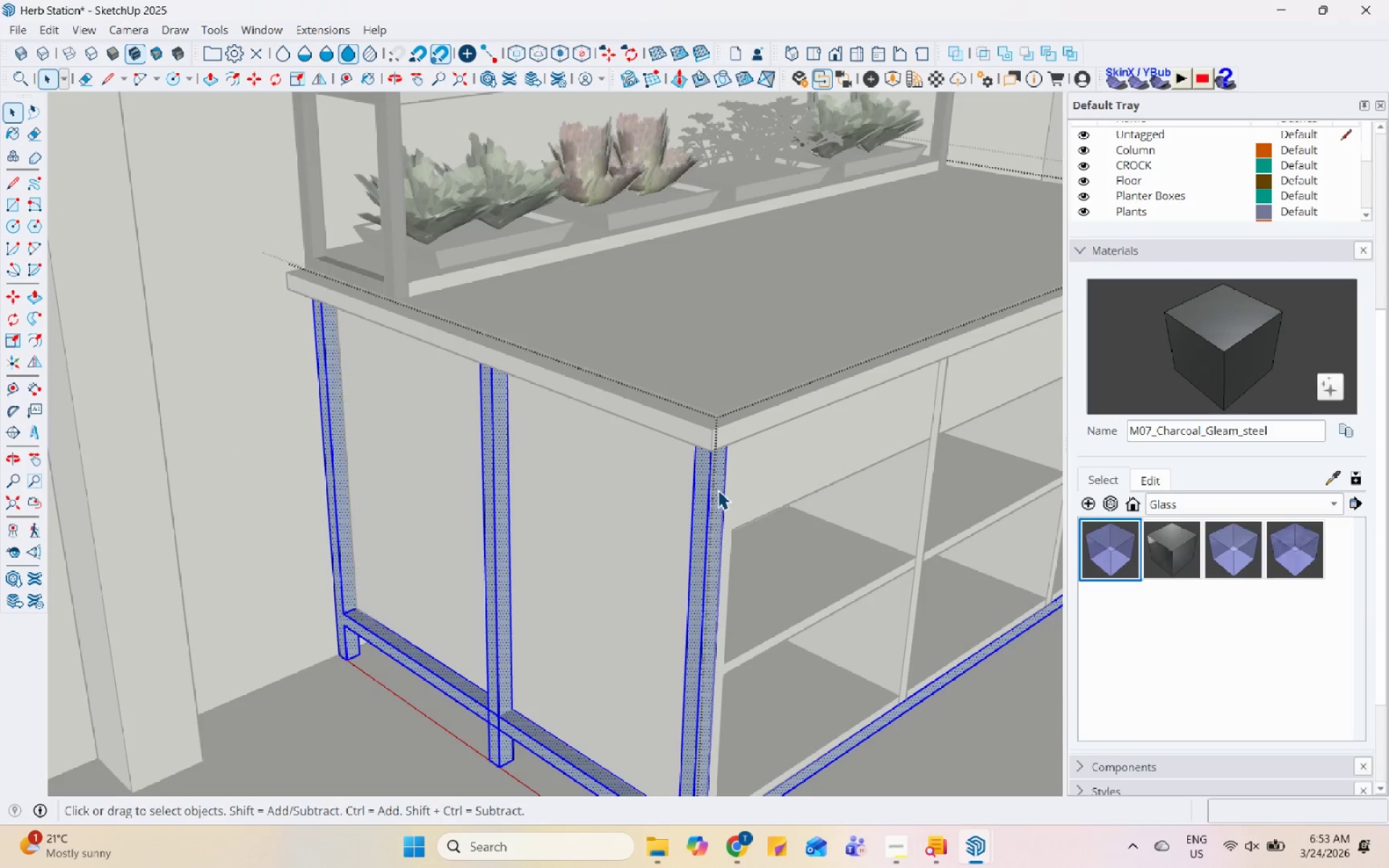 
triple_click([718, 490])
 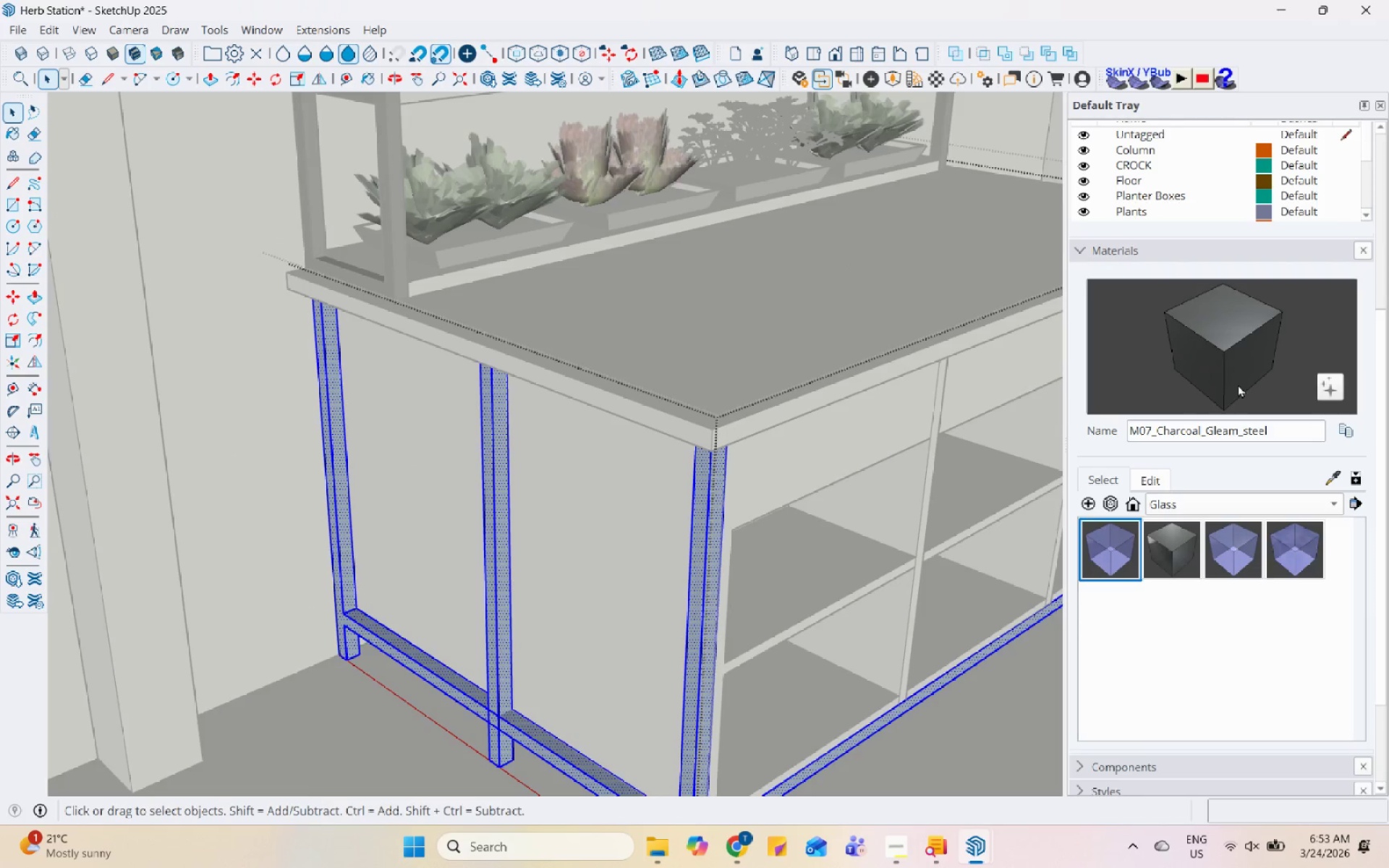 
left_click([1239, 382])
 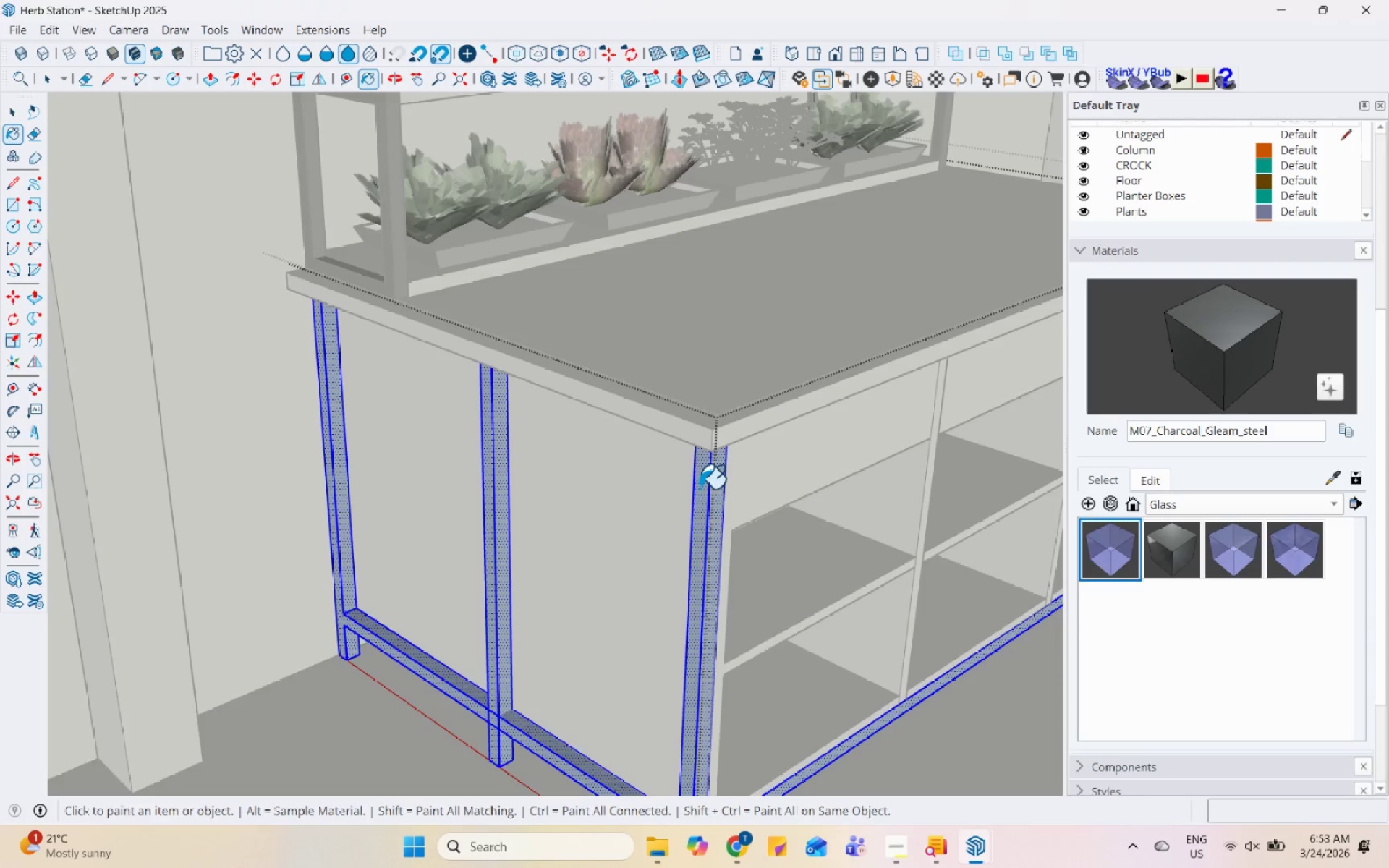 
double_click([709, 489])
 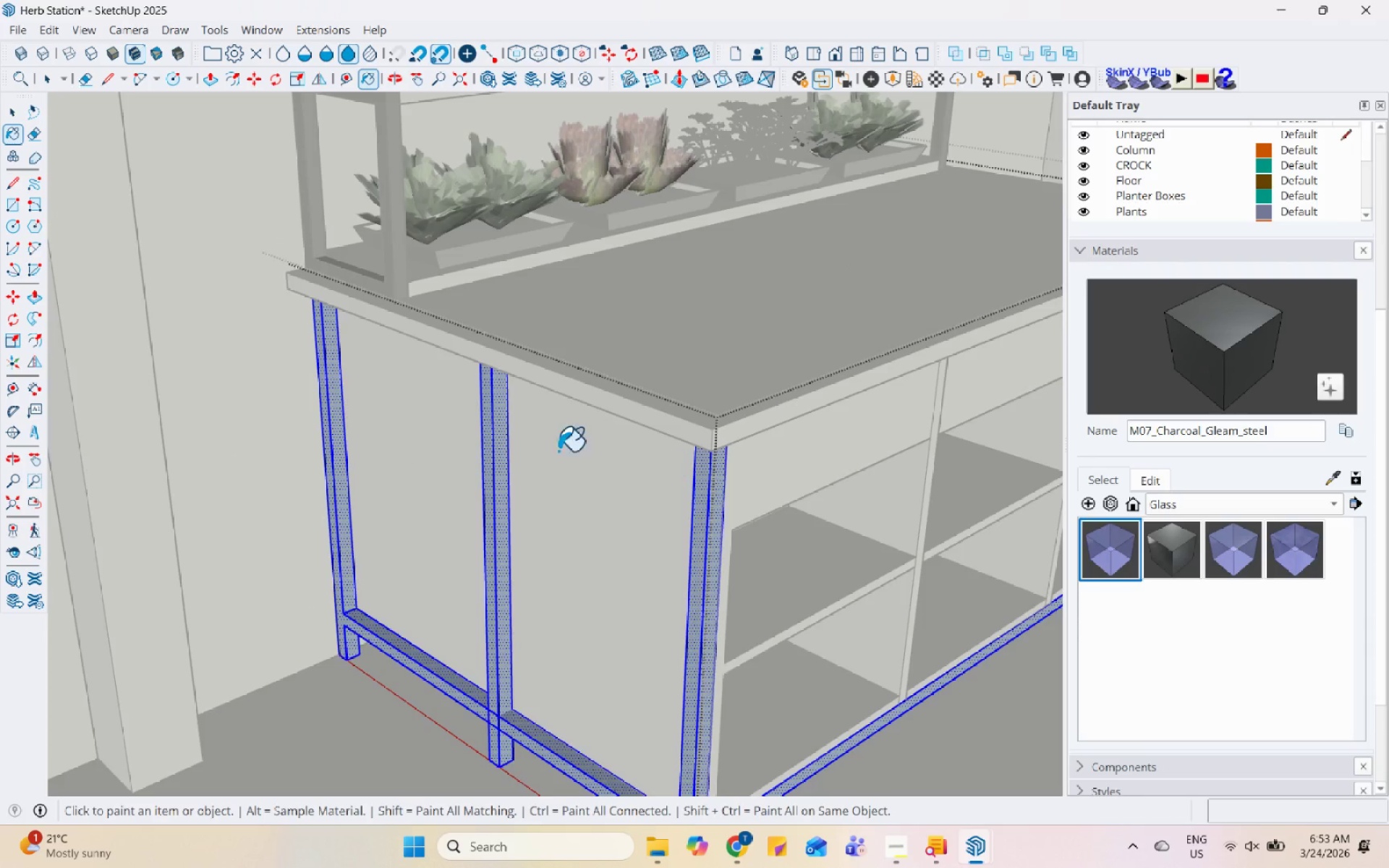 
left_click([464, 483])
 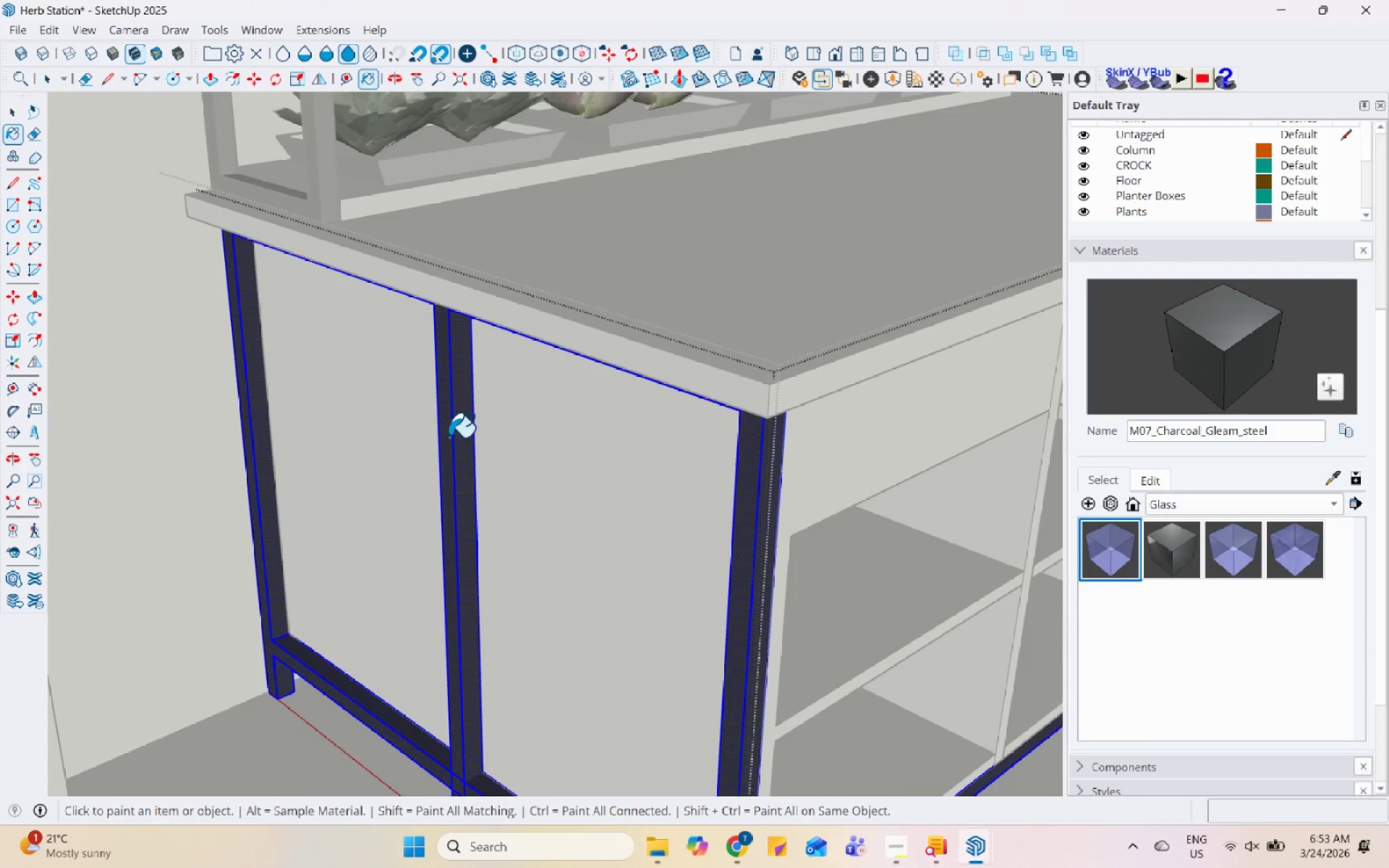 
scroll: coordinate [553, 490], scroll_direction: none, amount: 0.0
 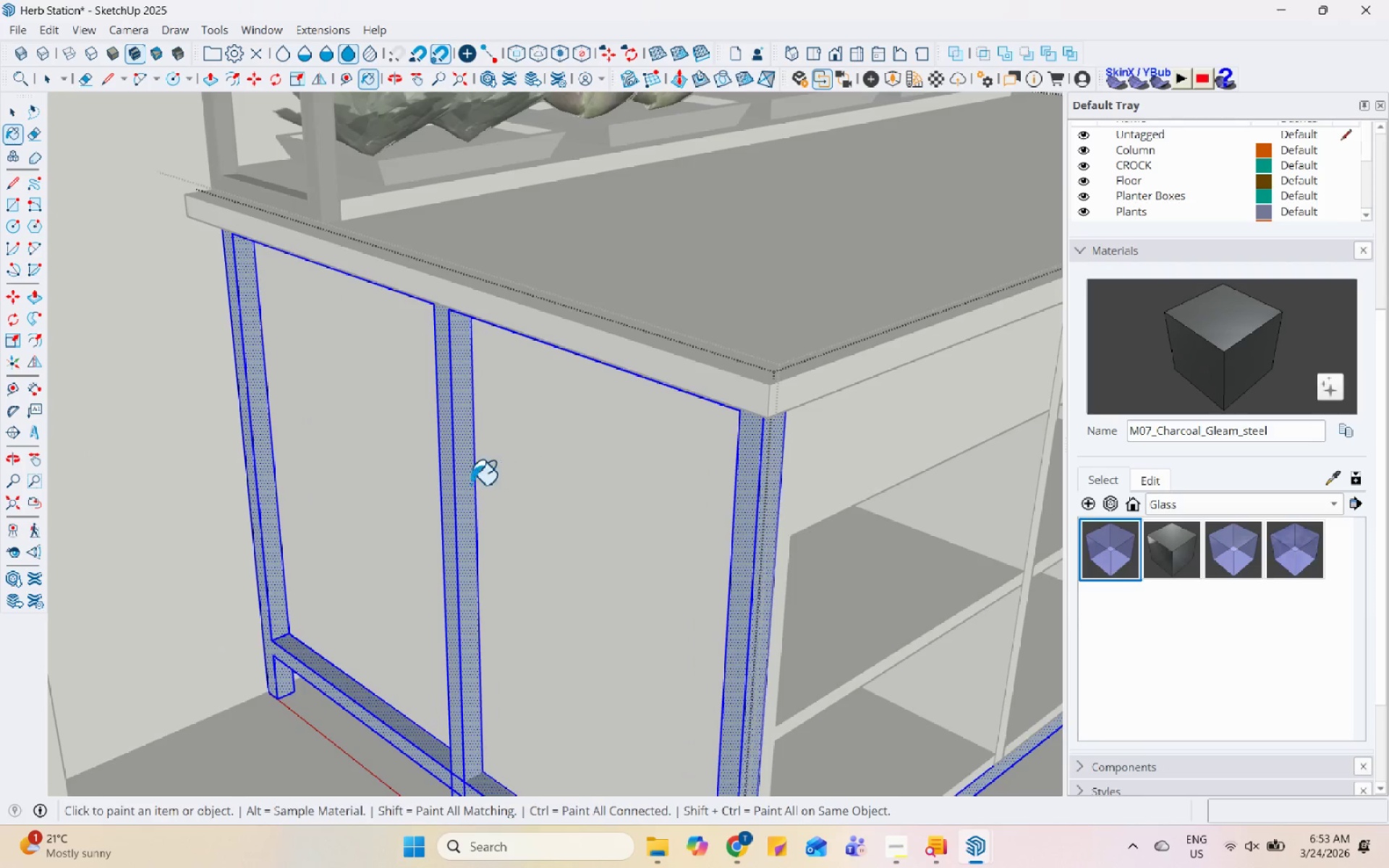 
key(Space)
 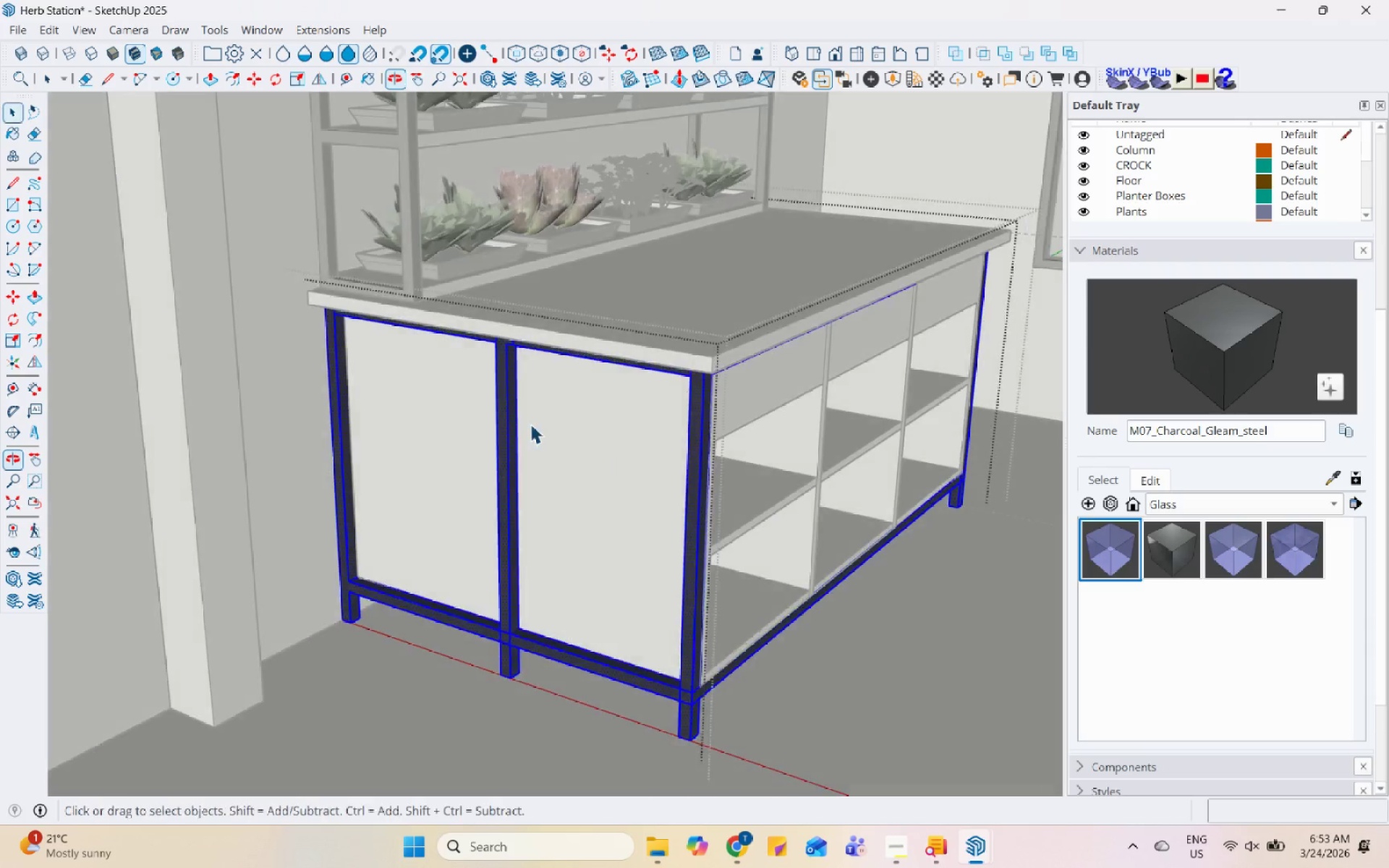 
scroll: coordinate [442, 435], scroll_direction: down, amount: 6.0
 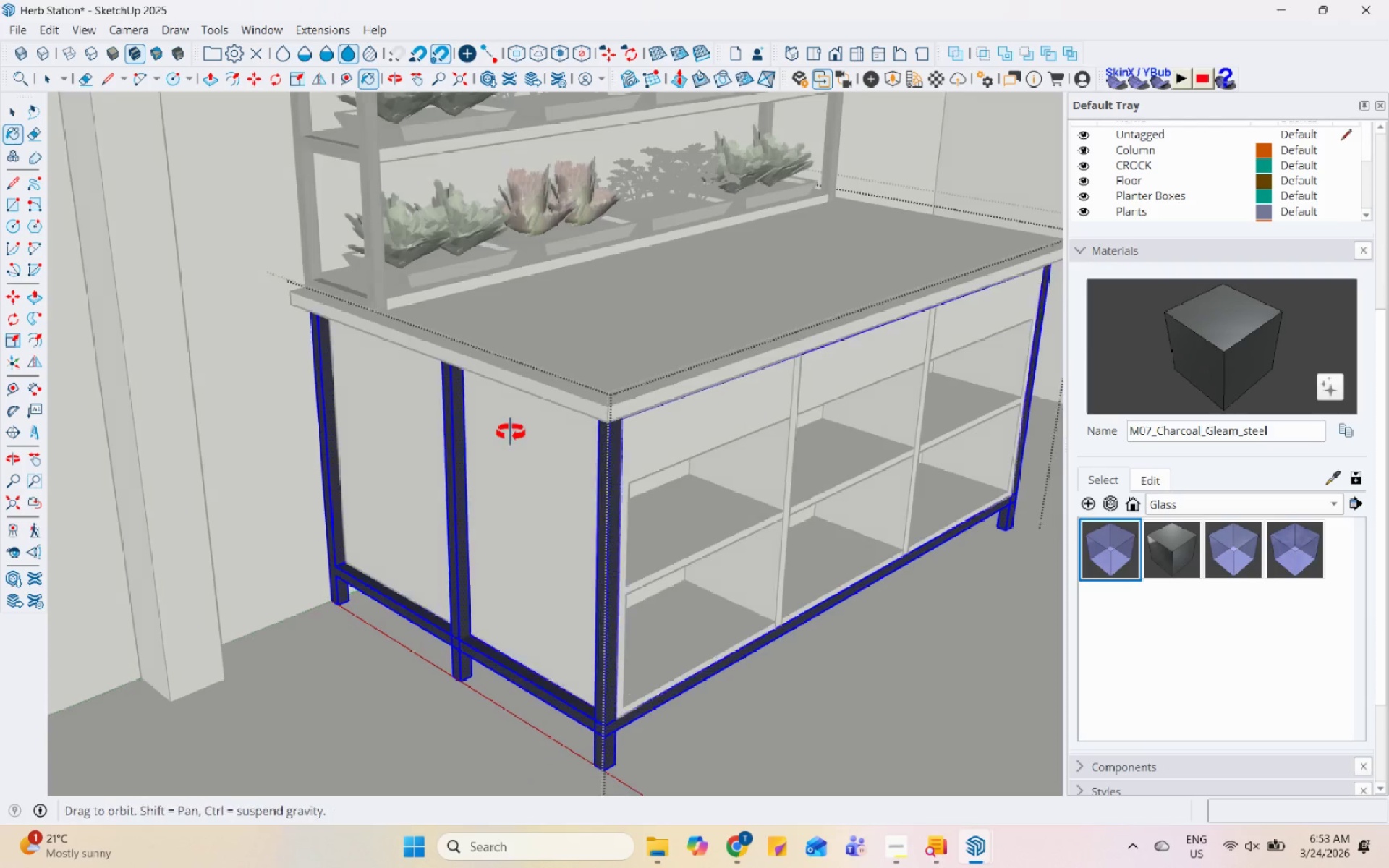 
key(Escape)
 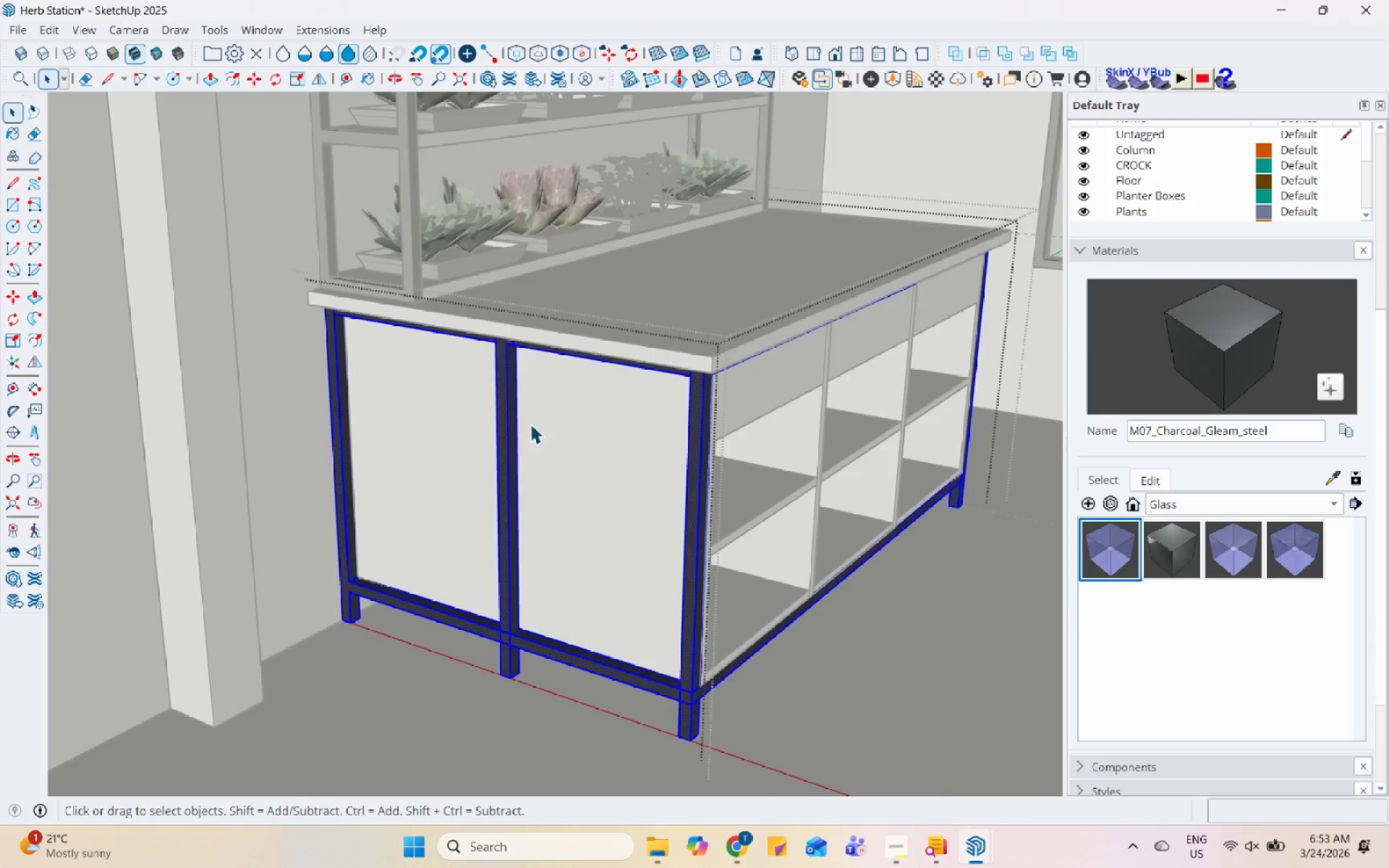 
key(Escape)
 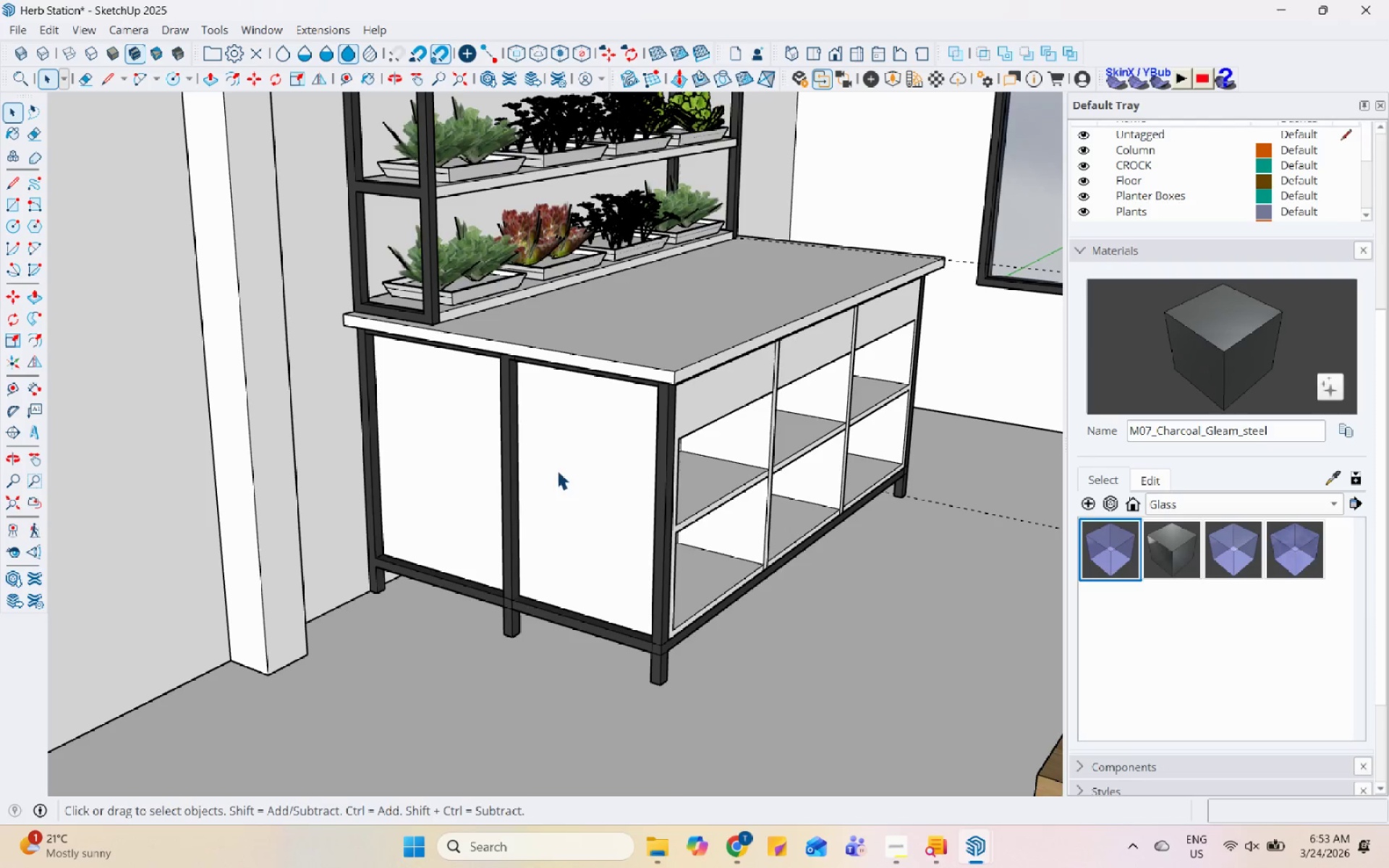 
key(Escape)
 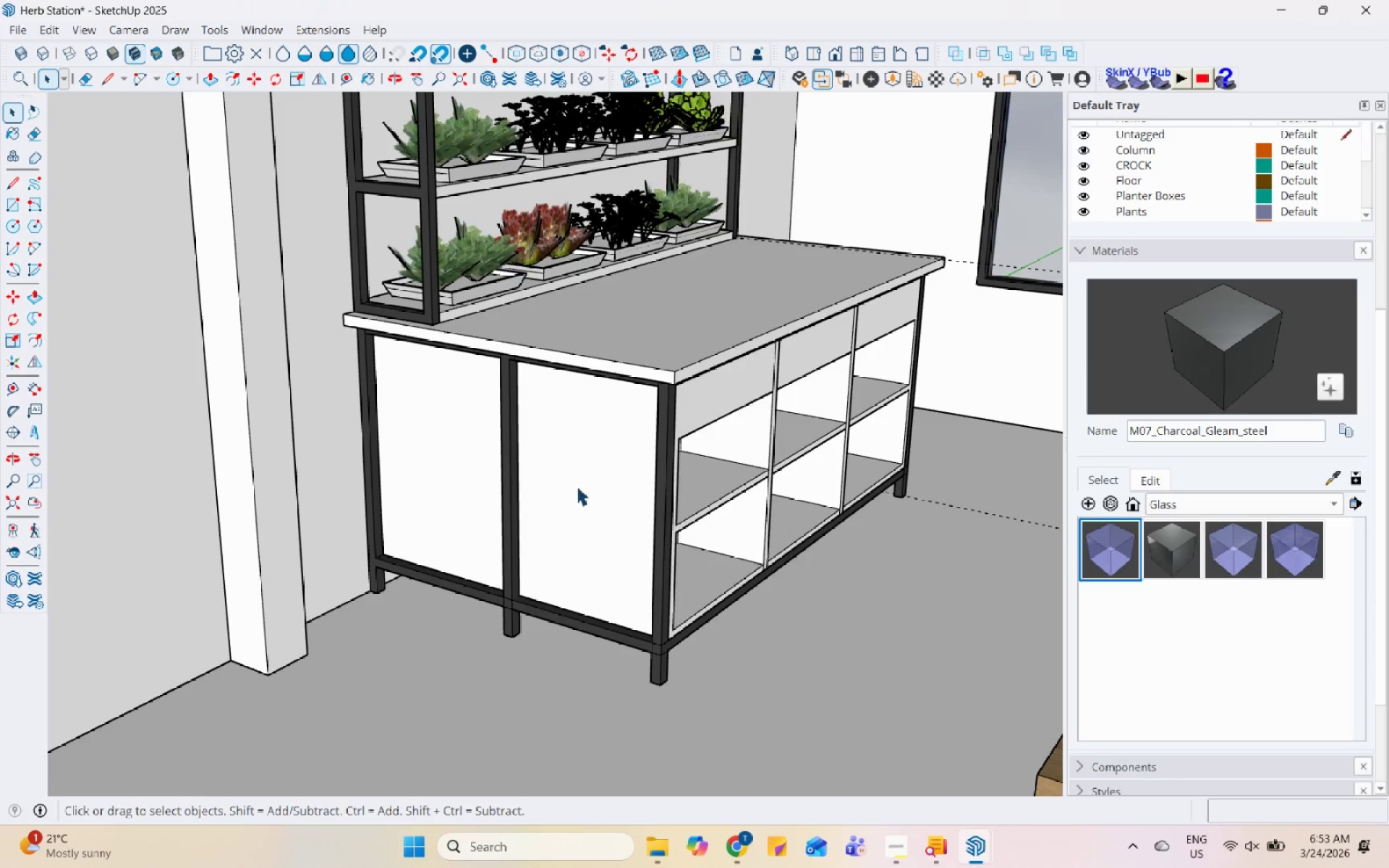 
scroll: coordinate [538, 589], scroll_direction: down, amount: 10.0
 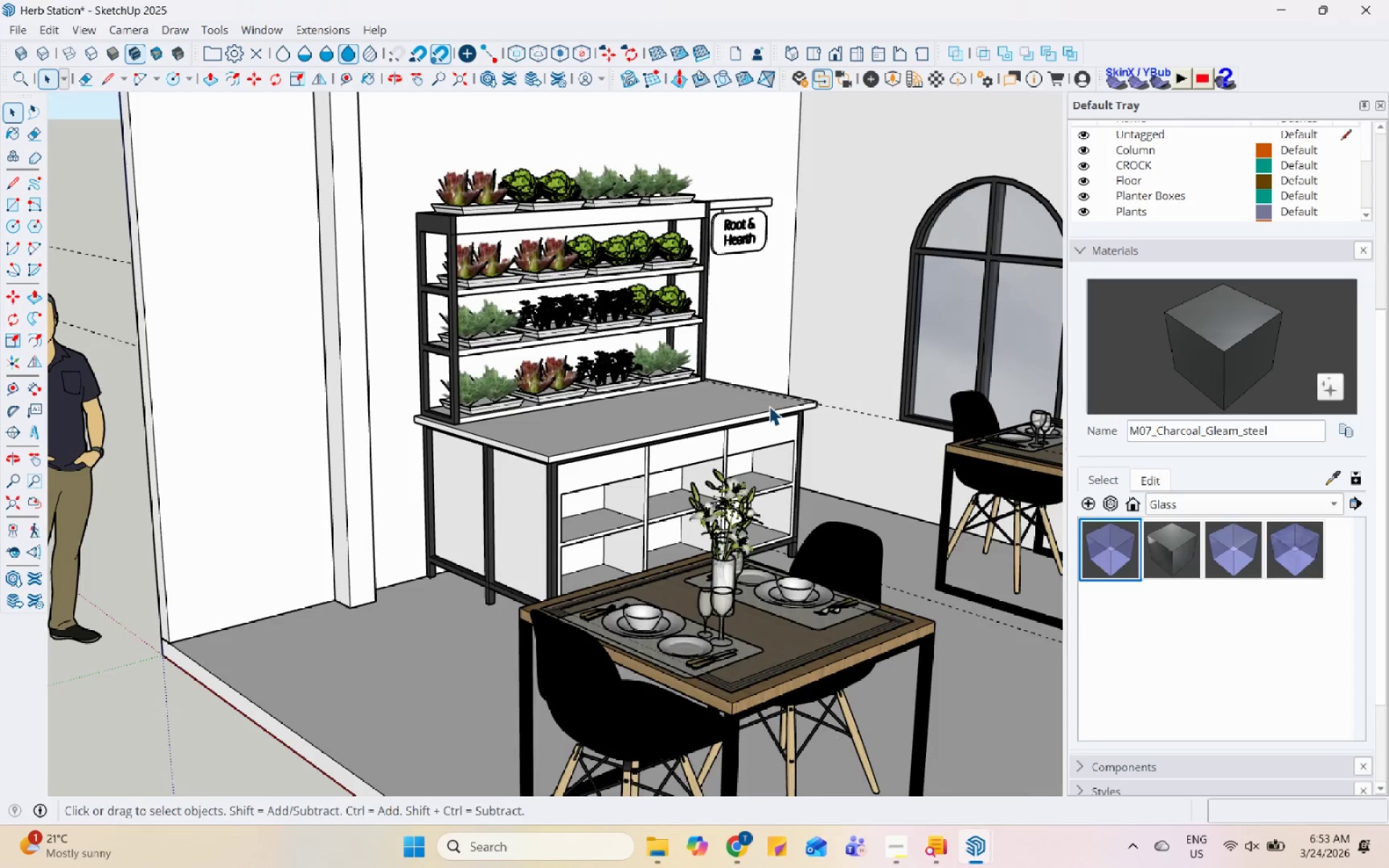 
key(Control+S)
 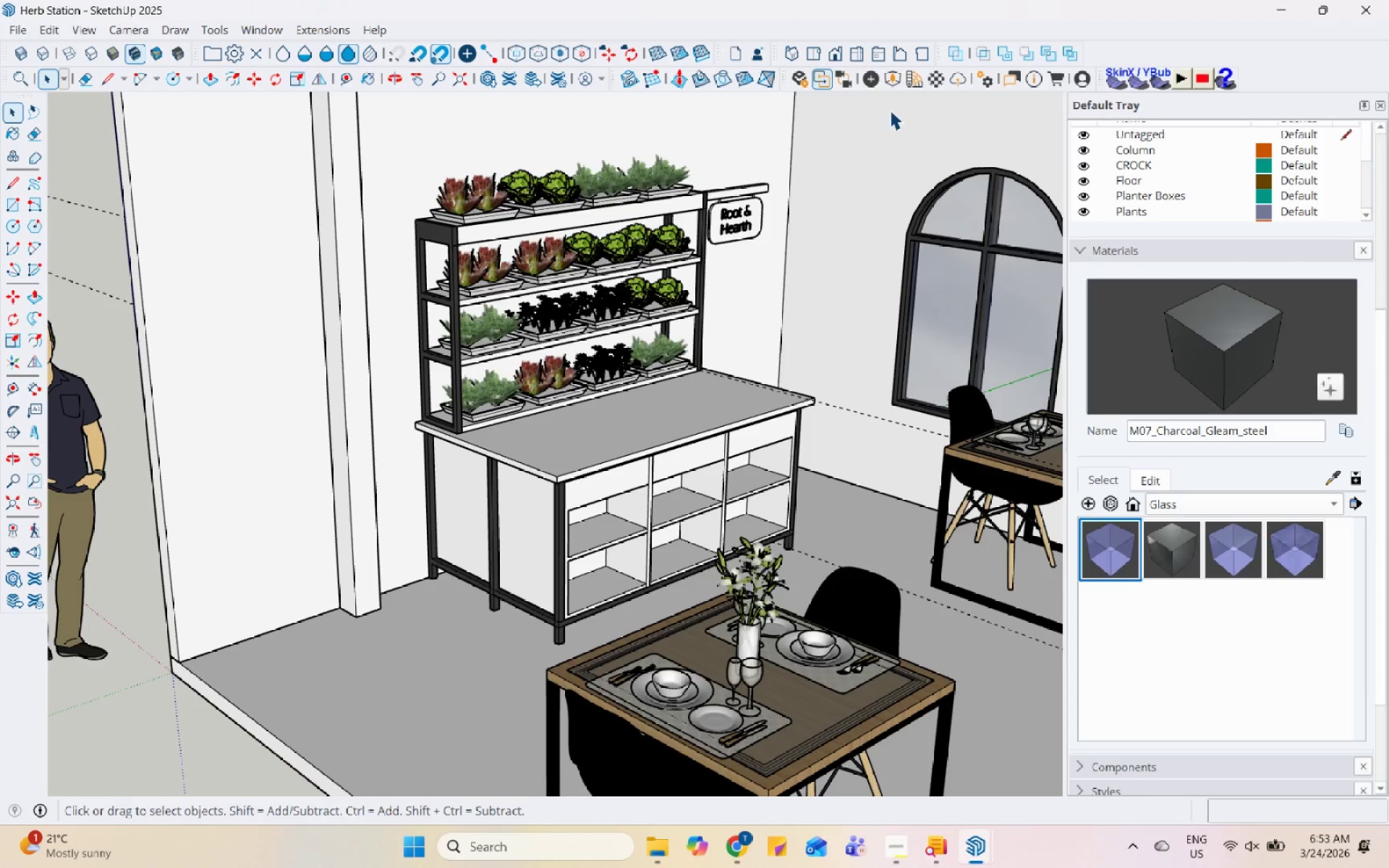 
left_click([888, 82])
 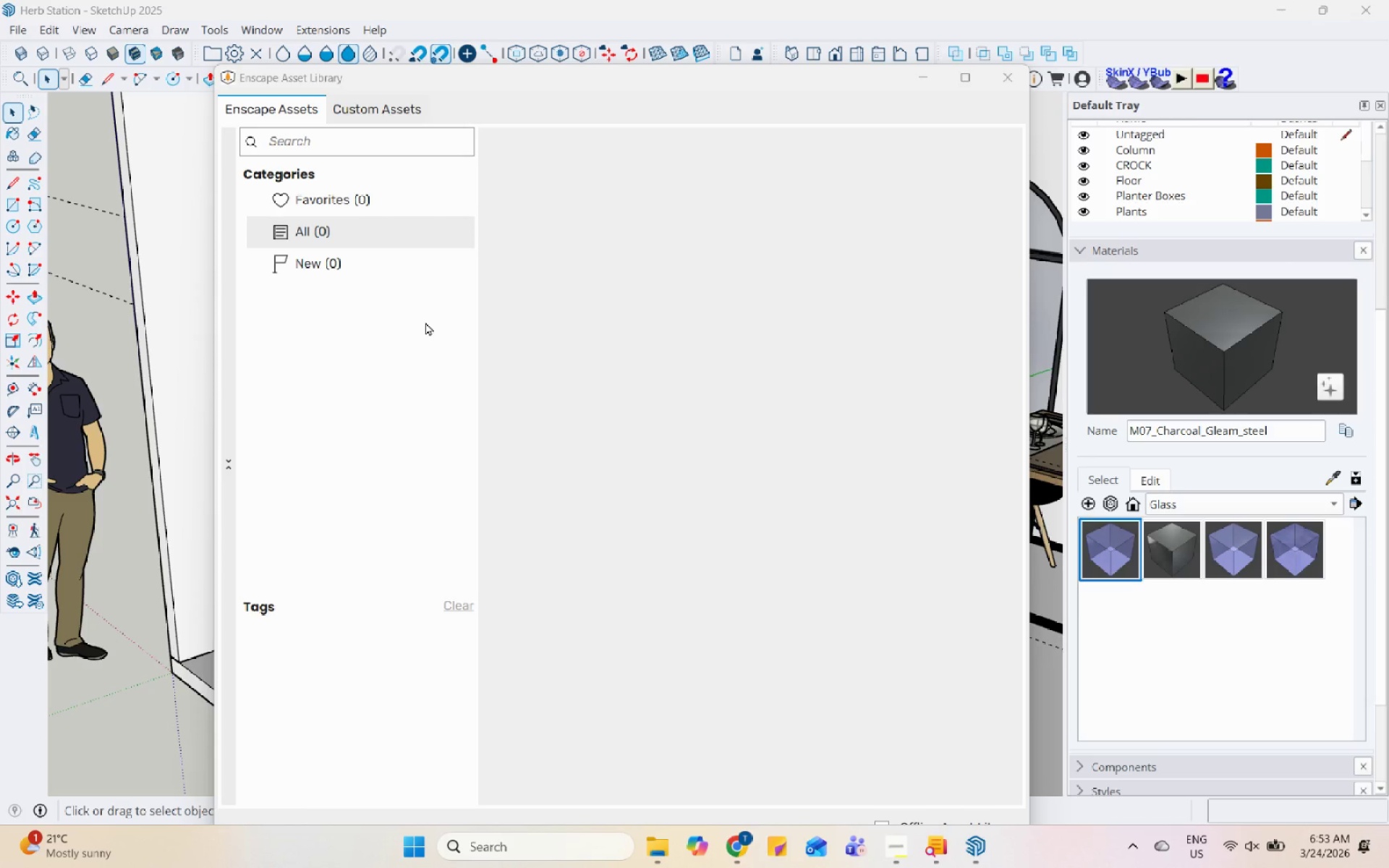 
wait(11.42)
 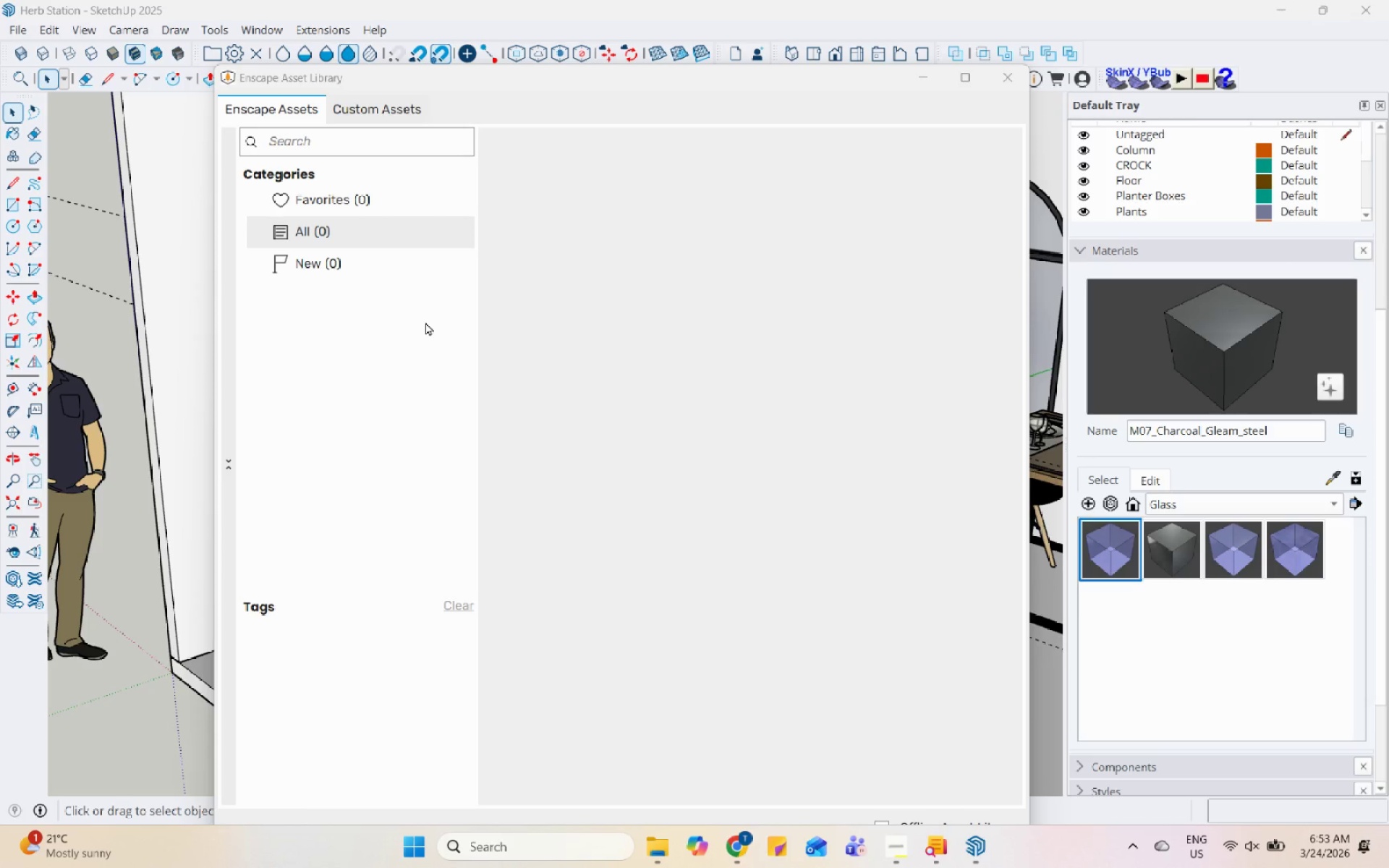 
left_click([401, 266])
 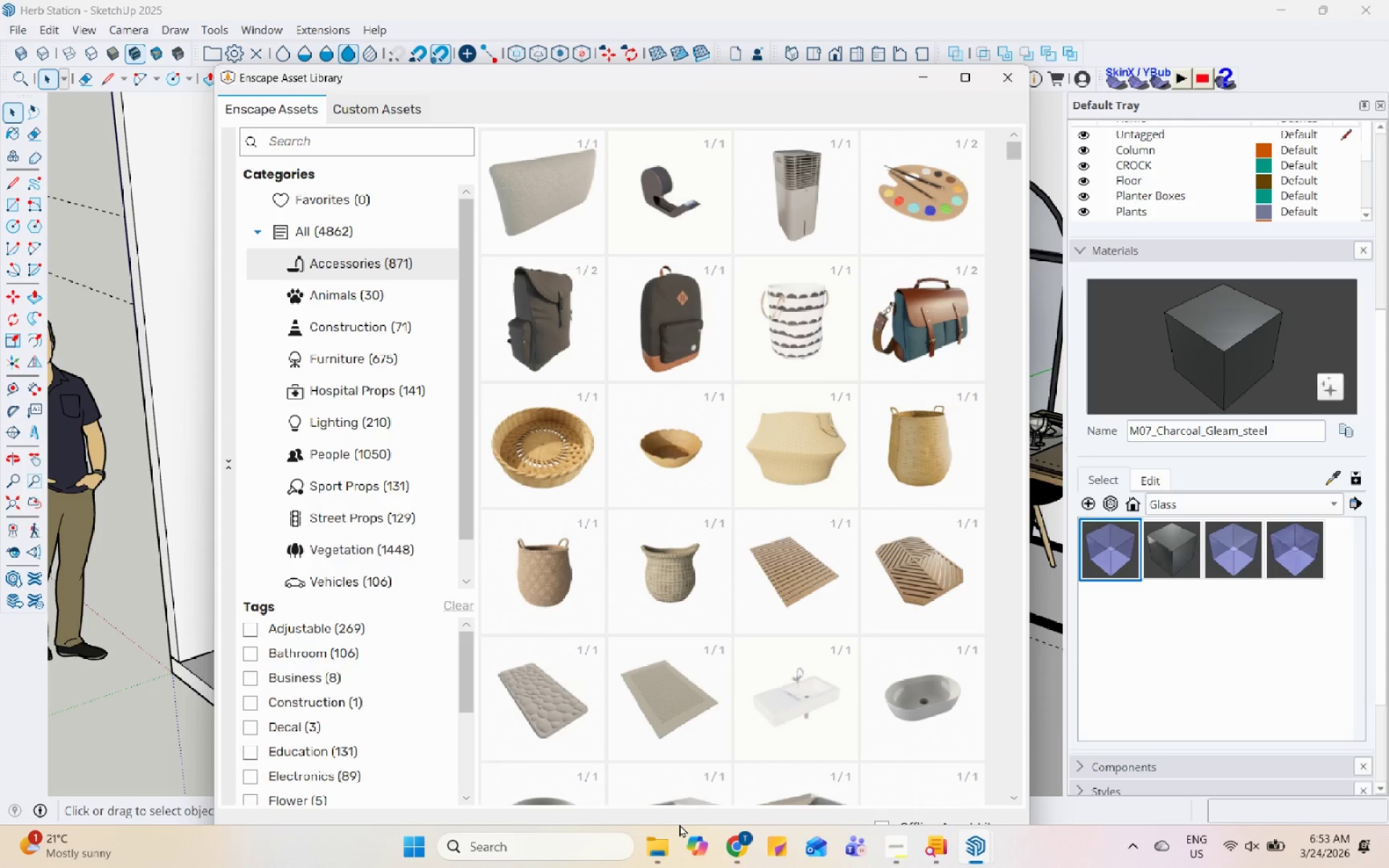 
wait(12.91)
 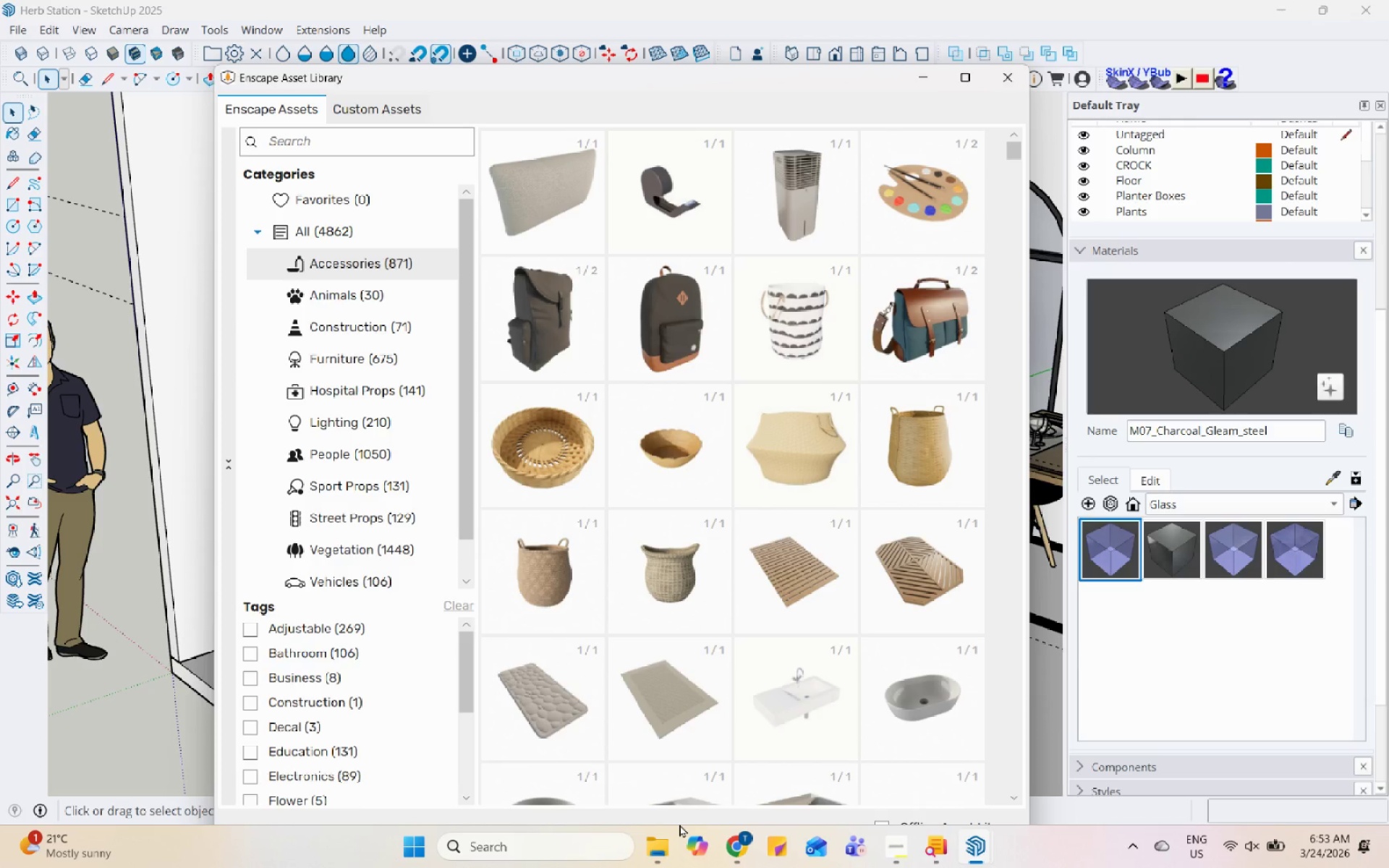 
scroll: coordinate [850, 542], scroll_direction: down, amount: 3.0
 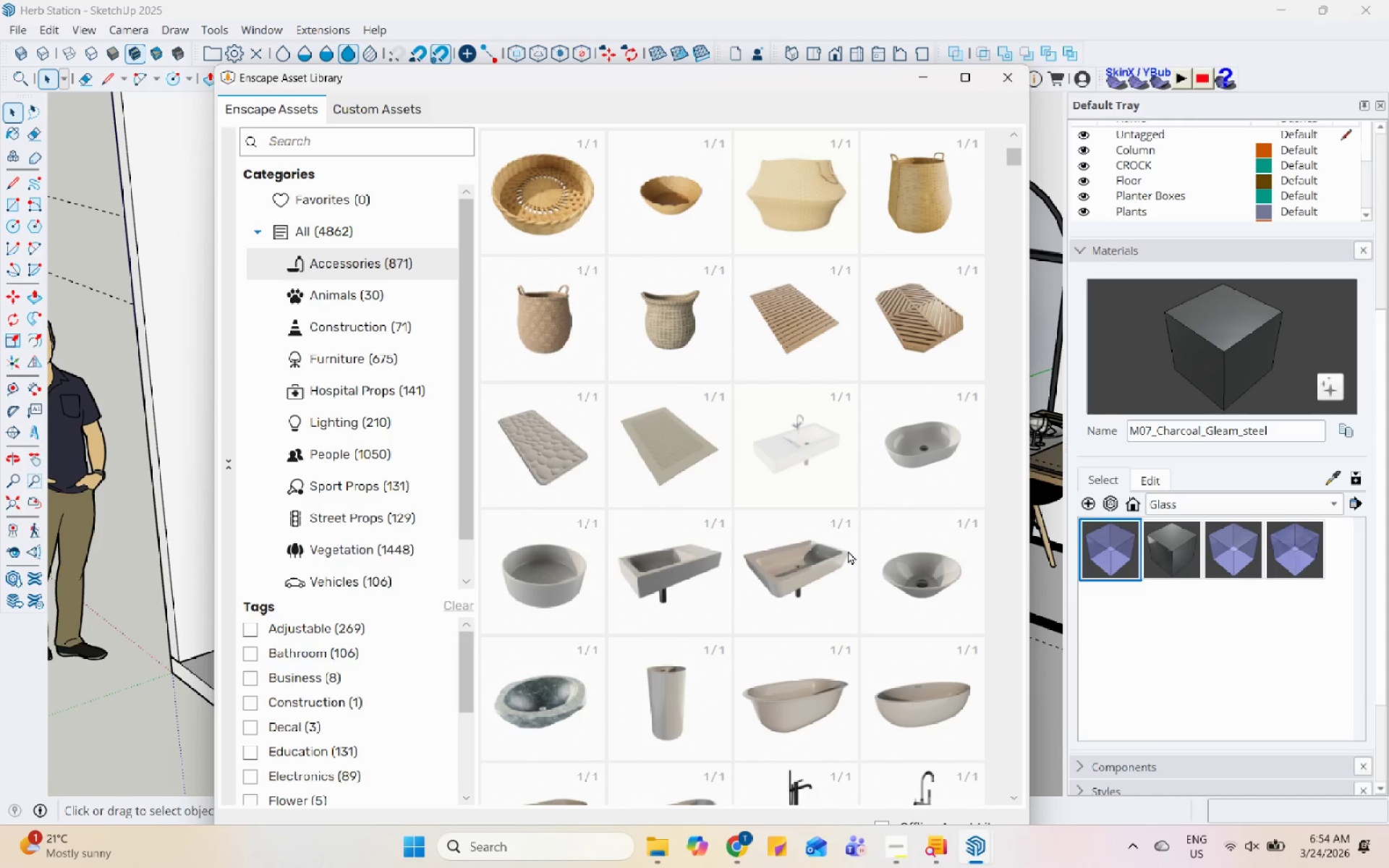 
wait(11.8)
 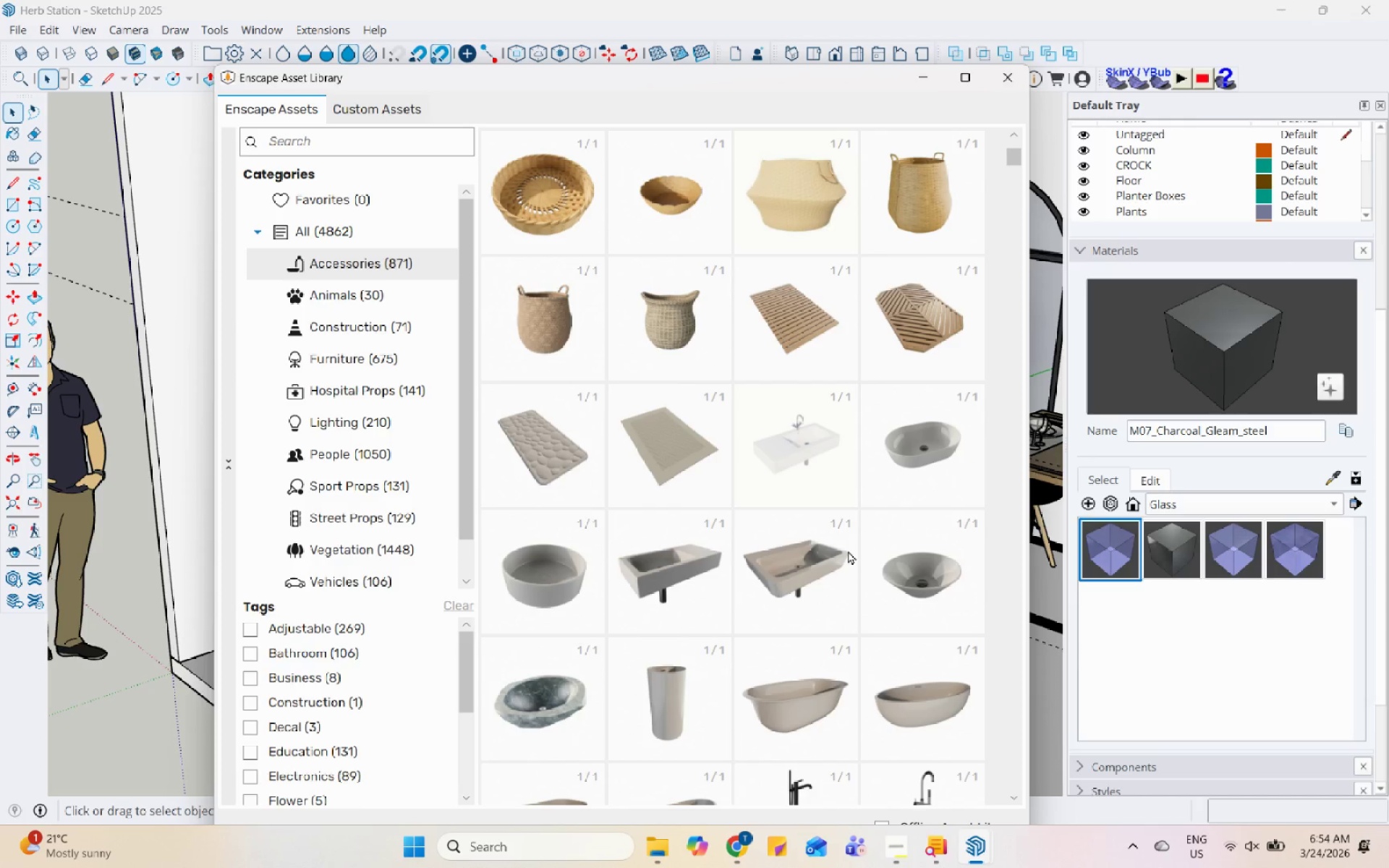 
scroll: coordinate [904, 449], scroll_direction: down, amount: 12.0
 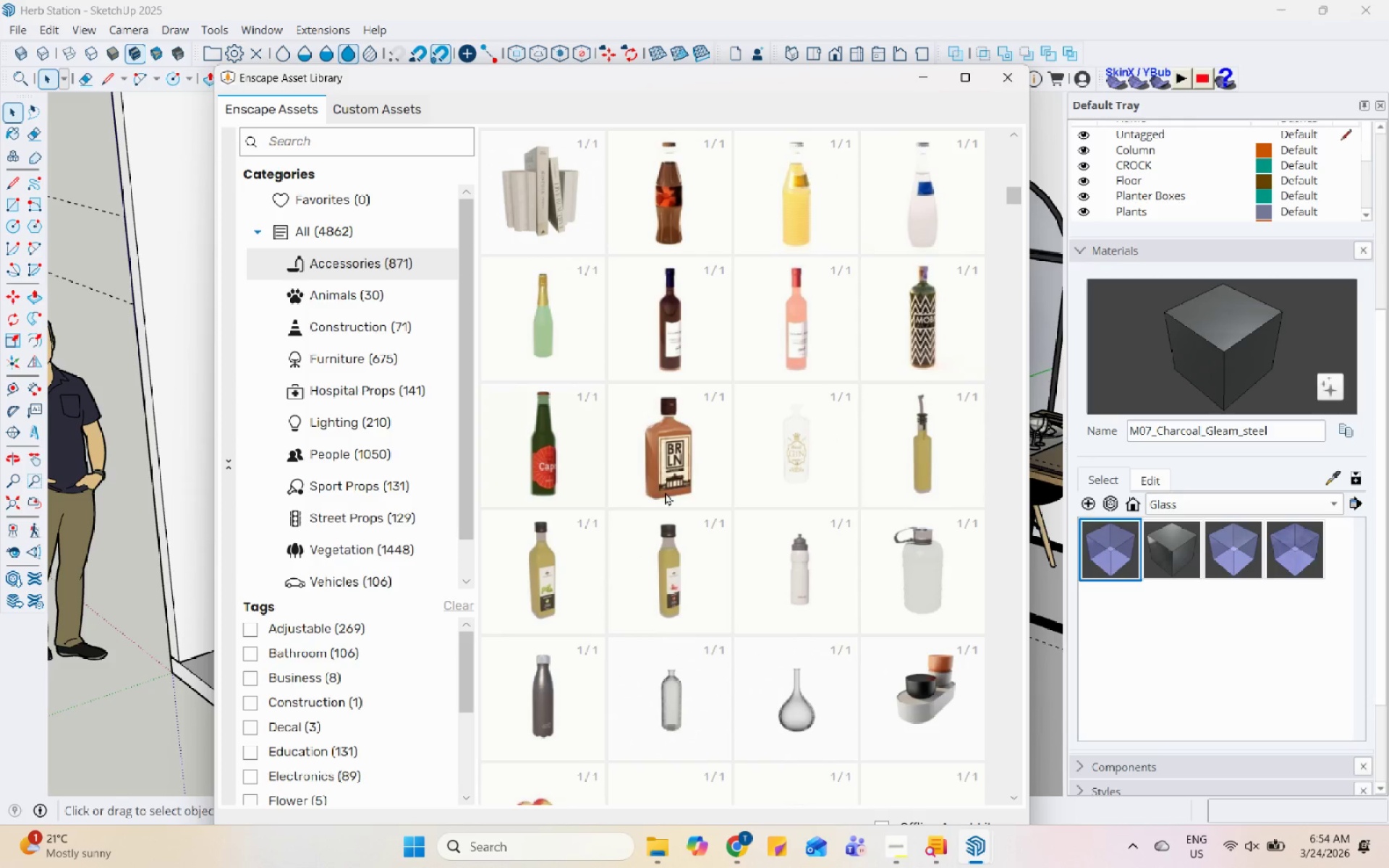 
double_click([677, 481])
 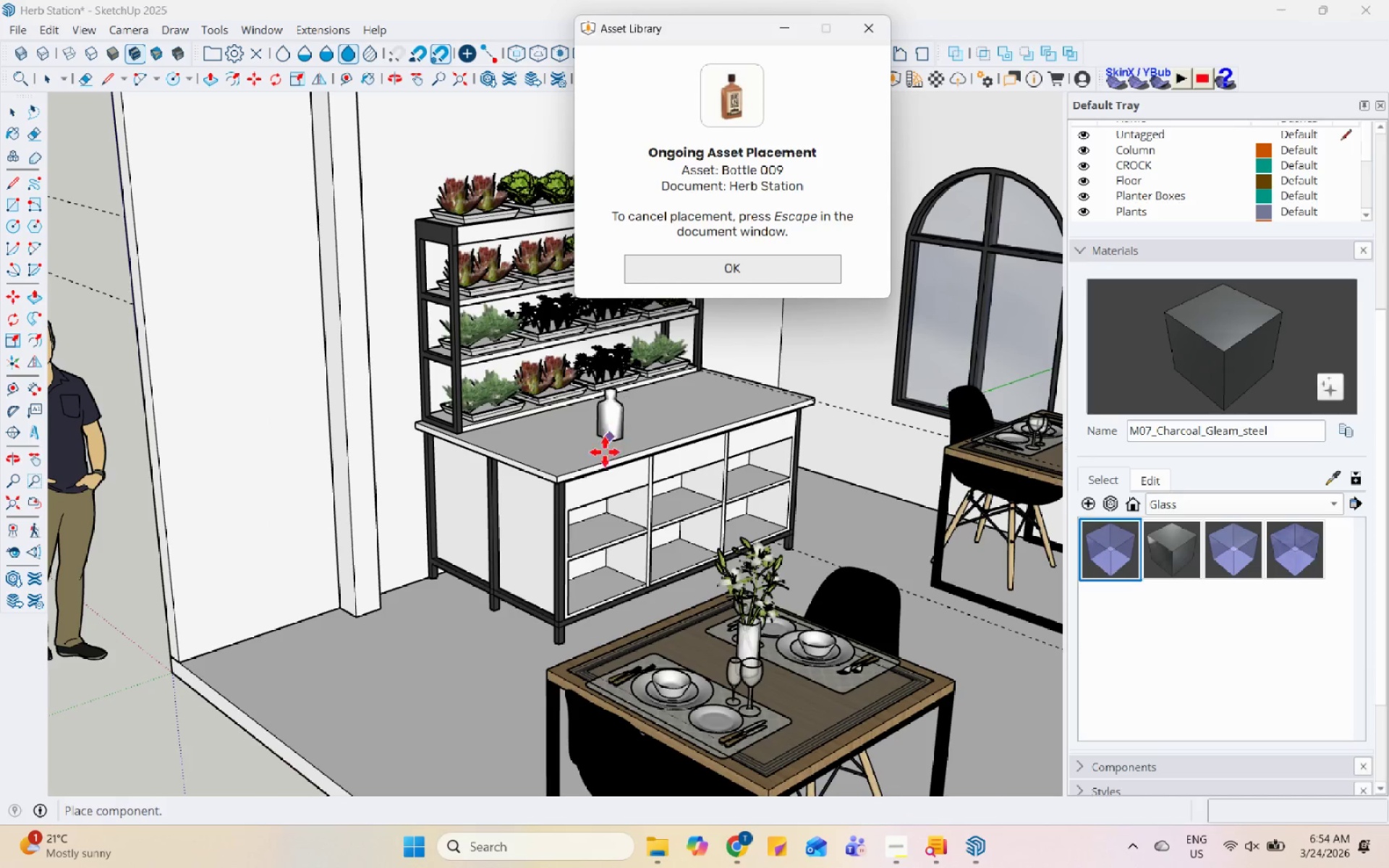 
scroll: coordinate [603, 553], scroll_direction: up, amount: 9.0
 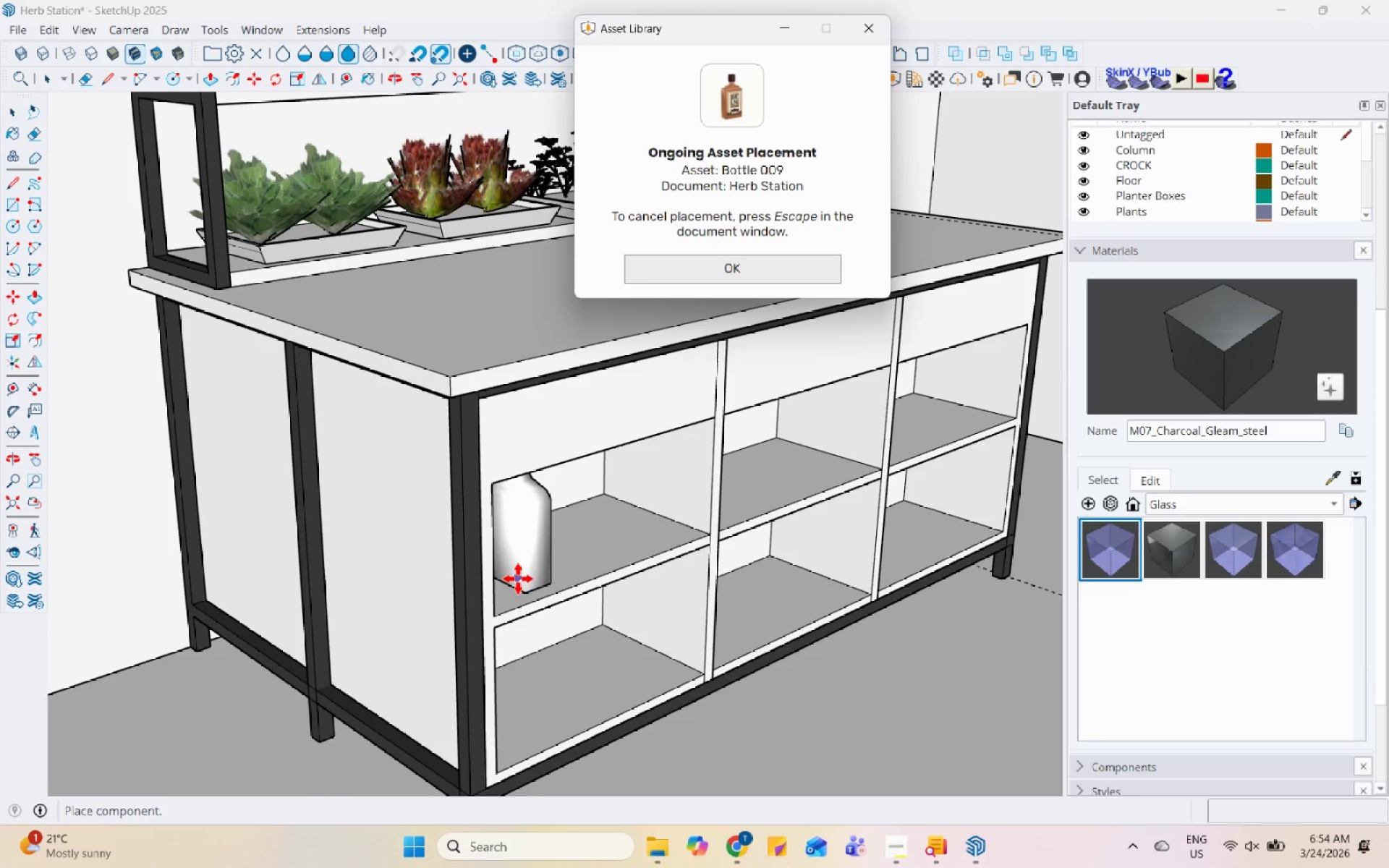 
left_click([519, 579])
 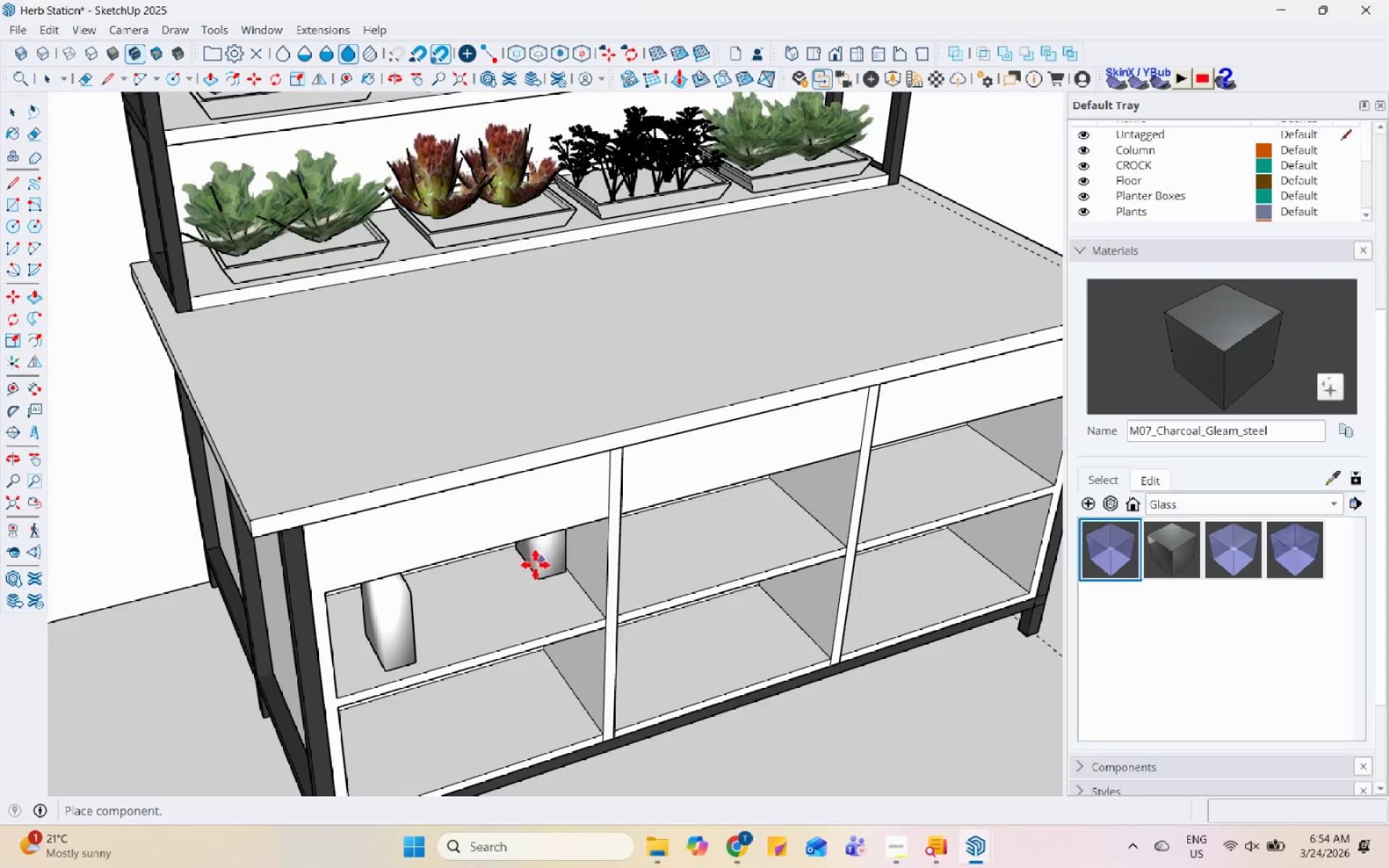 
key(Escape)
 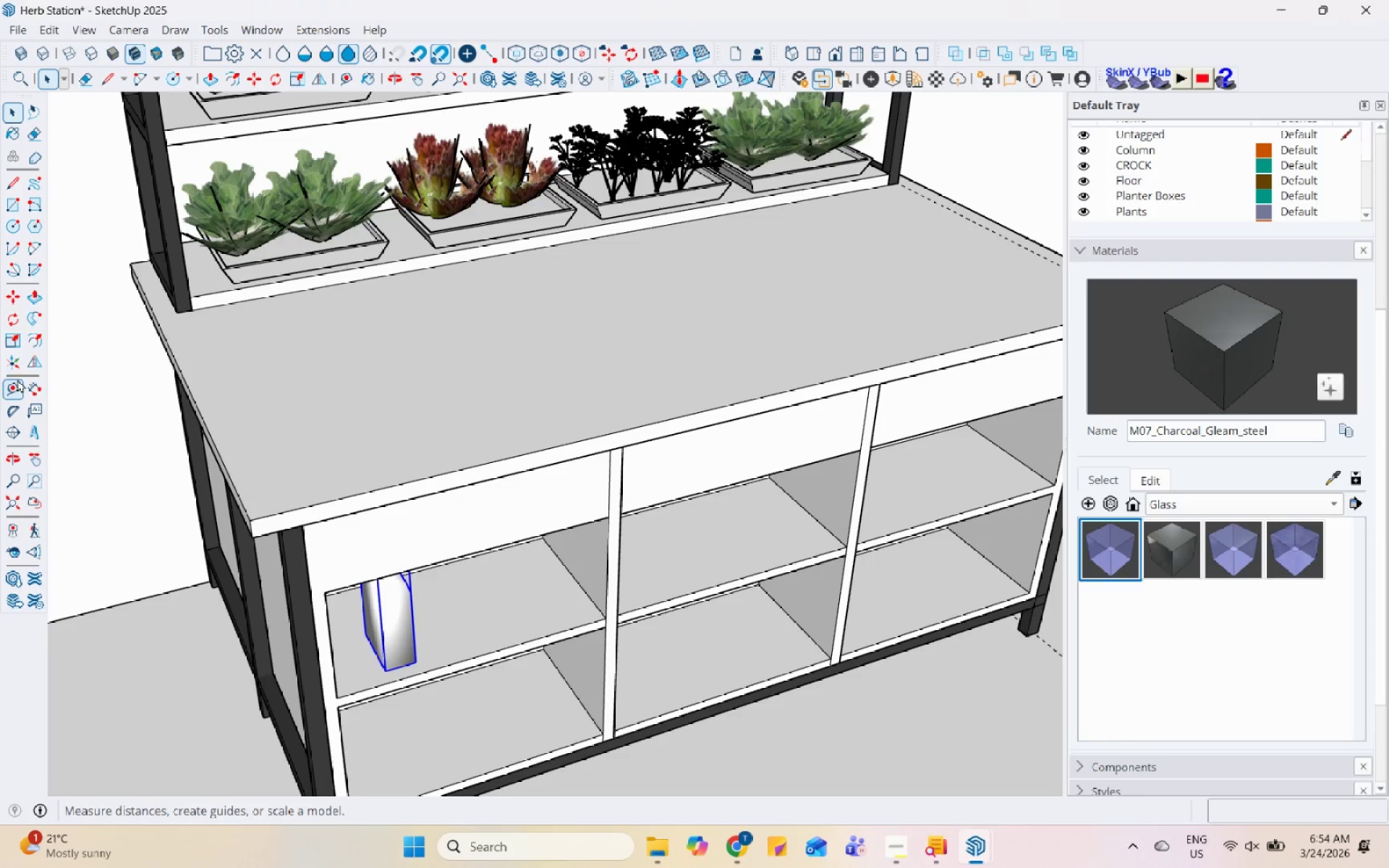 
left_click_drag(start_coordinate=[10, 313], to_coordinate=[16, 313])
 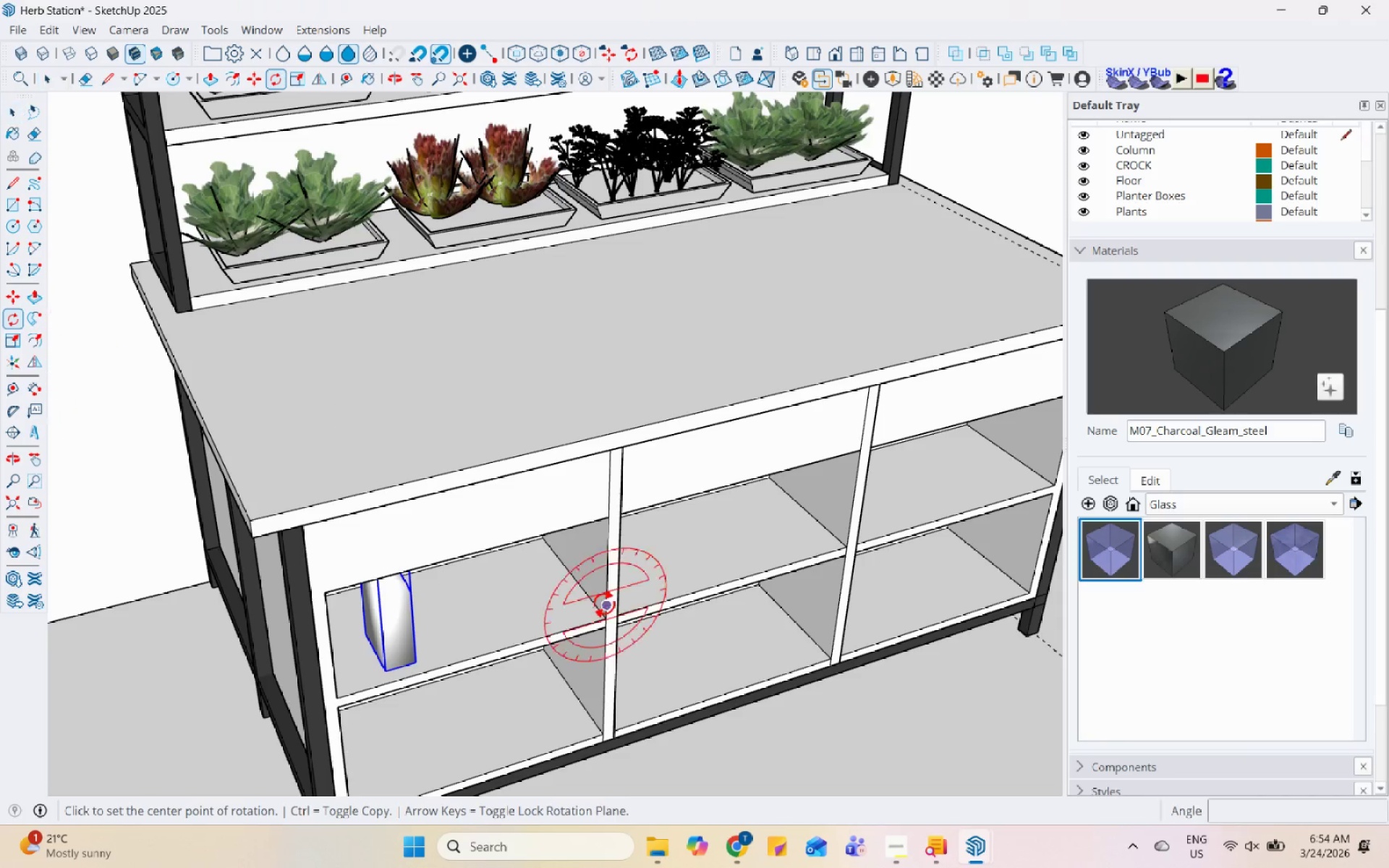 
left_click([433, 634])
 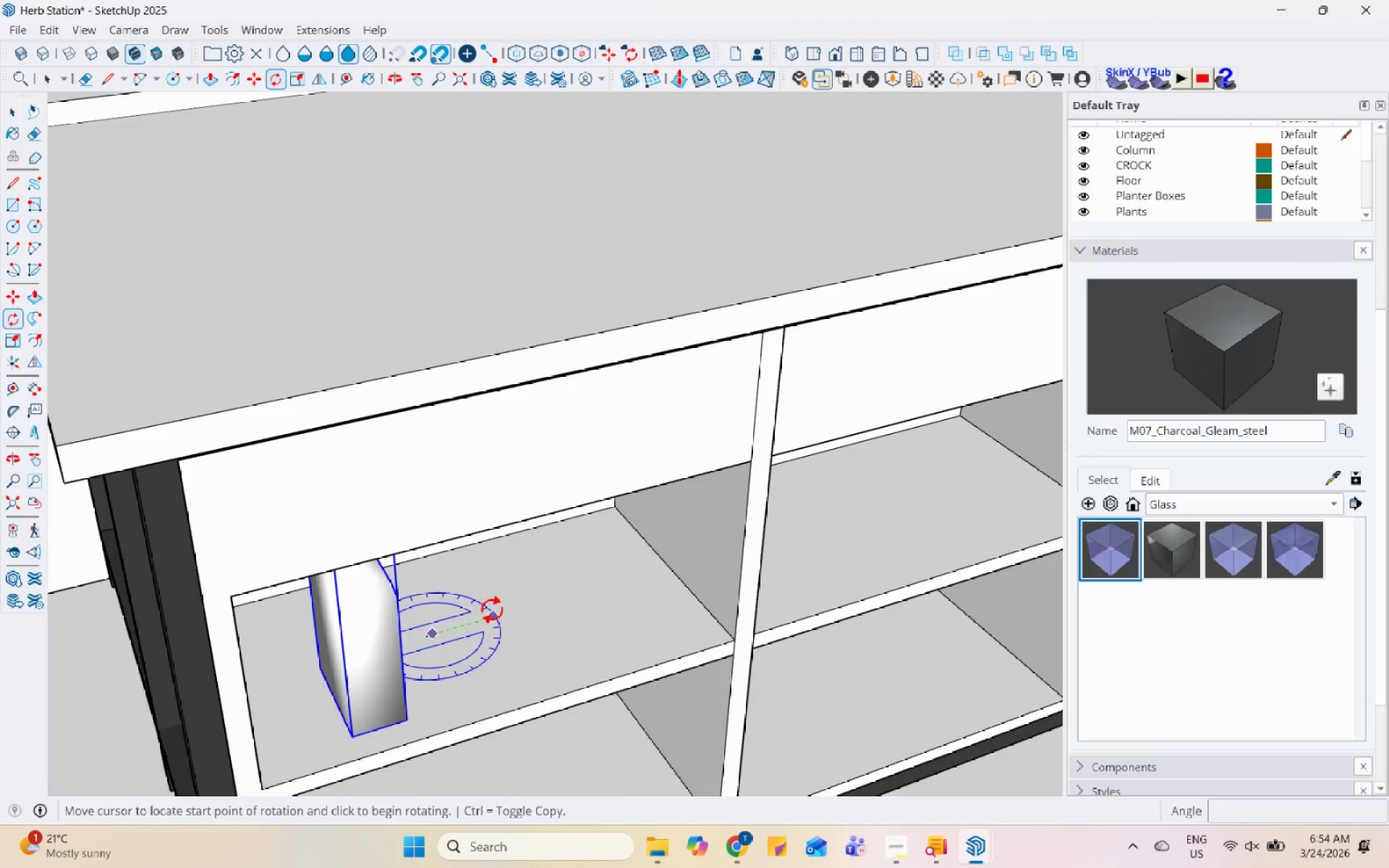 
scroll: coordinate [423, 595], scroll_direction: up, amount: 5.0
 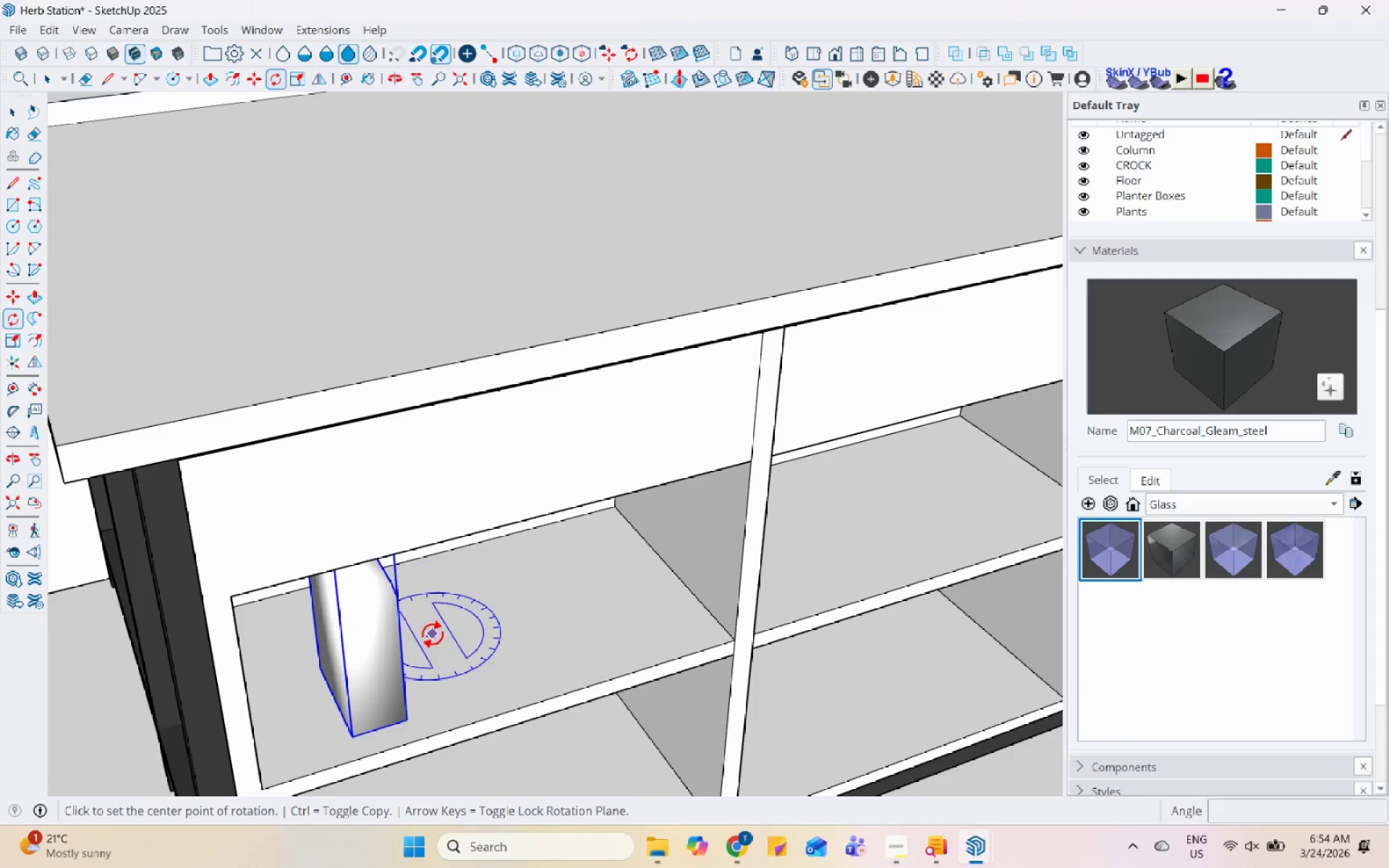 
left_click([497, 609])
 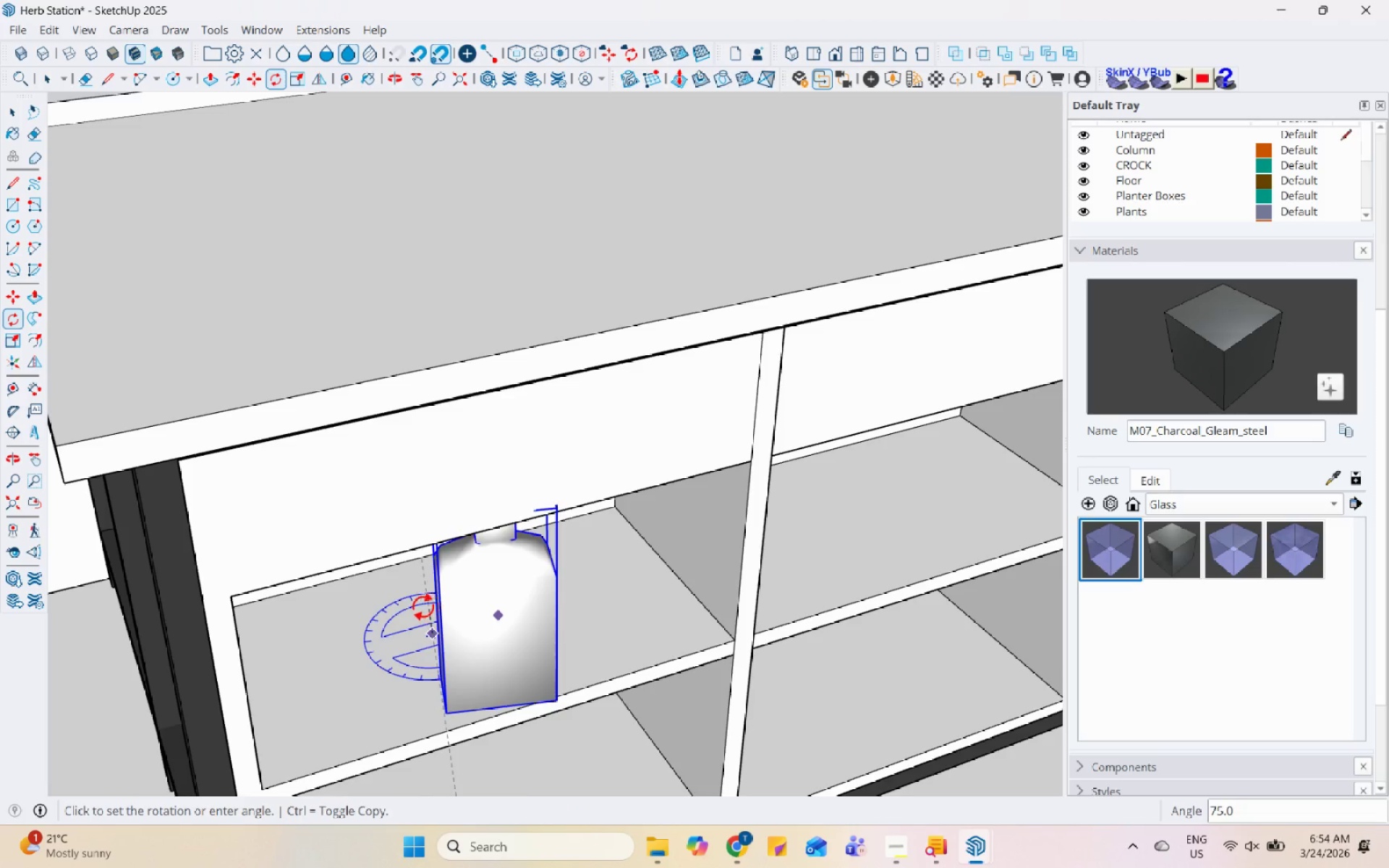 
left_click([417, 607])
 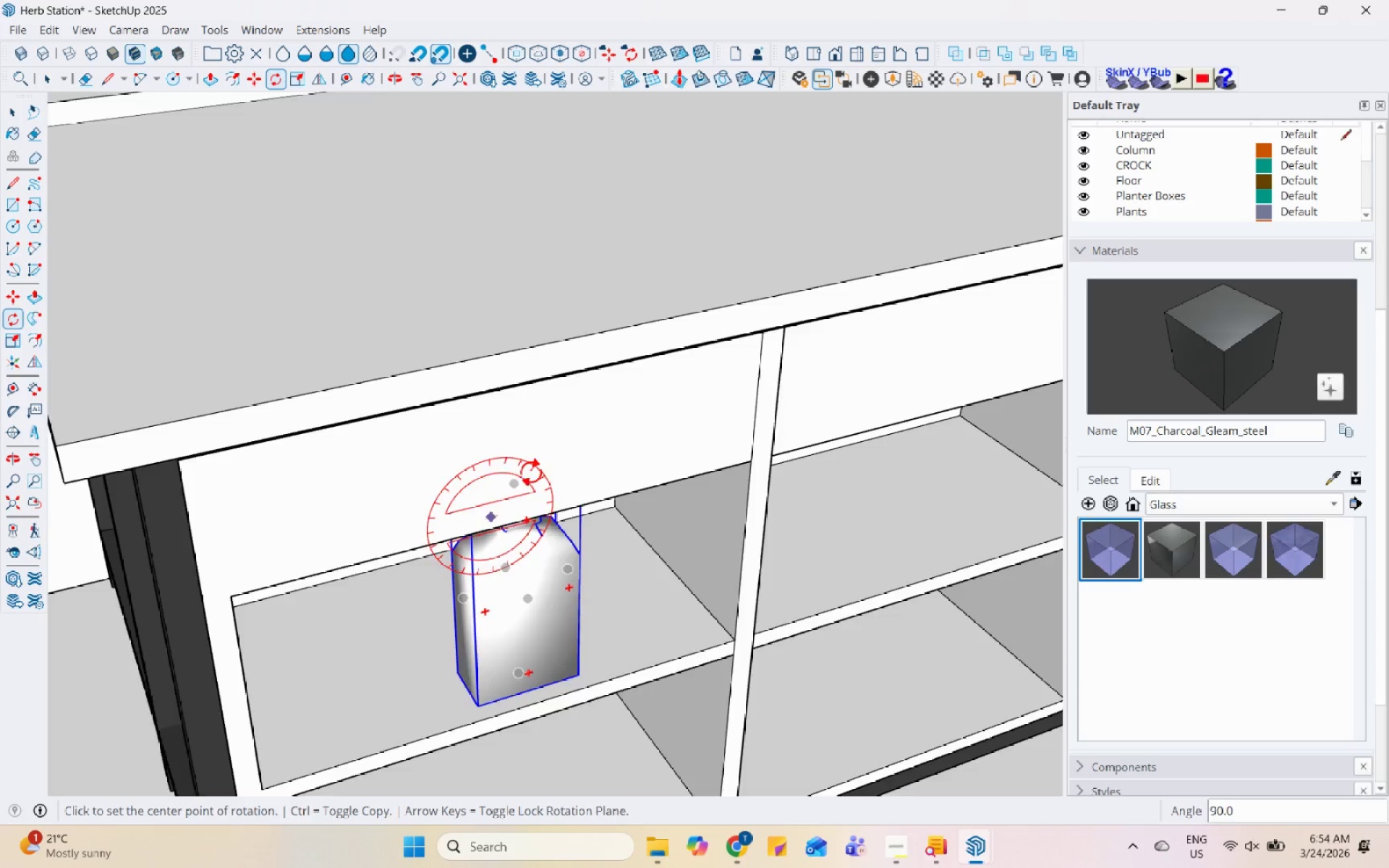 
scroll: coordinate [564, 553], scroll_direction: up, amount: 1.0
 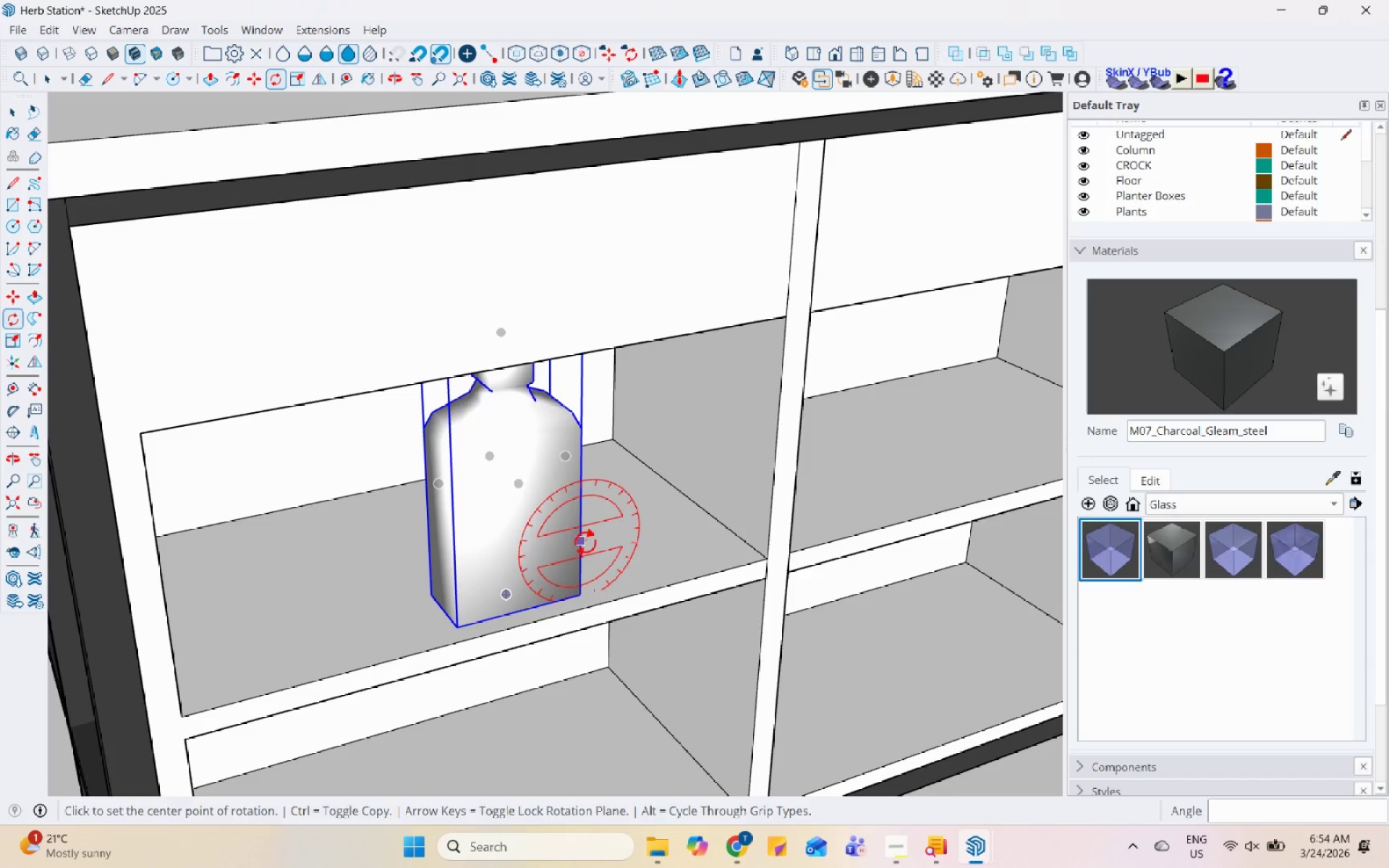 
key(M)
 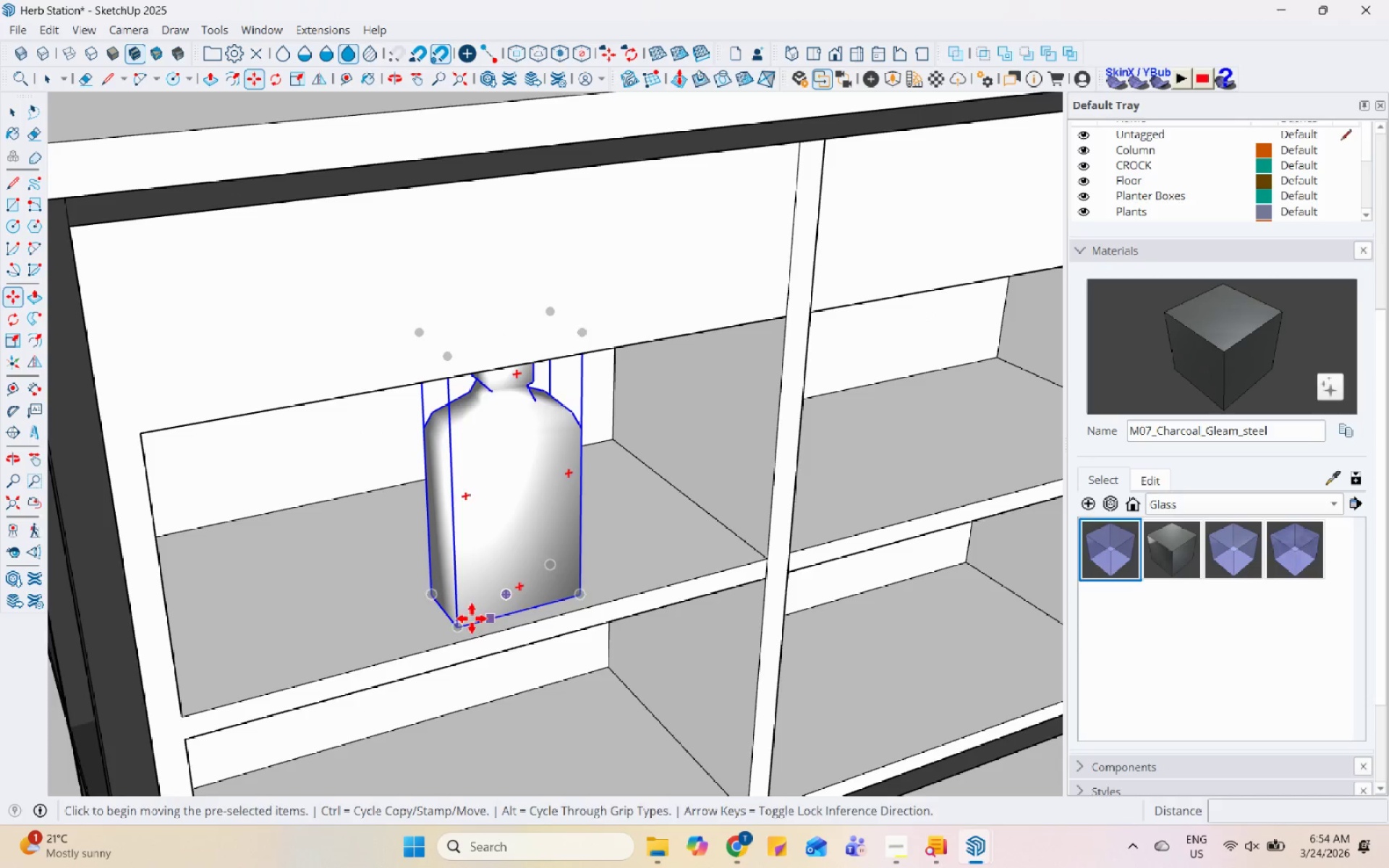 
left_click([451, 624])
 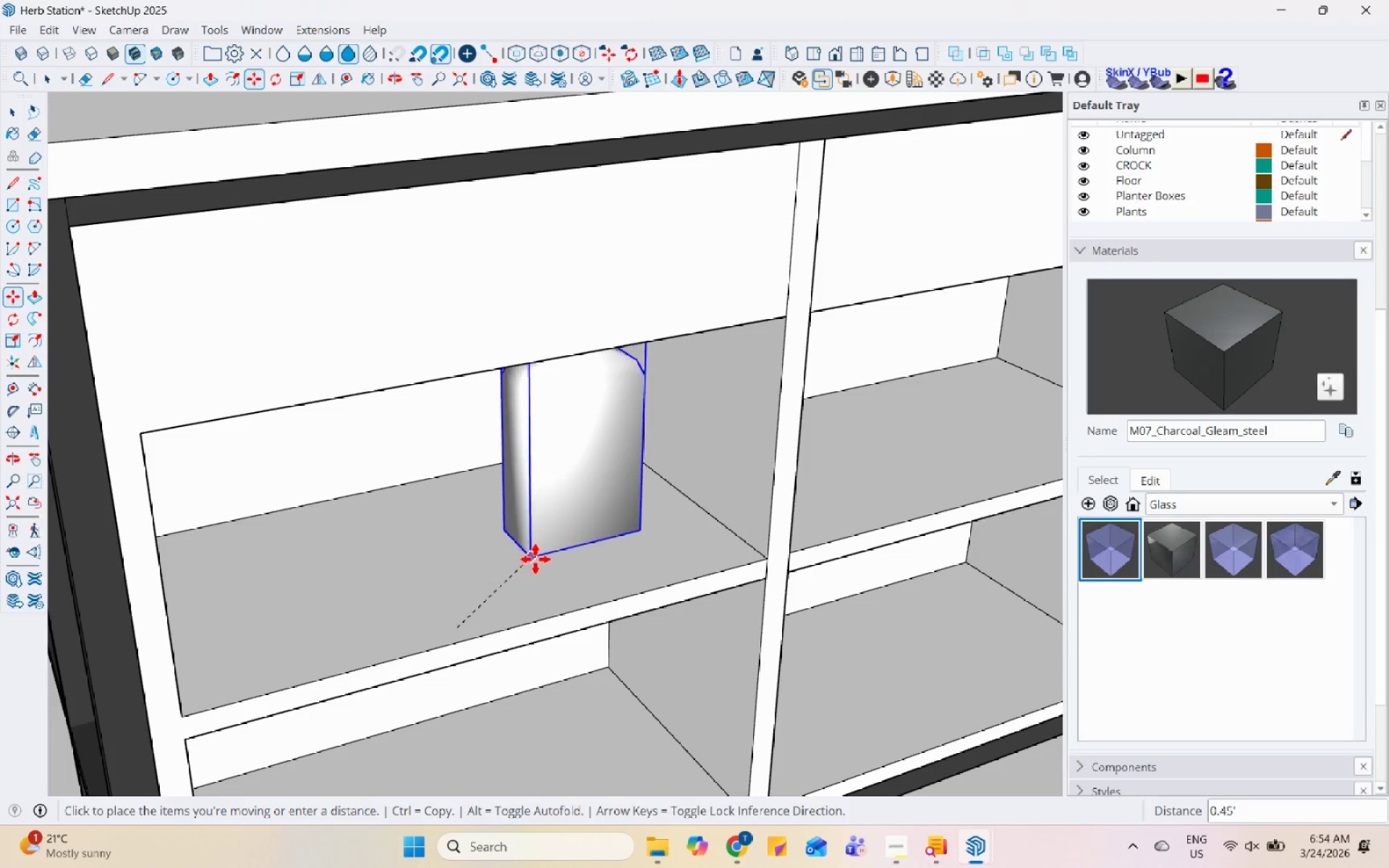 
left_click([556, 560])
 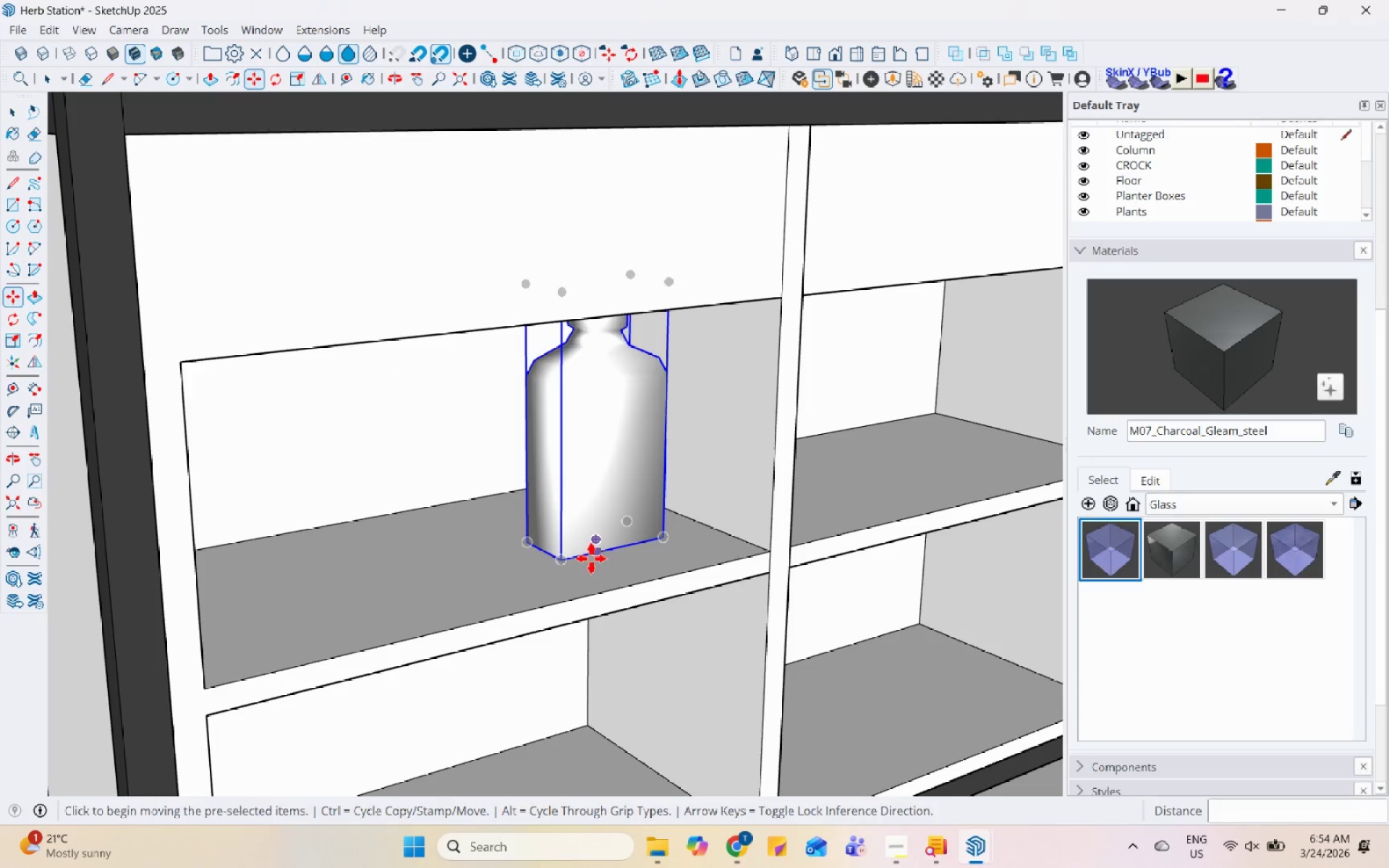 
key(Control+ControlLeft)
 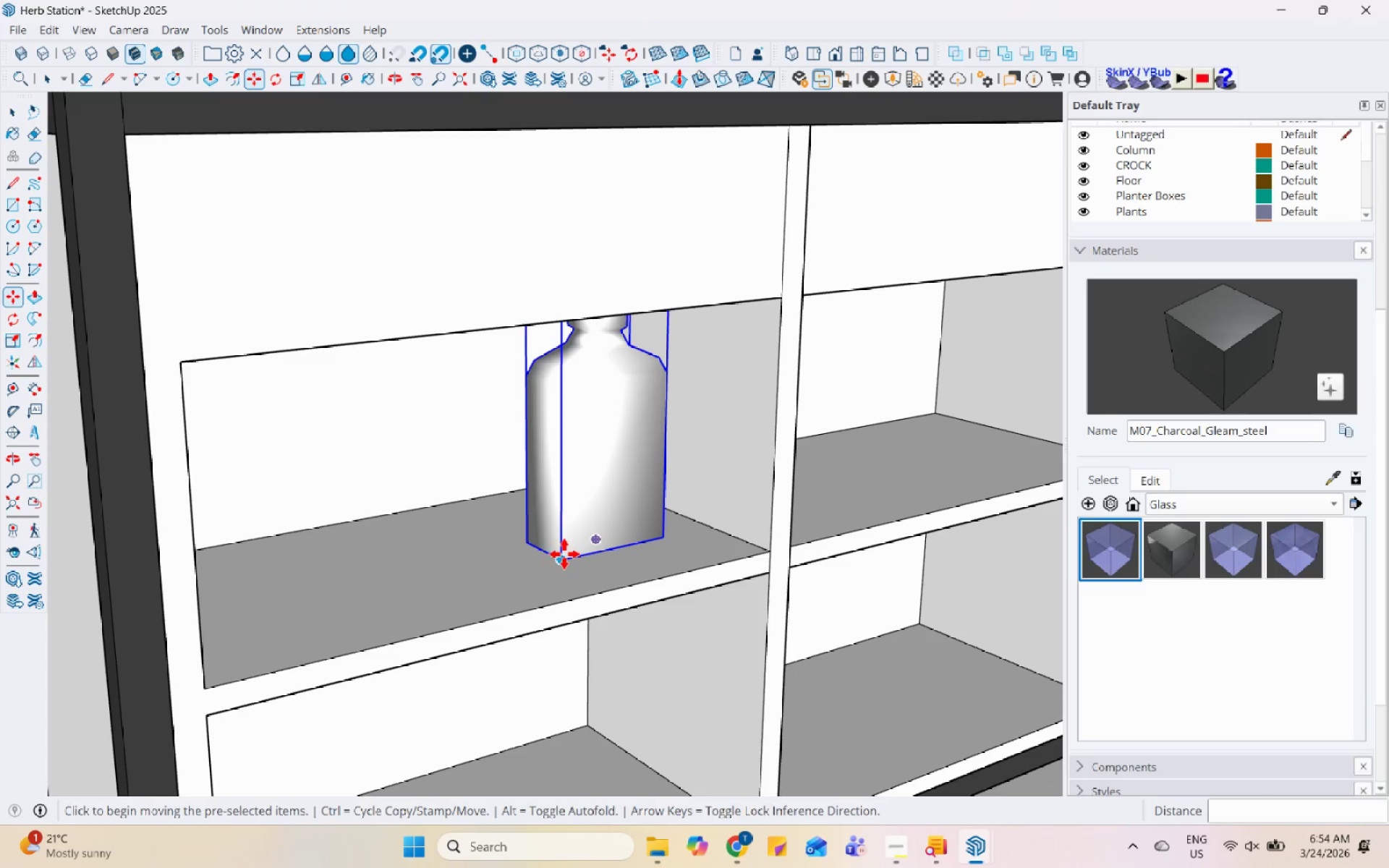 
left_click([564, 554])
 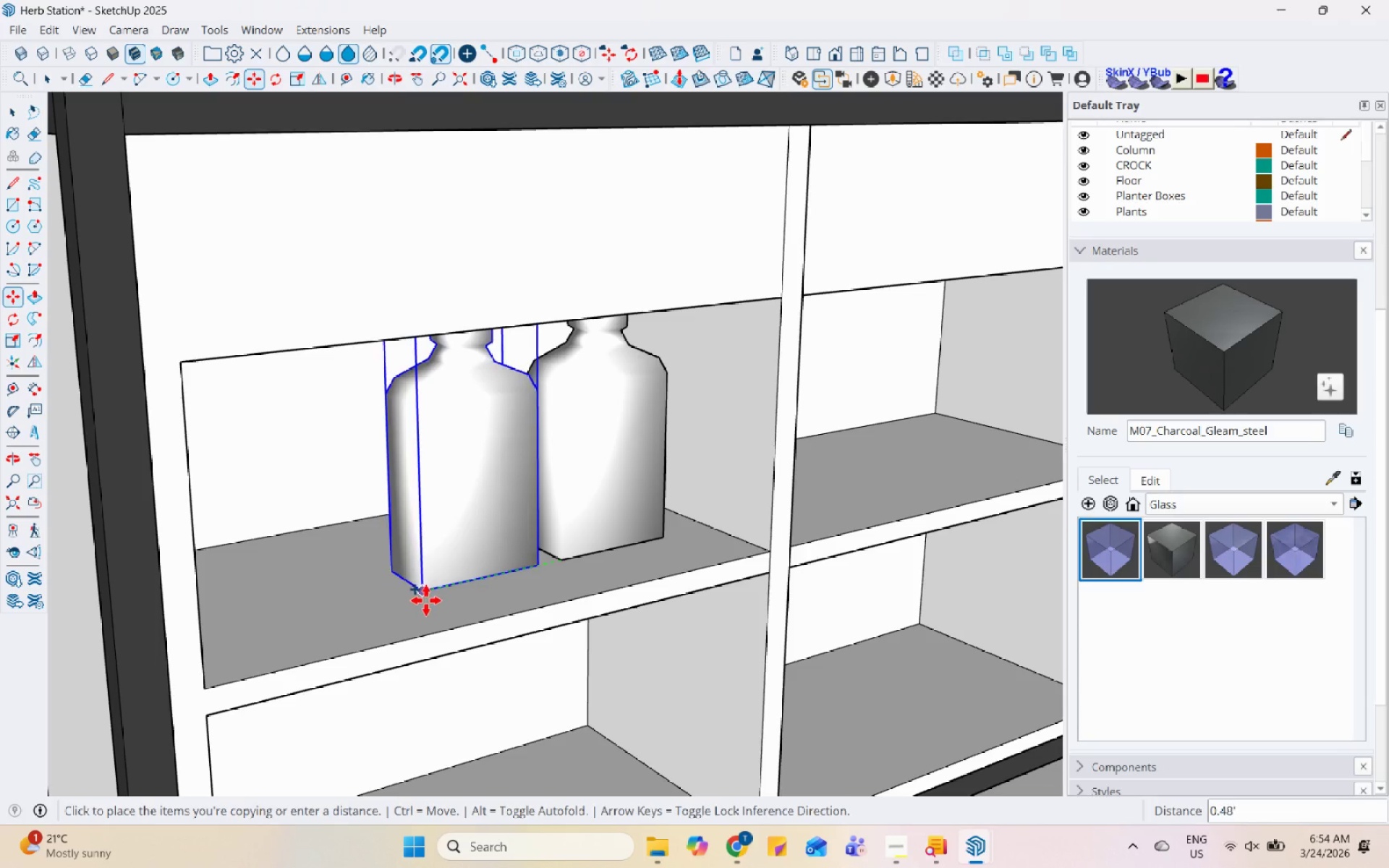 
left_click([426, 600])
 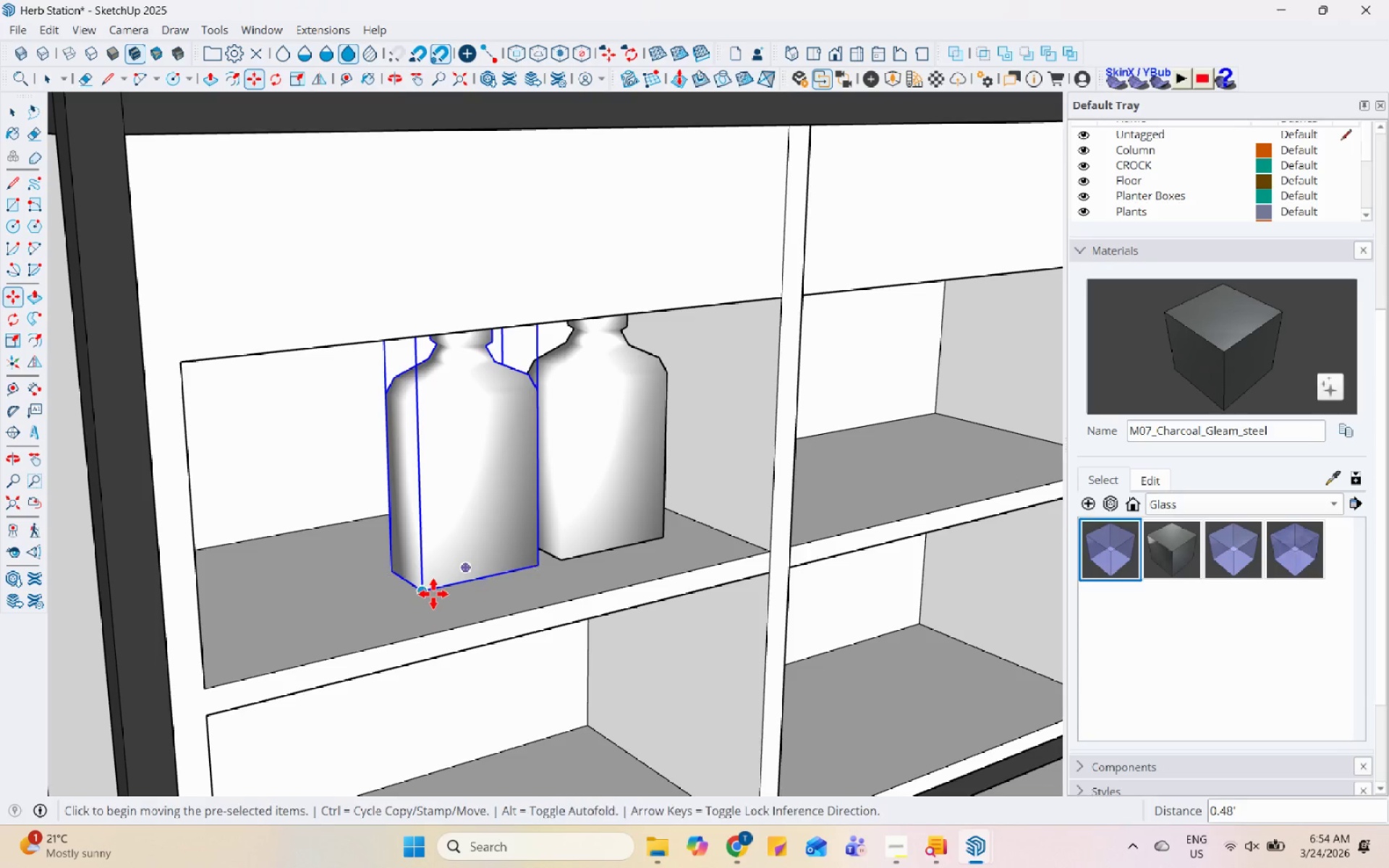 
key(Control+ControlLeft)
 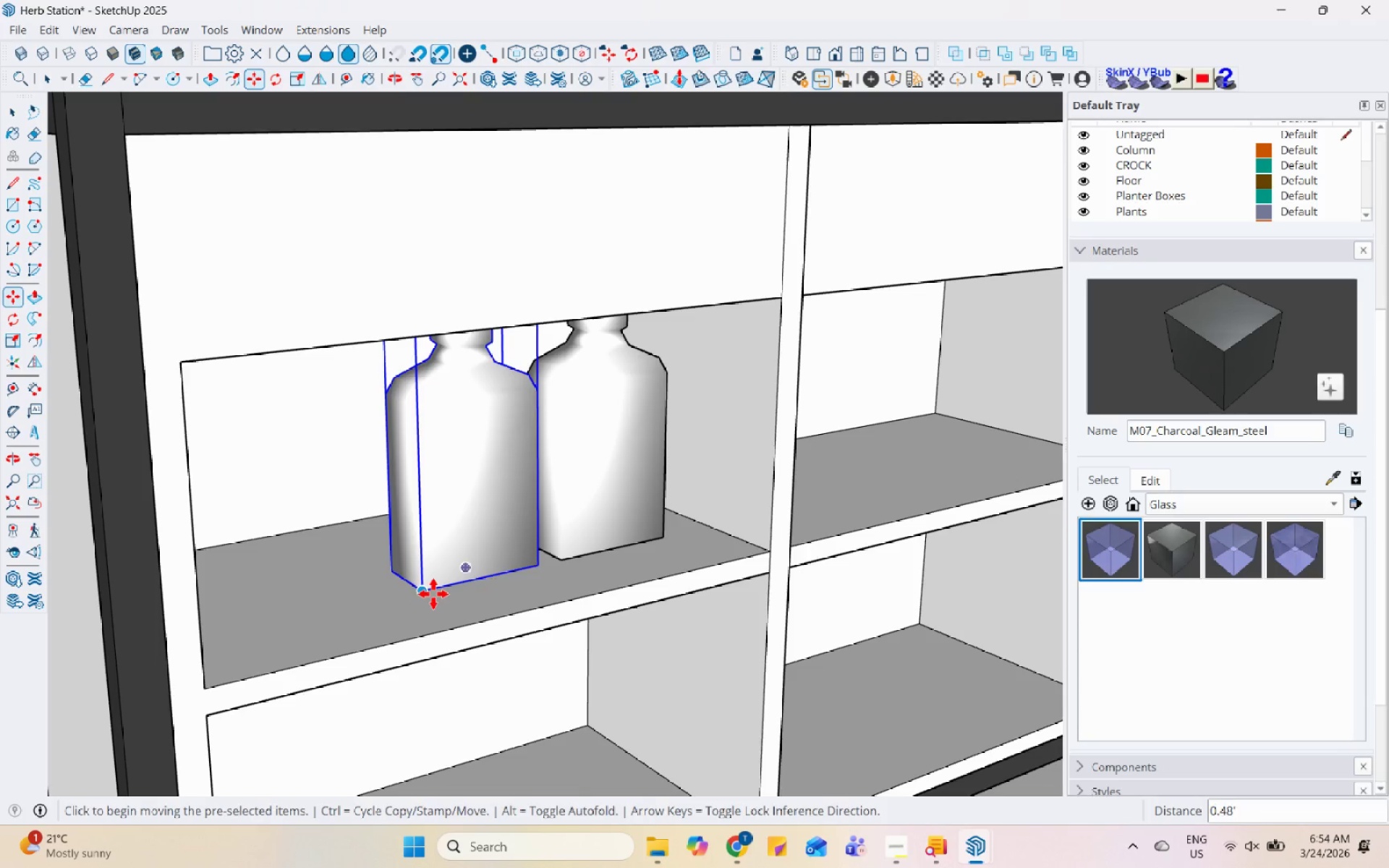 
left_click([433, 594])
 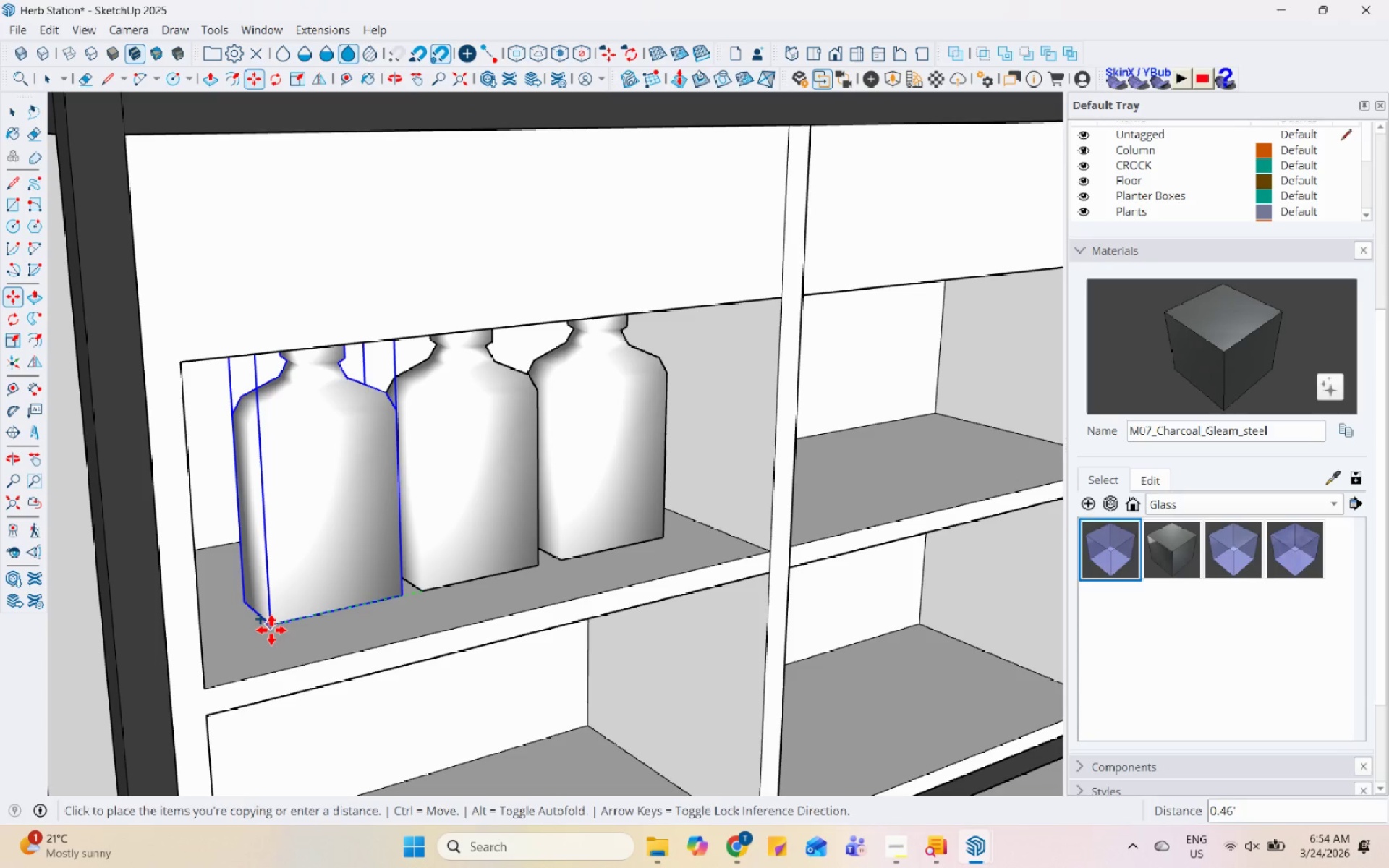 
left_click([271, 630])
 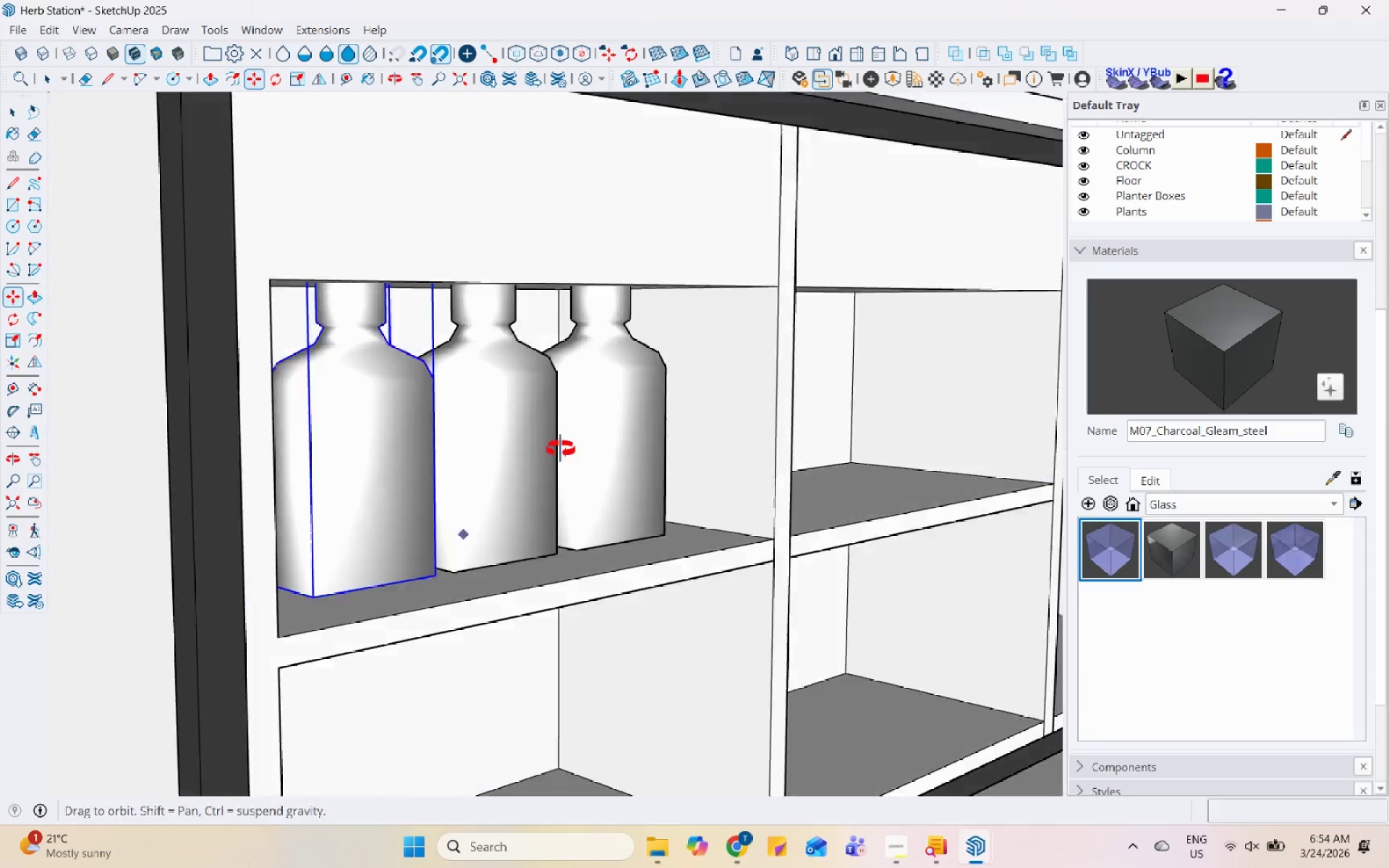 
key(Space)
 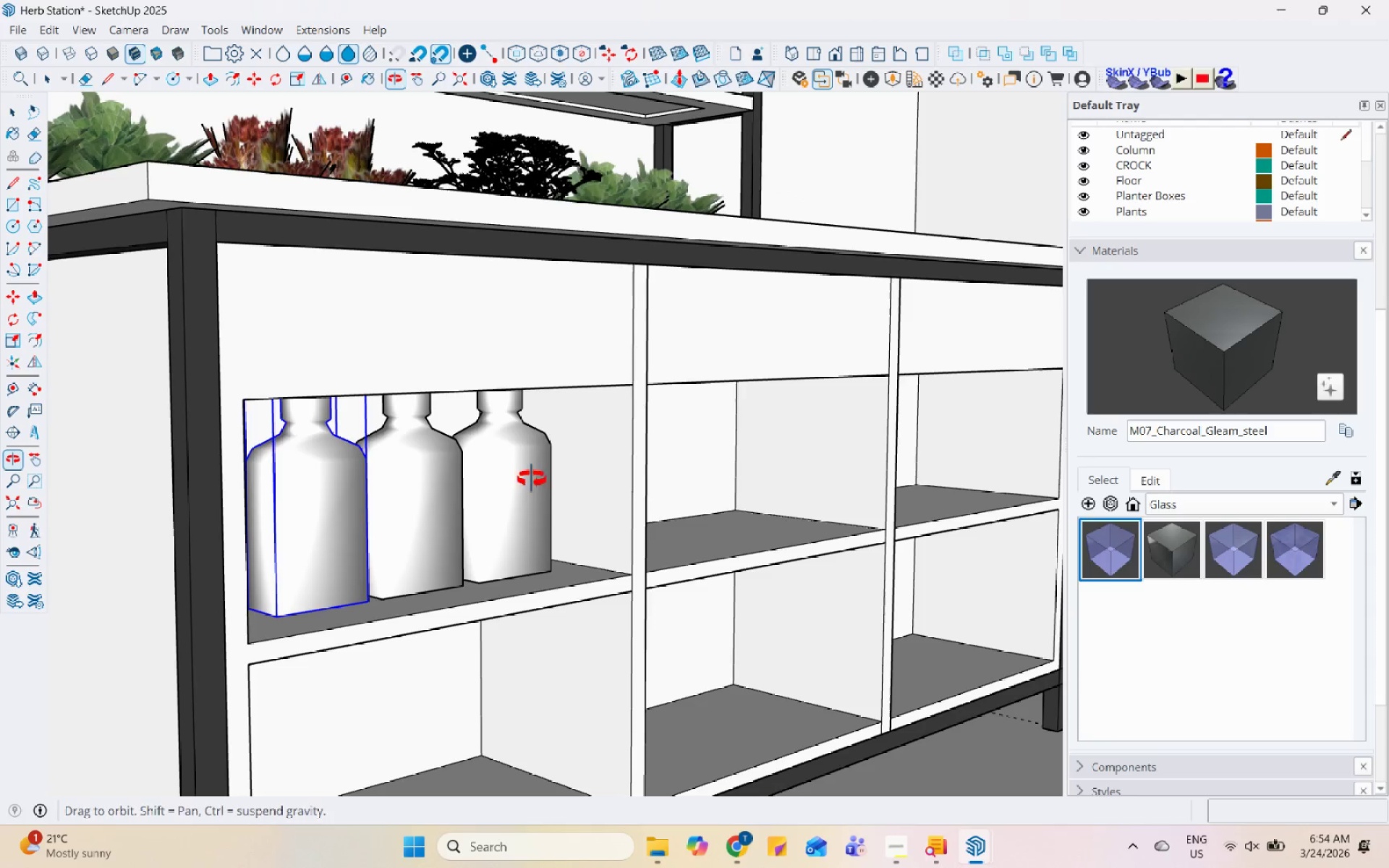 
scroll: coordinate [1171, 242], scroll_direction: down, amount: 100.0
 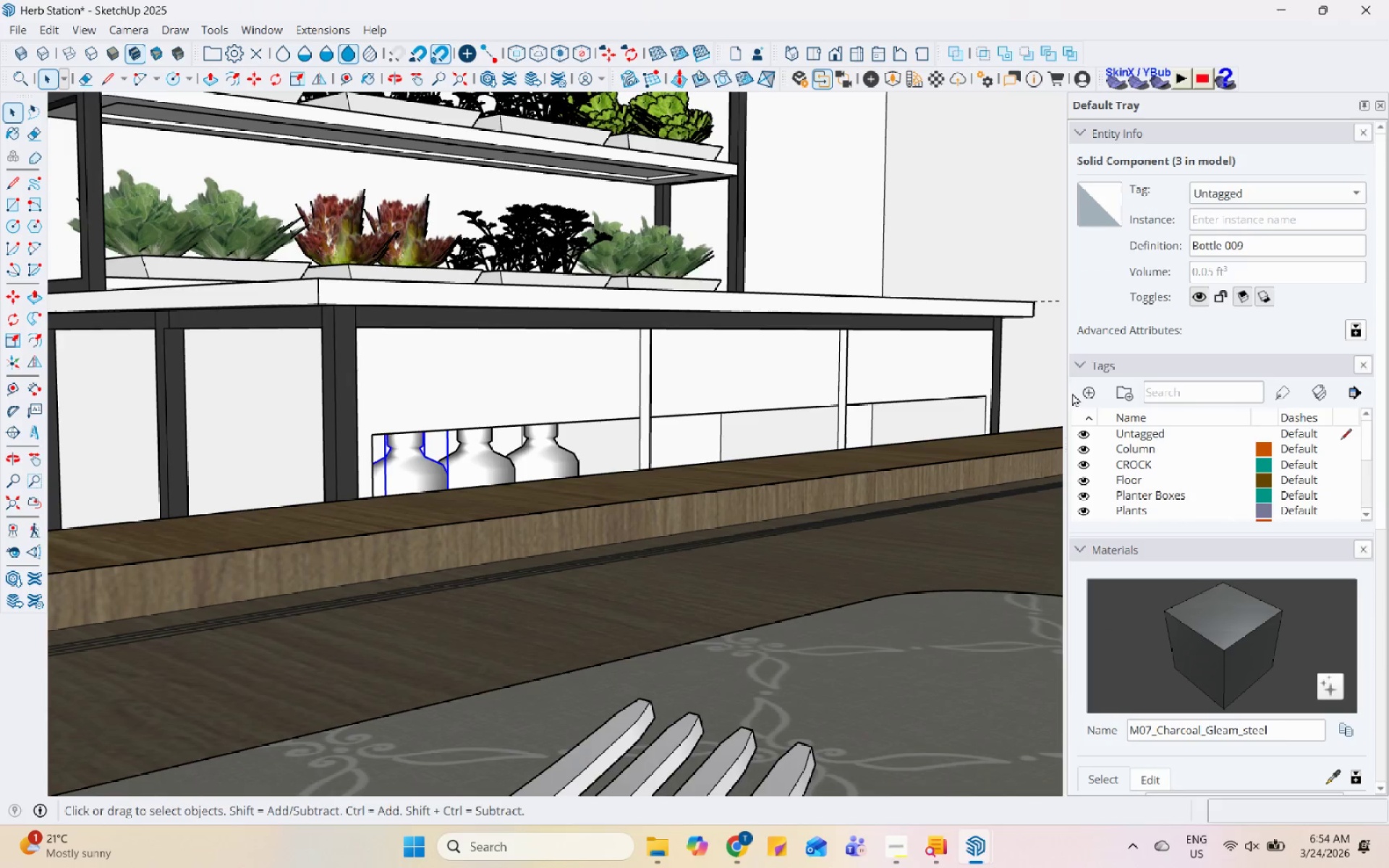 
left_click([1090, 388])
 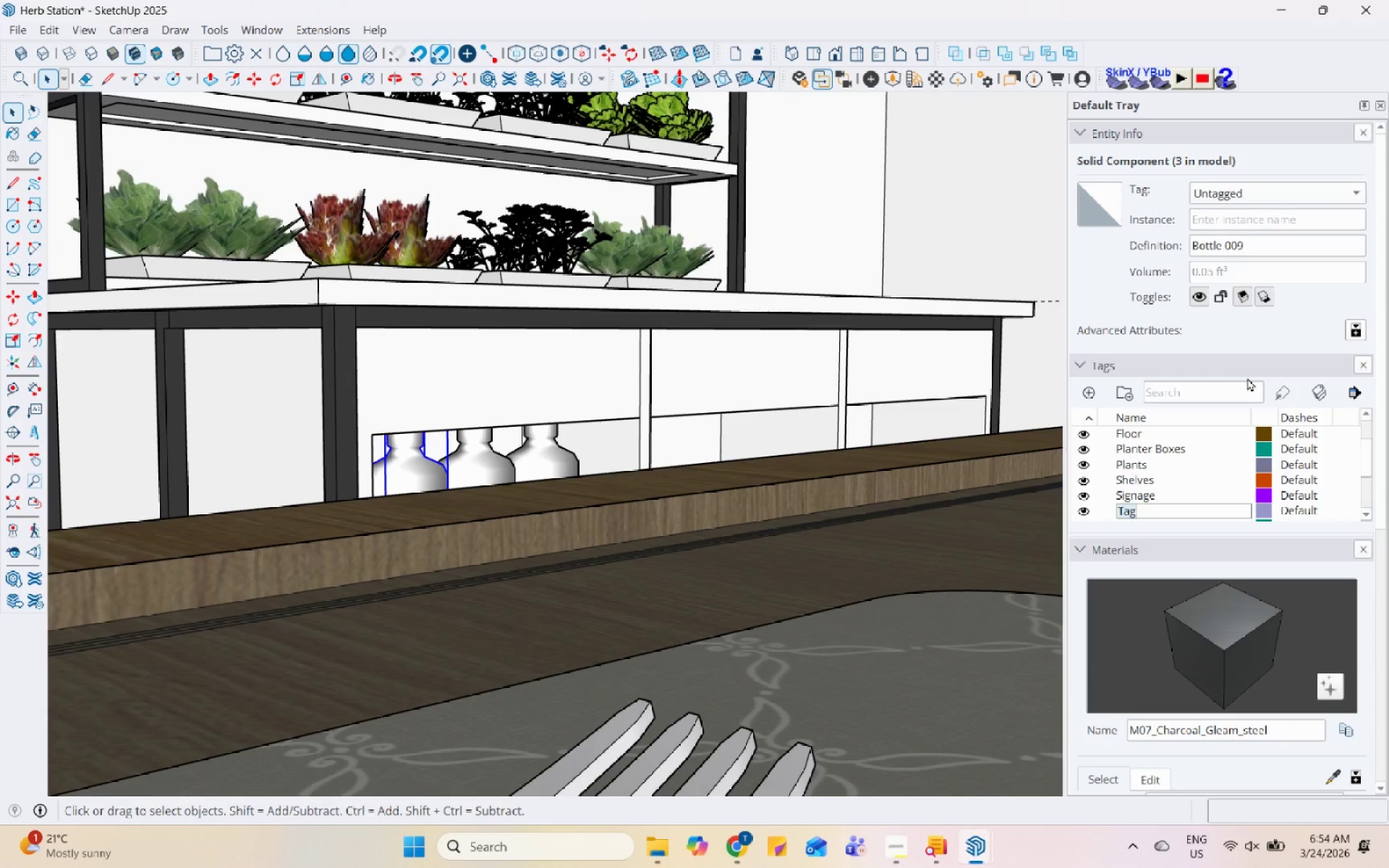 
type(Funitures)
 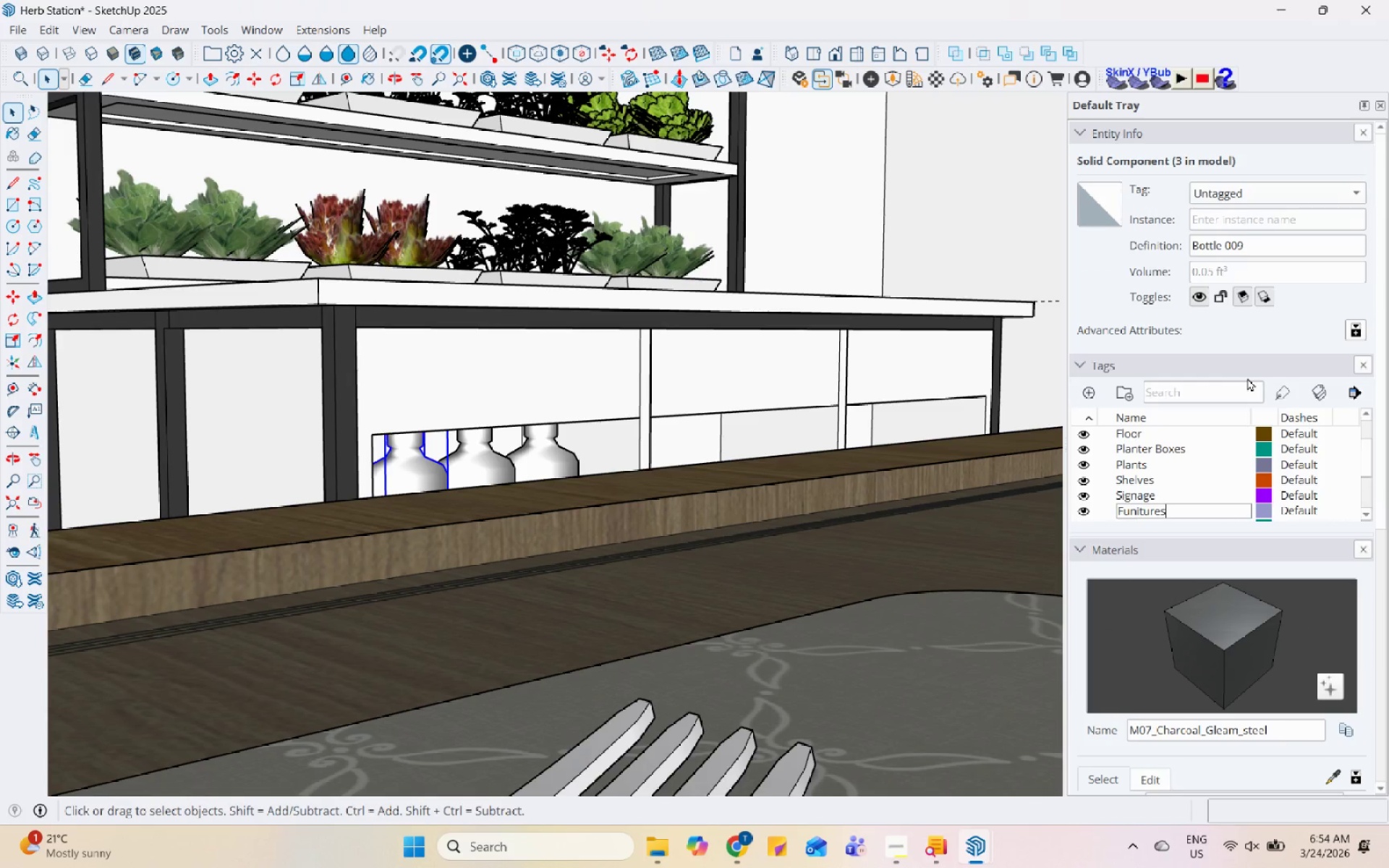 
key(Enter)
 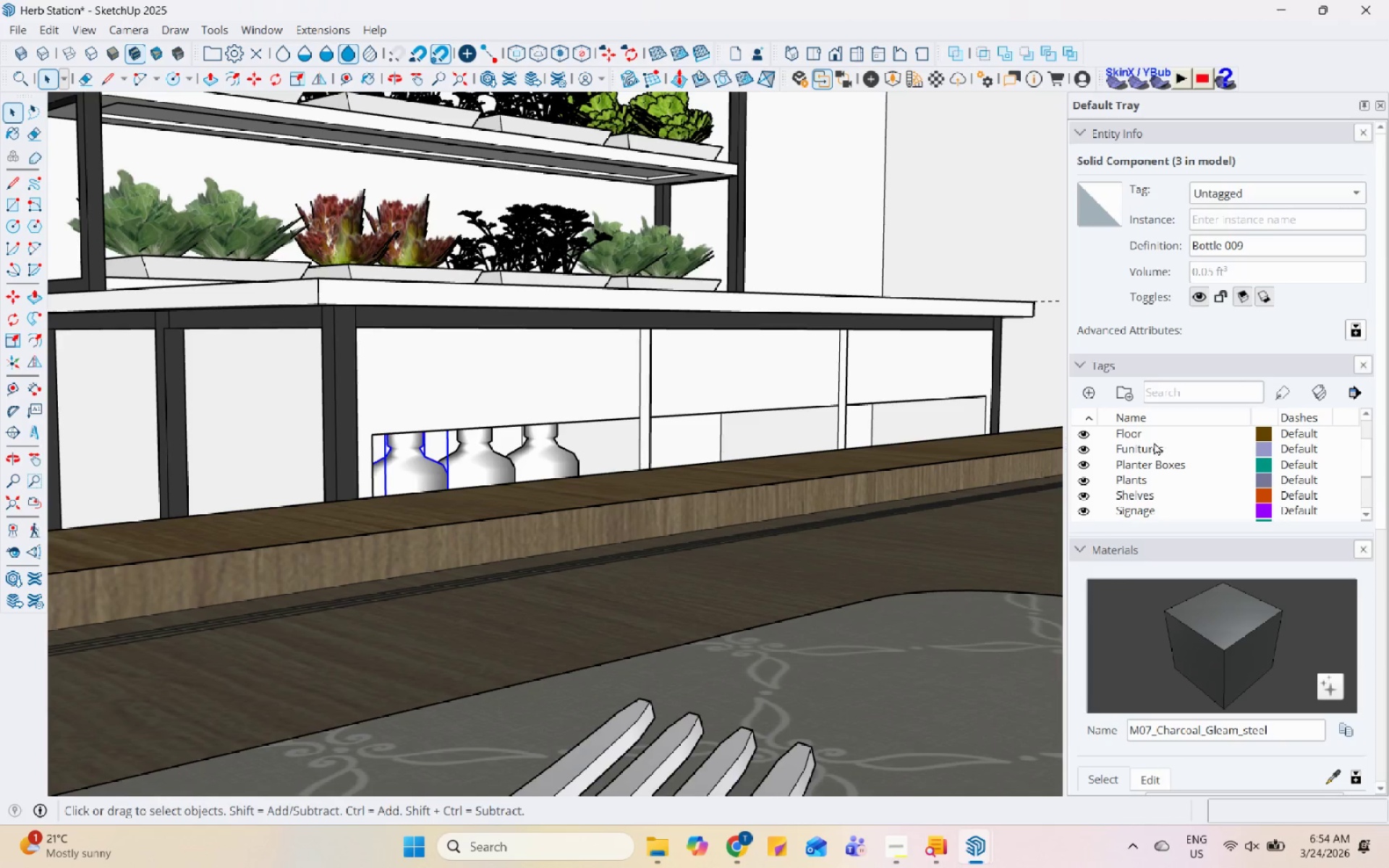 
double_click([1150, 448])
 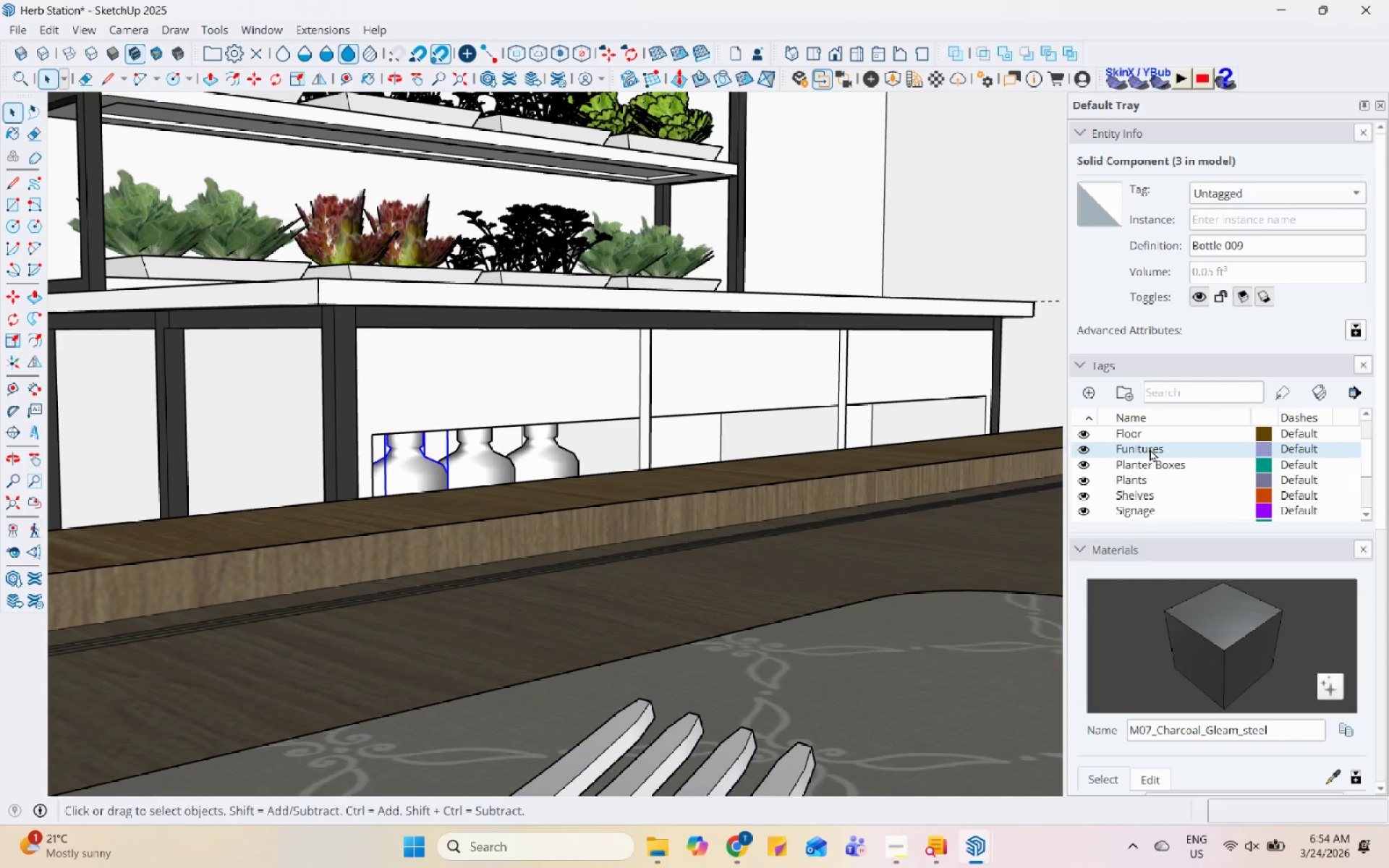 
triple_click([1150, 448])
 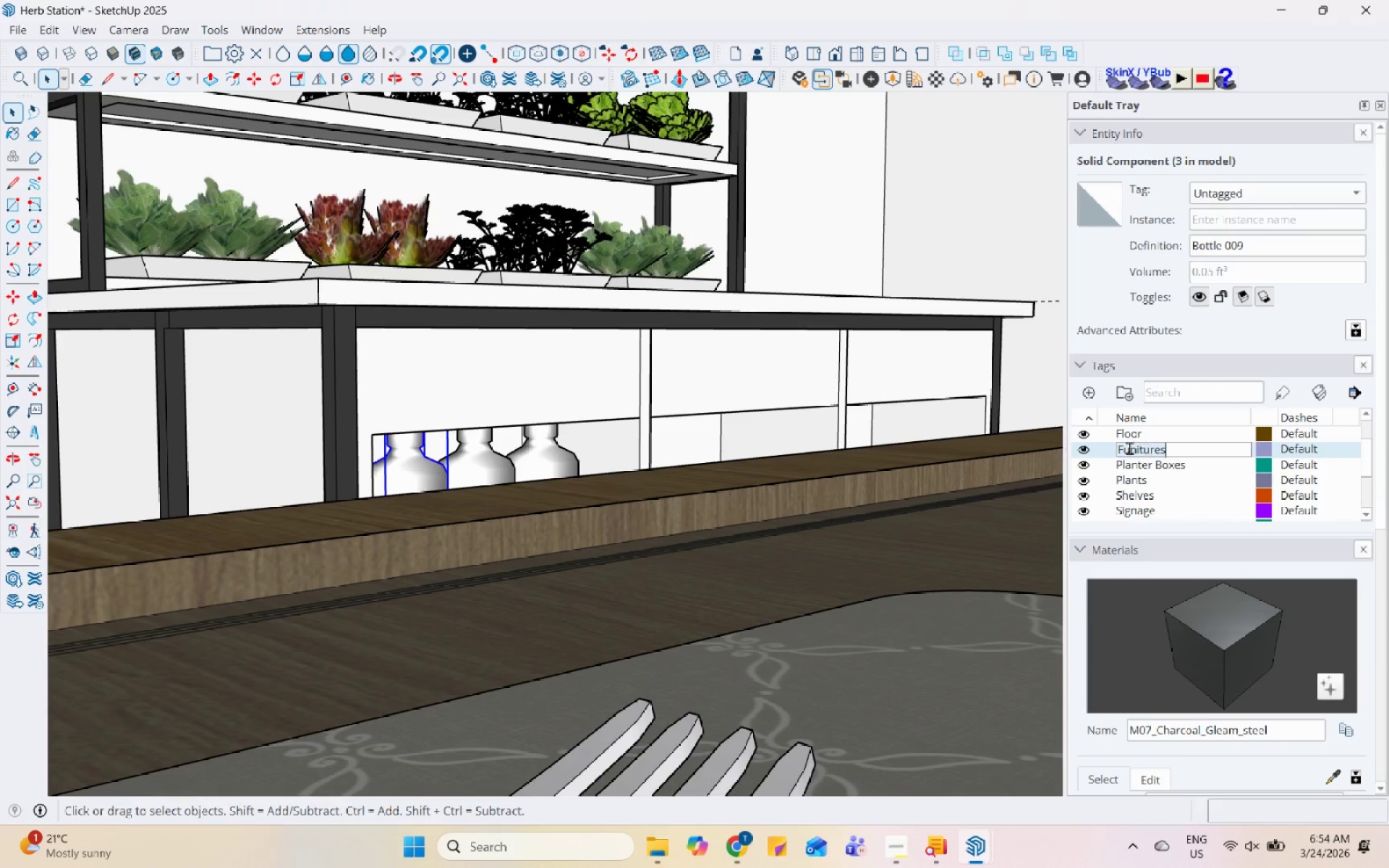 
left_click([1126, 448])
 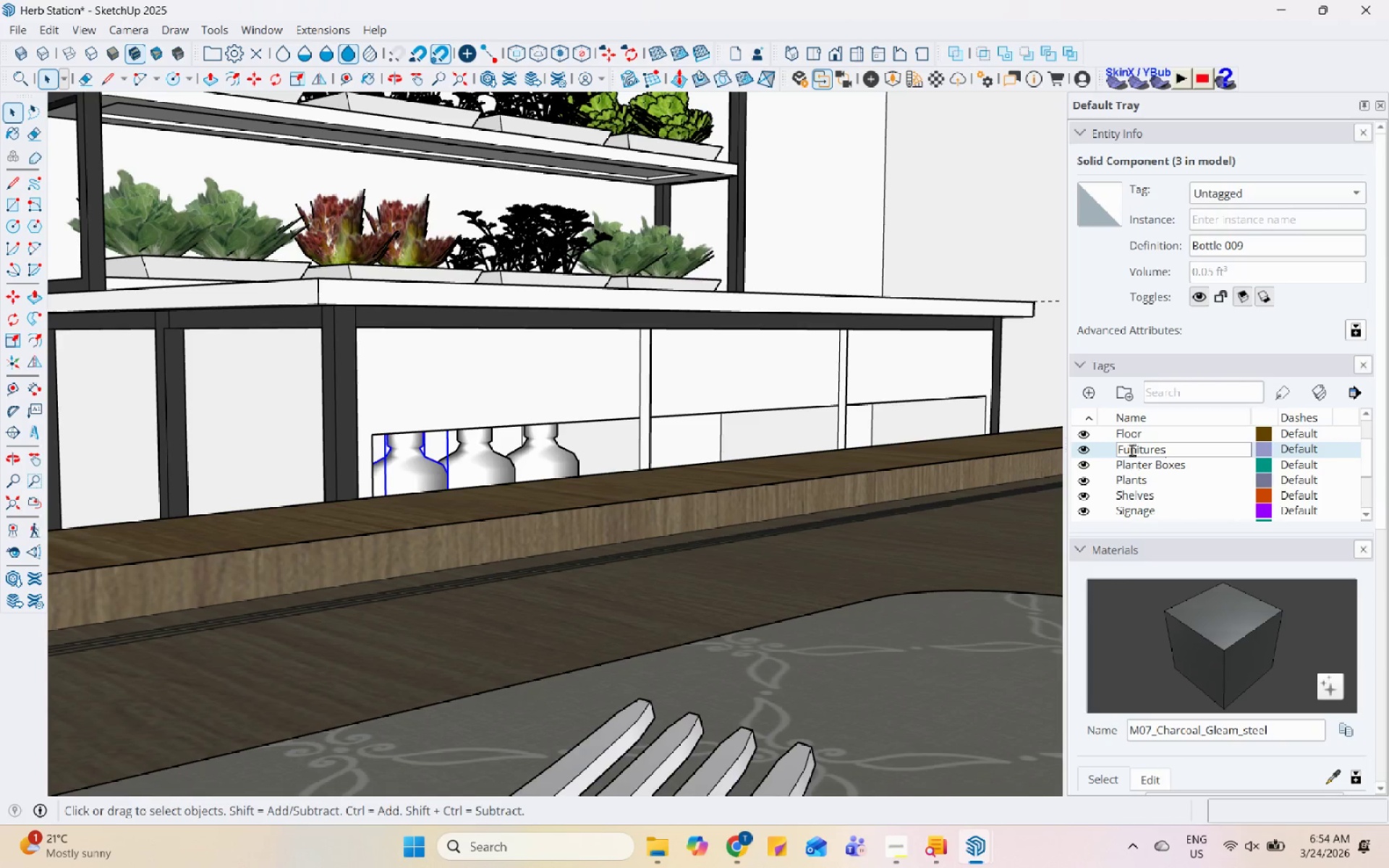 
left_click([1131, 448])
 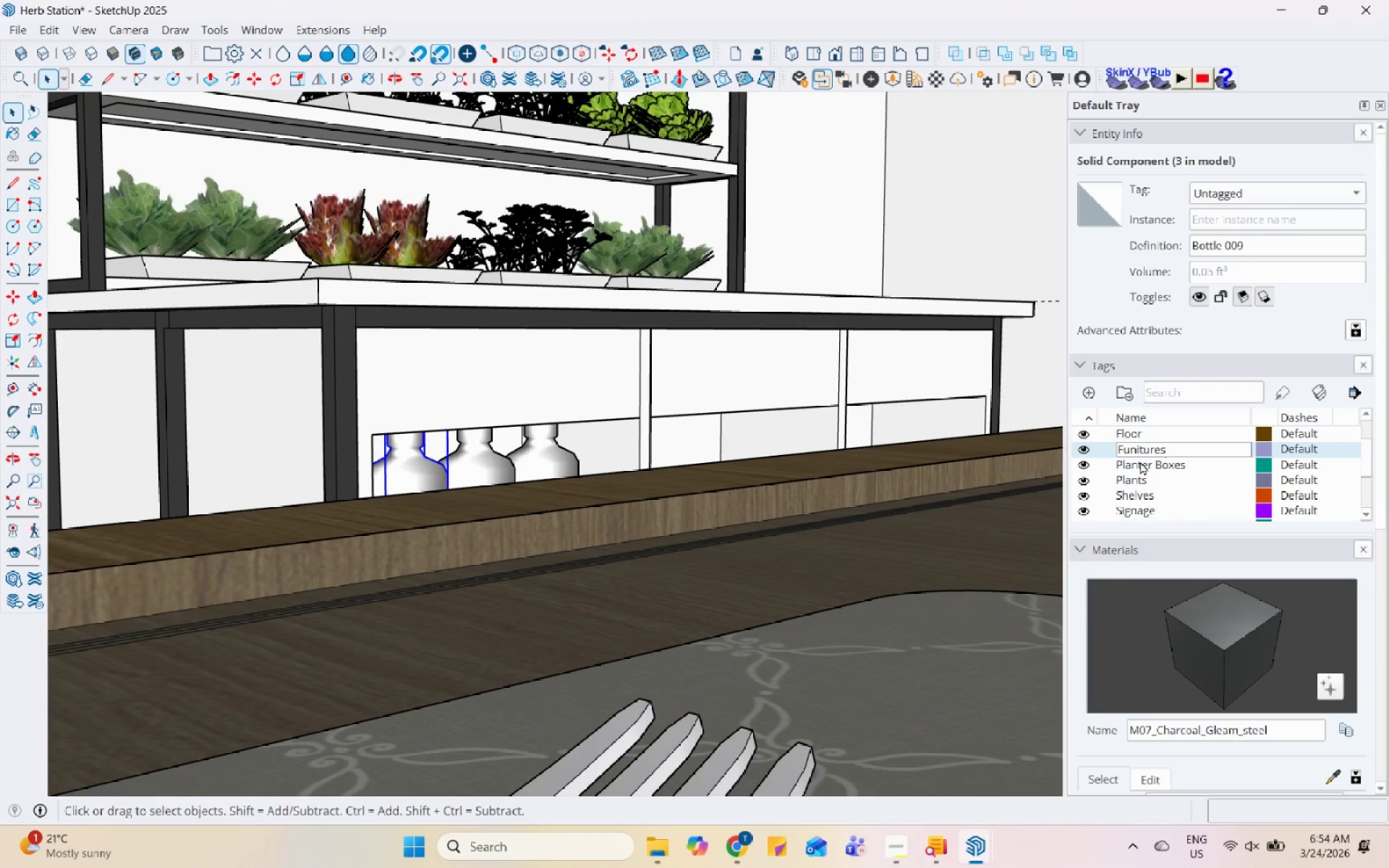 
key(R)
 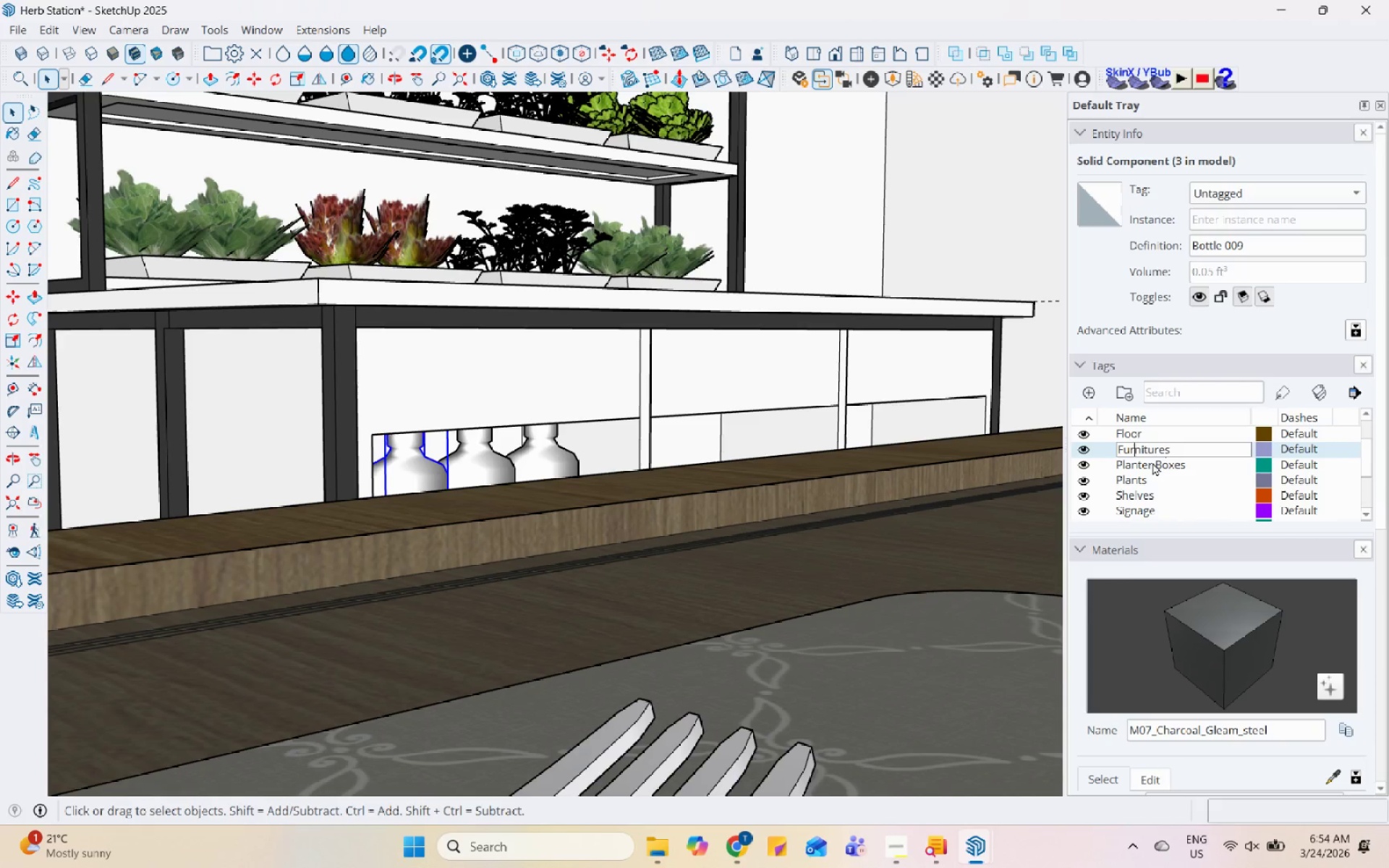 
key(Enter)
 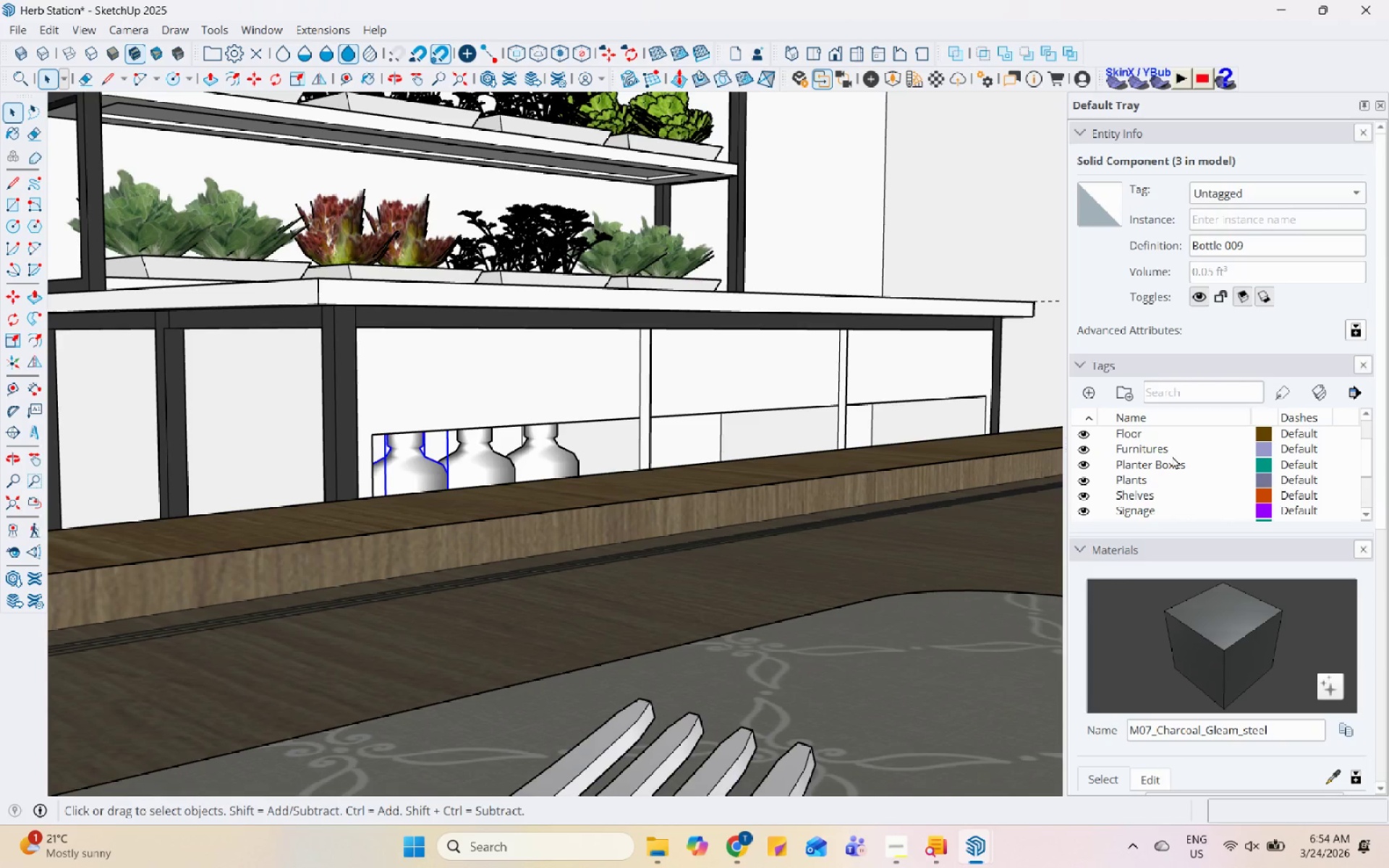 
left_click([1173, 449])
 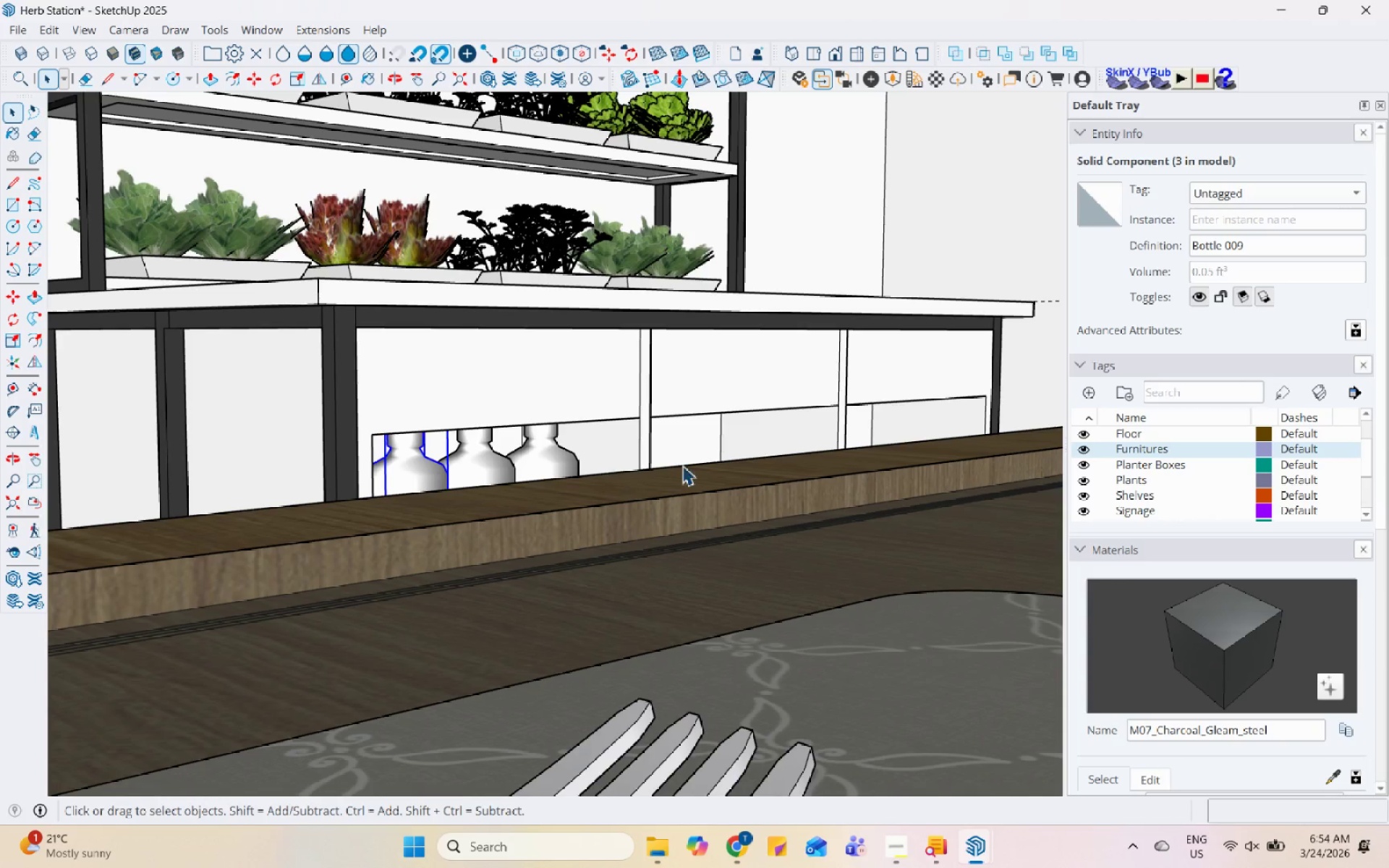 
left_click([549, 436])
 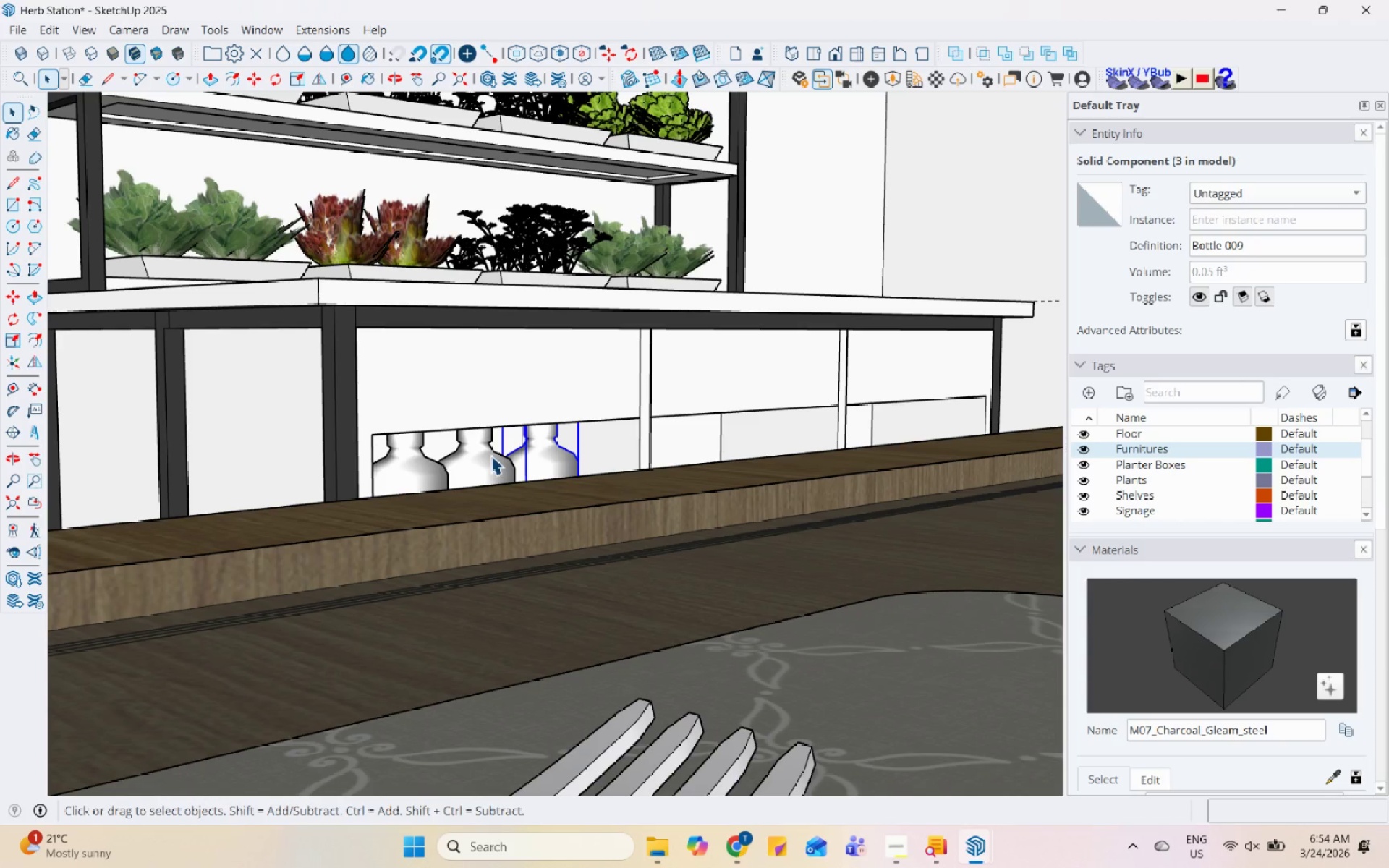 
left_click([535, 396])
 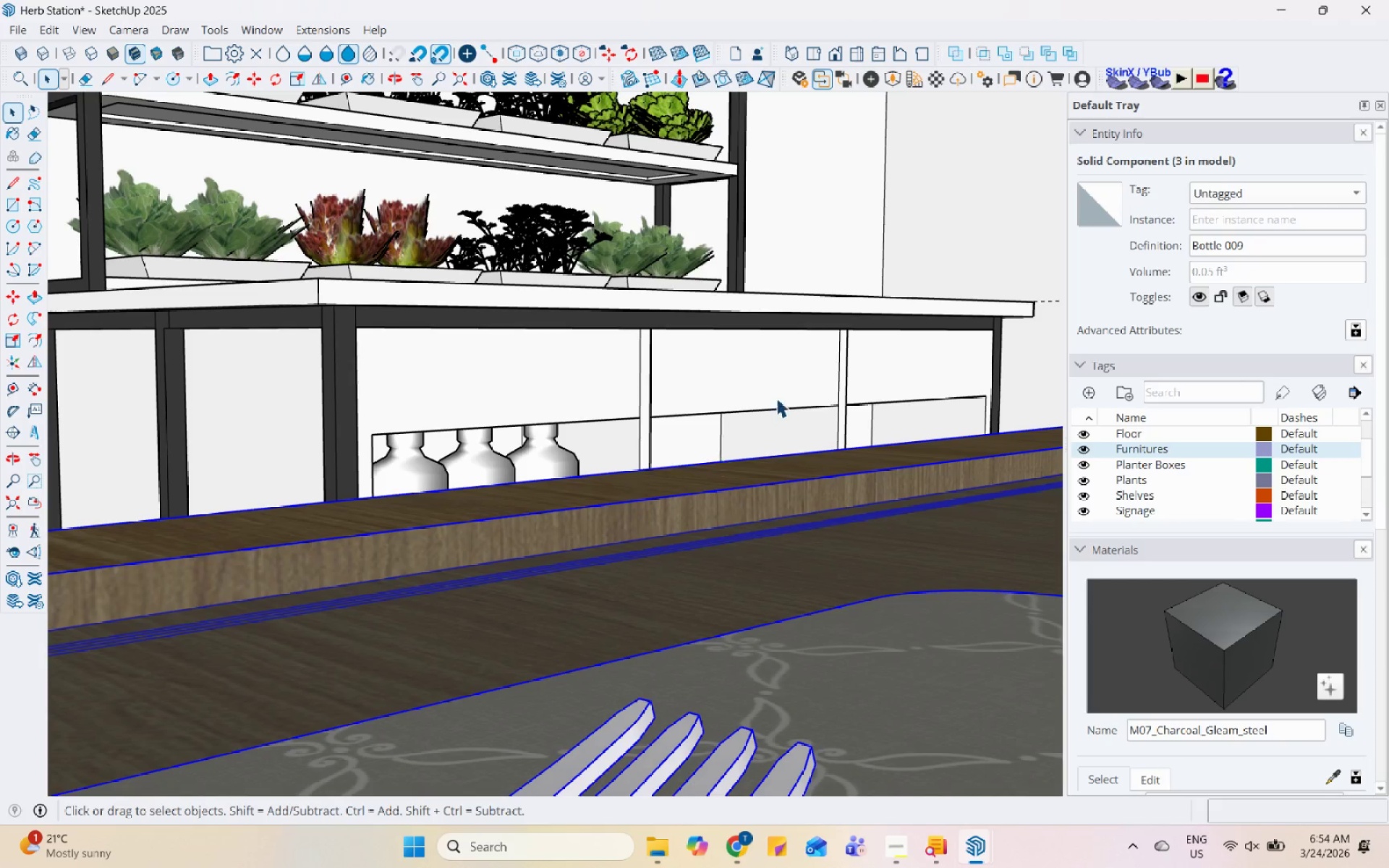 
scroll: coordinate [678, 528], scroll_direction: down, amount: 22.0
 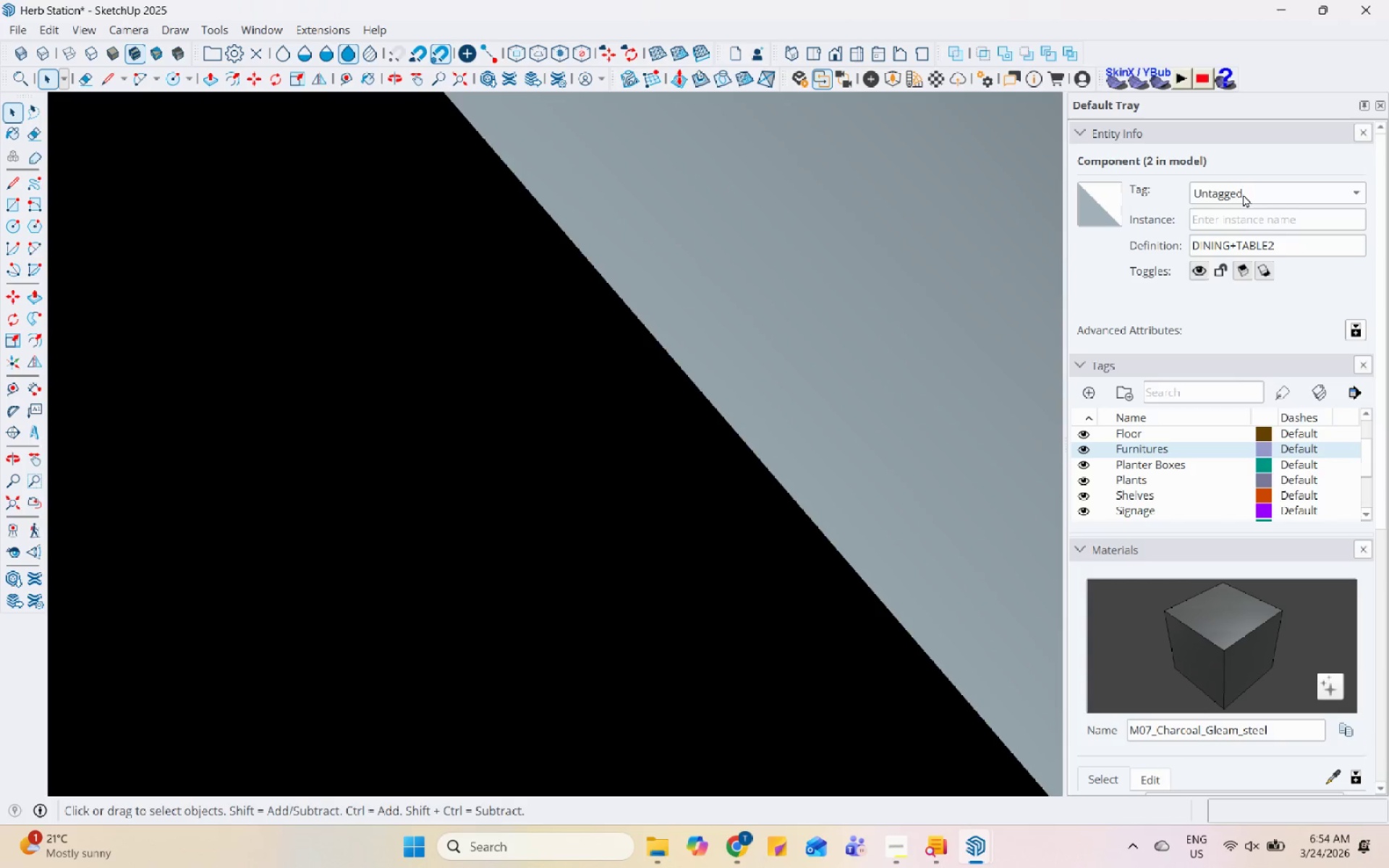 
left_click([1243, 194])
 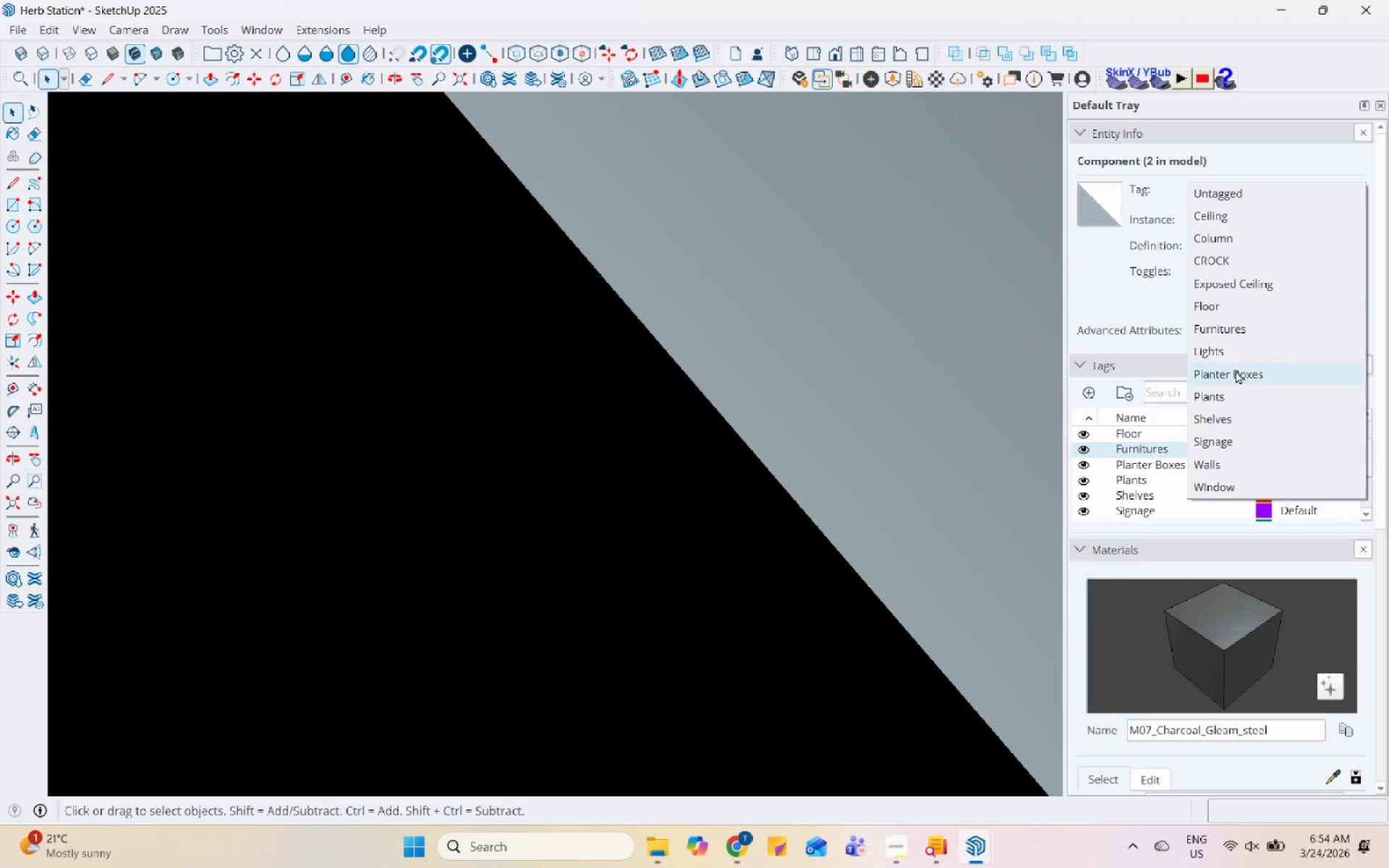 
left_click([1245, 328])
 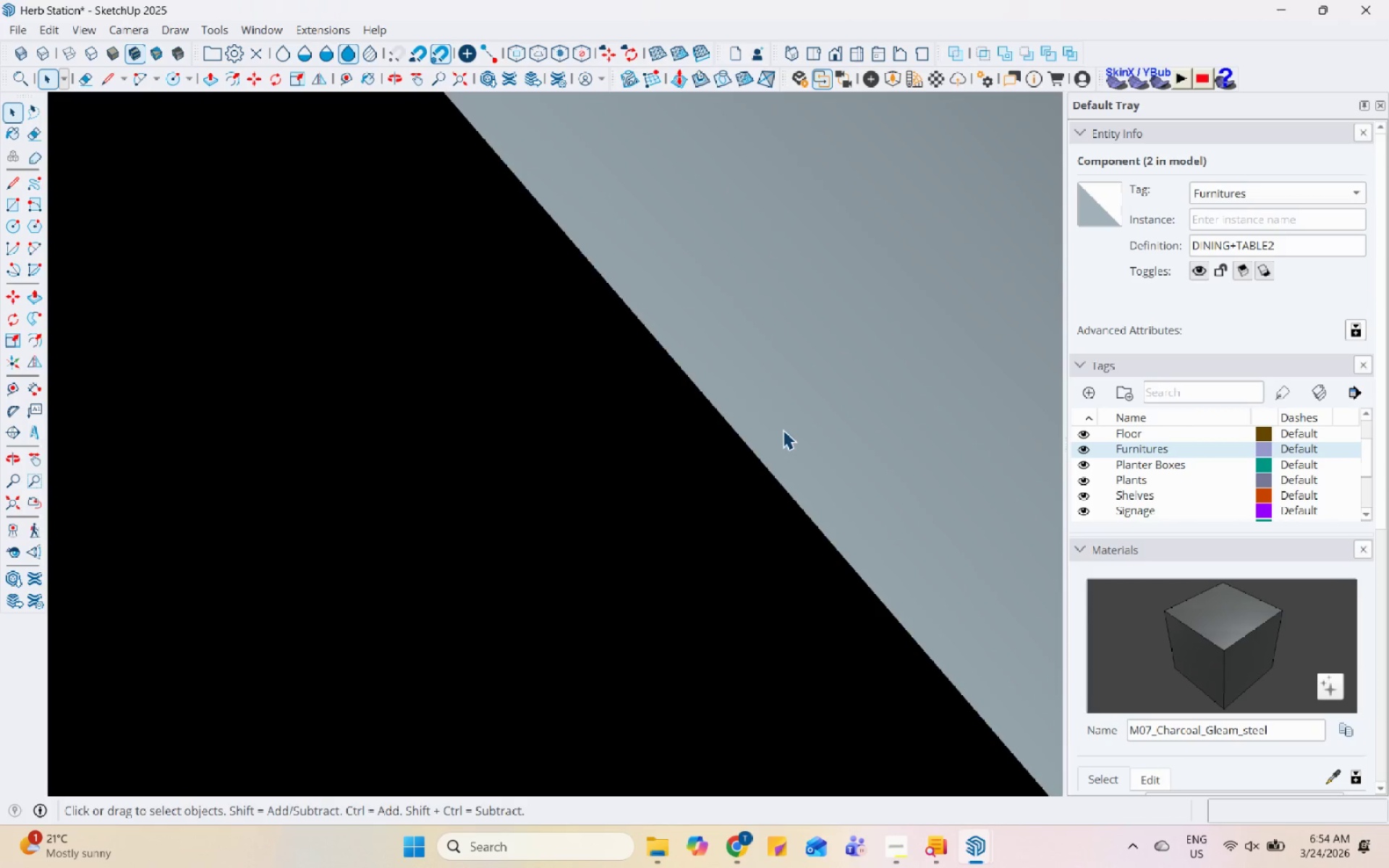 
scroll: coordinate [380, 482], scroll_direction: down, amount: 88.0
 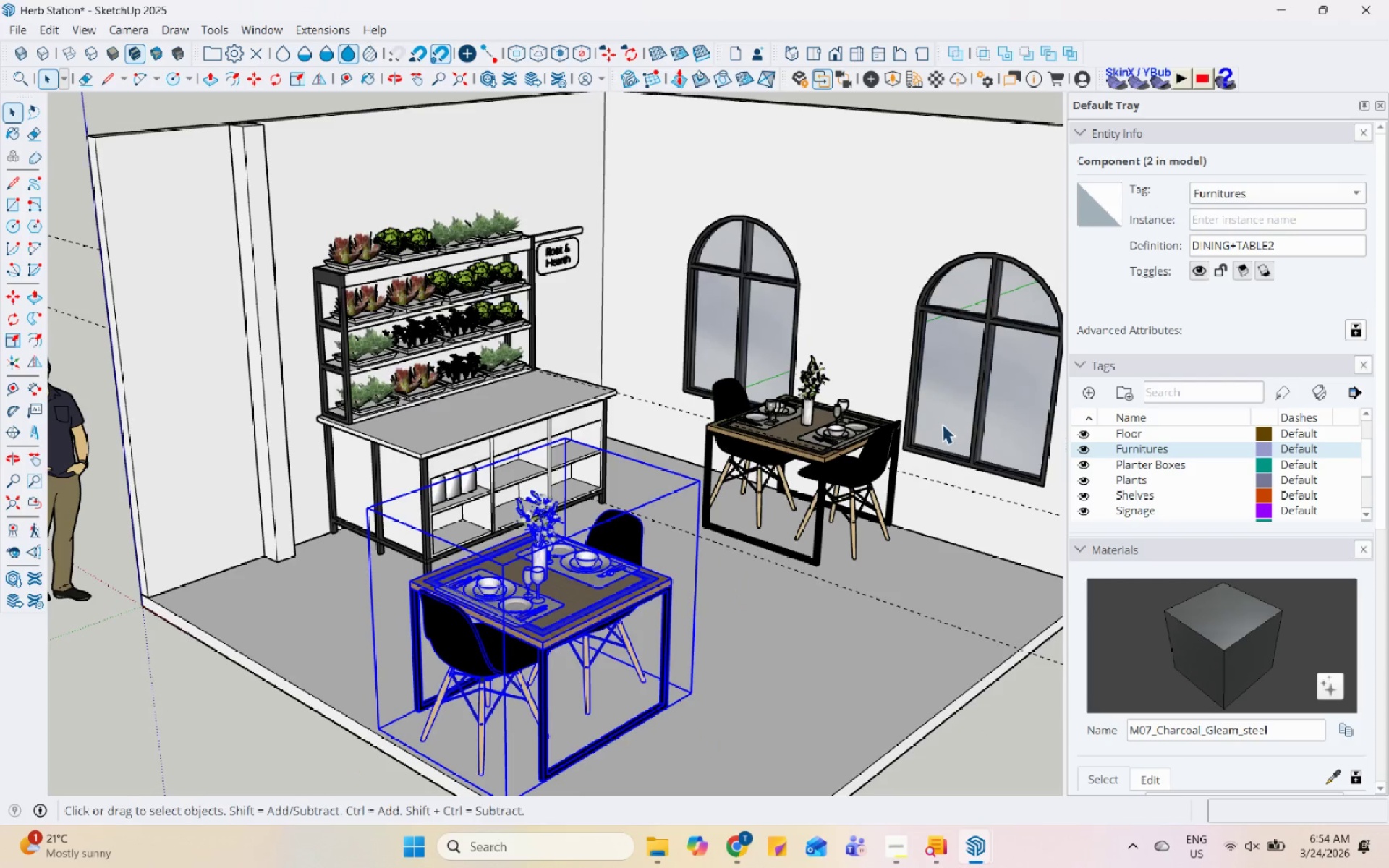 
left_click([891, 433])
 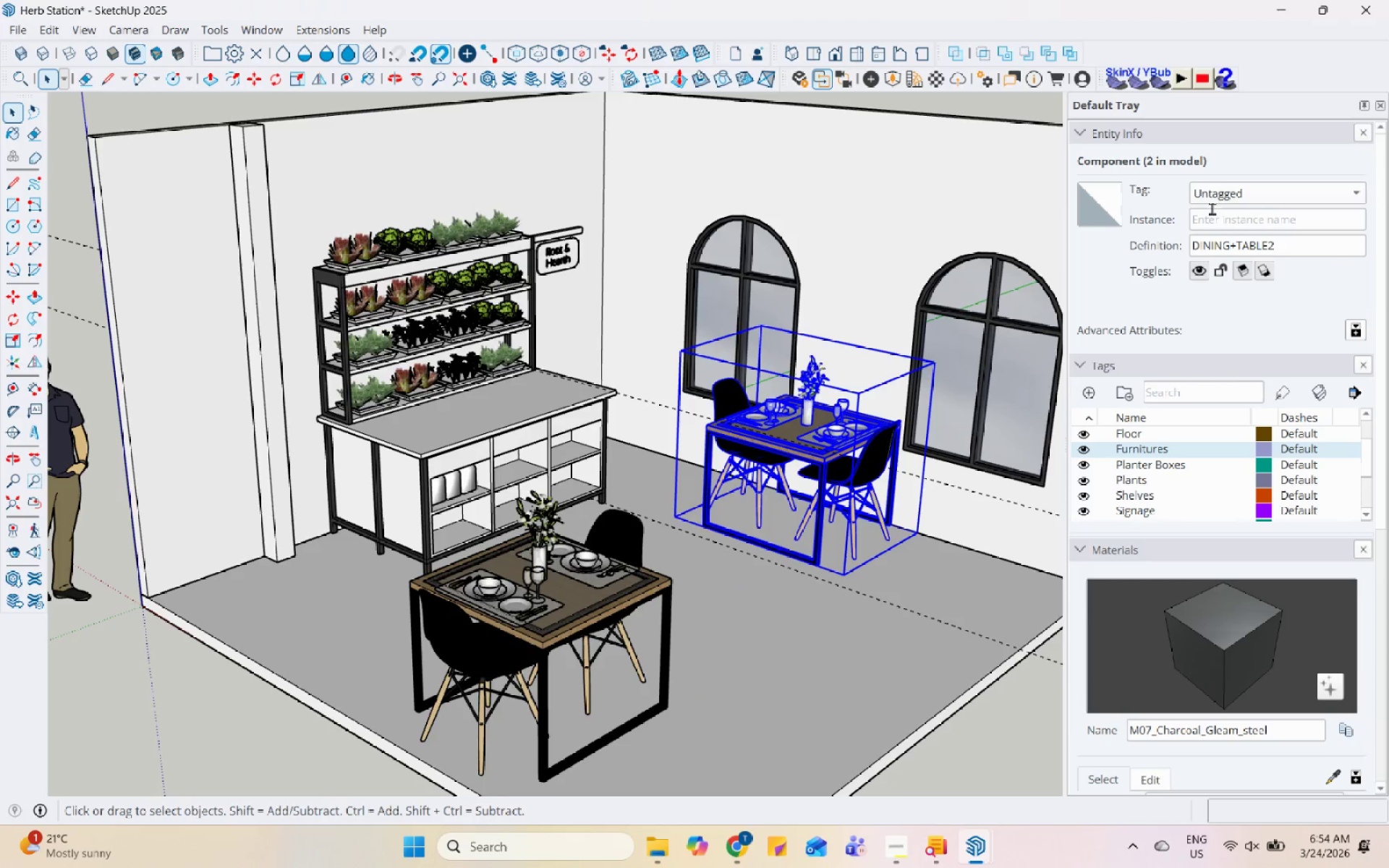 
left_click([1236, 191])
 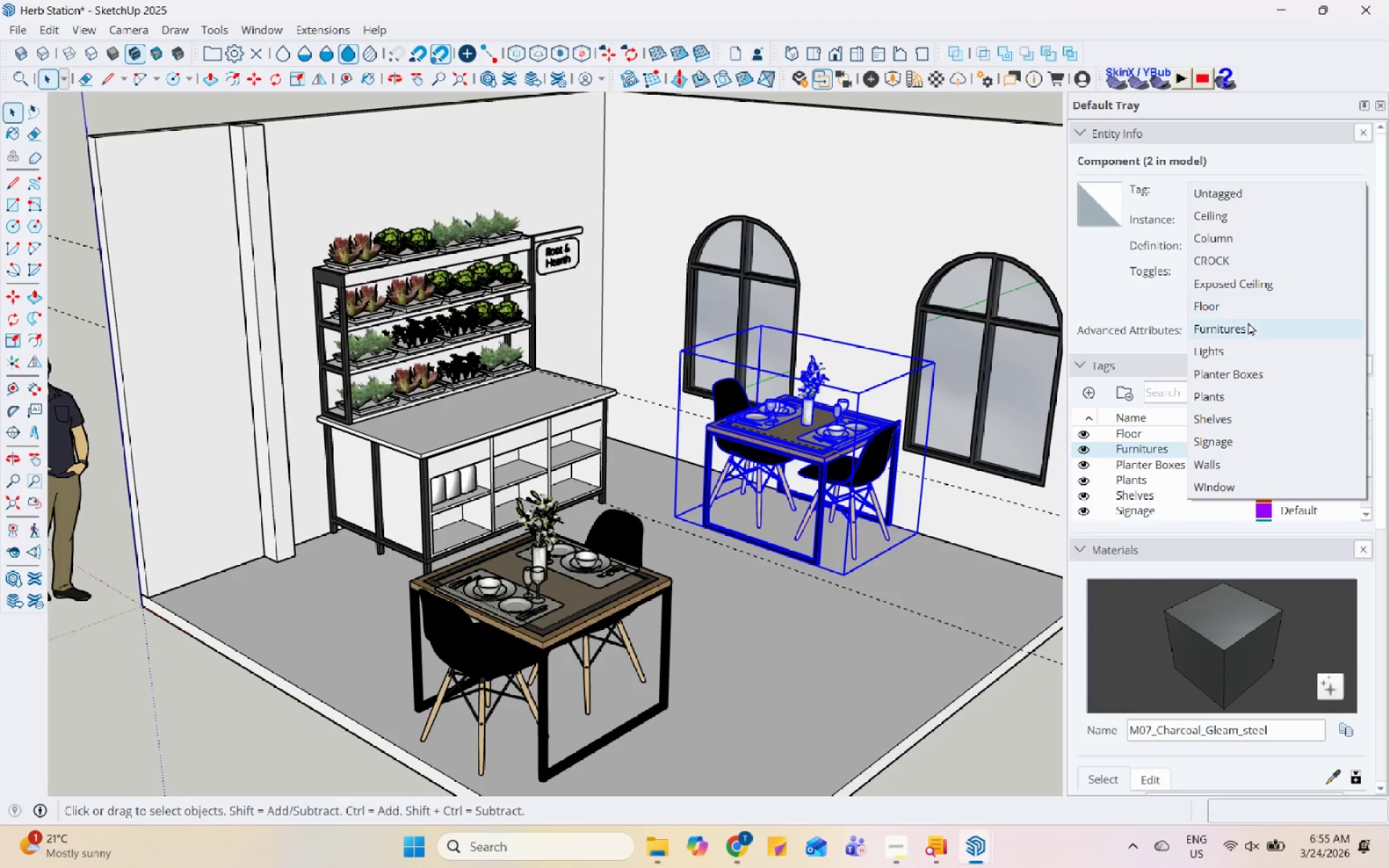 
left_click([1248, 324])
 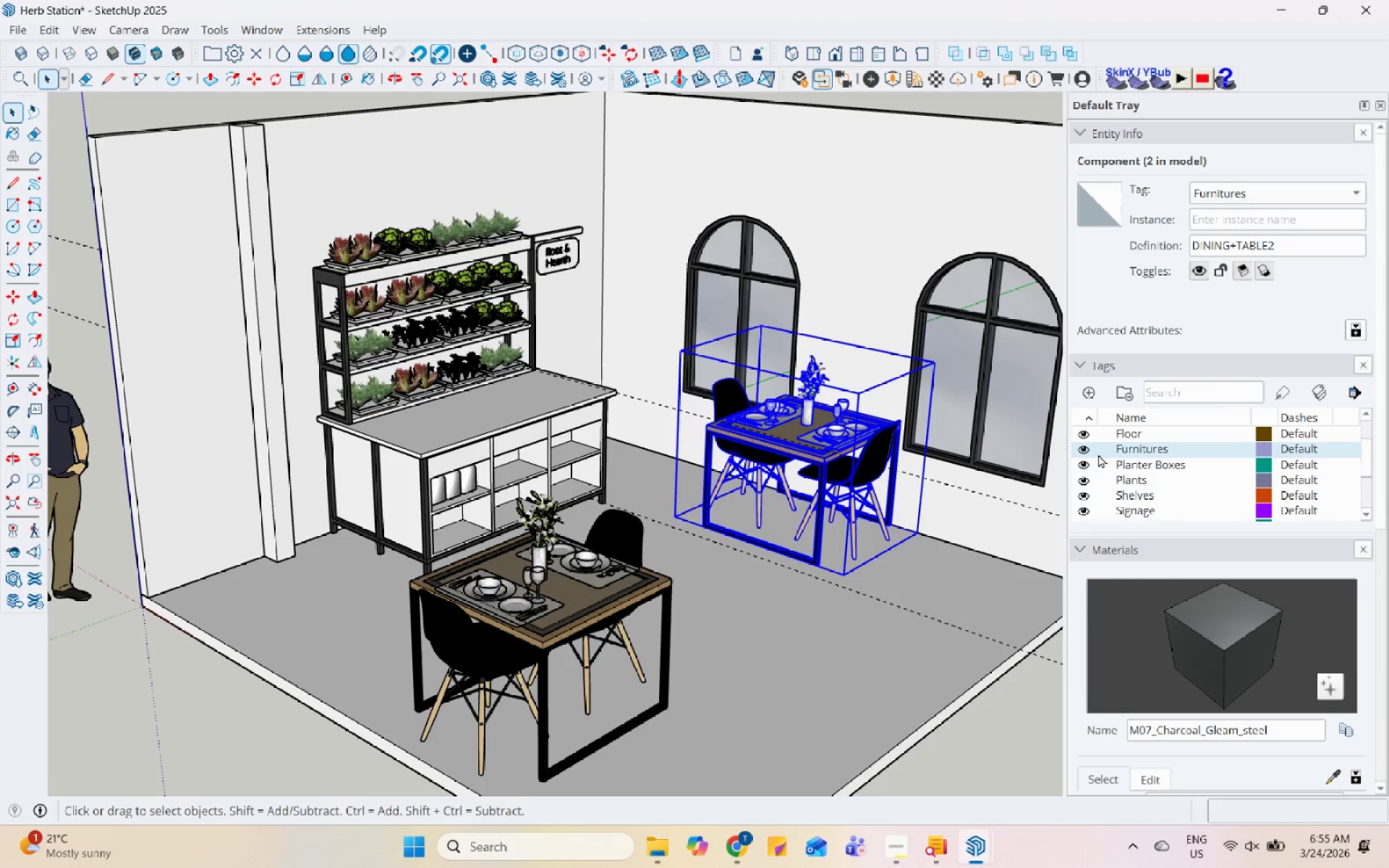 
left_click([1082, 441])
 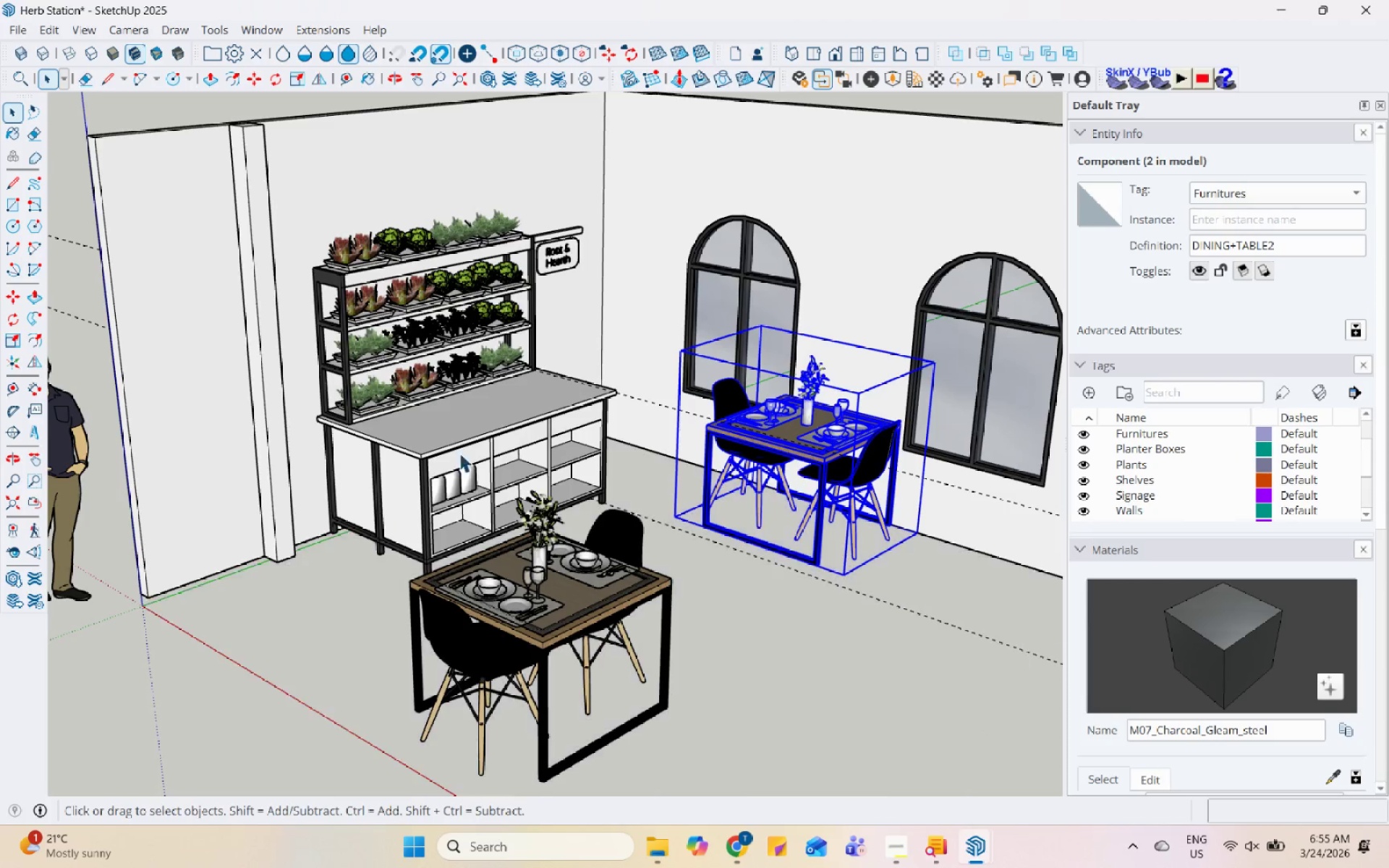 
scroll: coordinate [575, 440], scroll_direction: down, amount: 7.0
 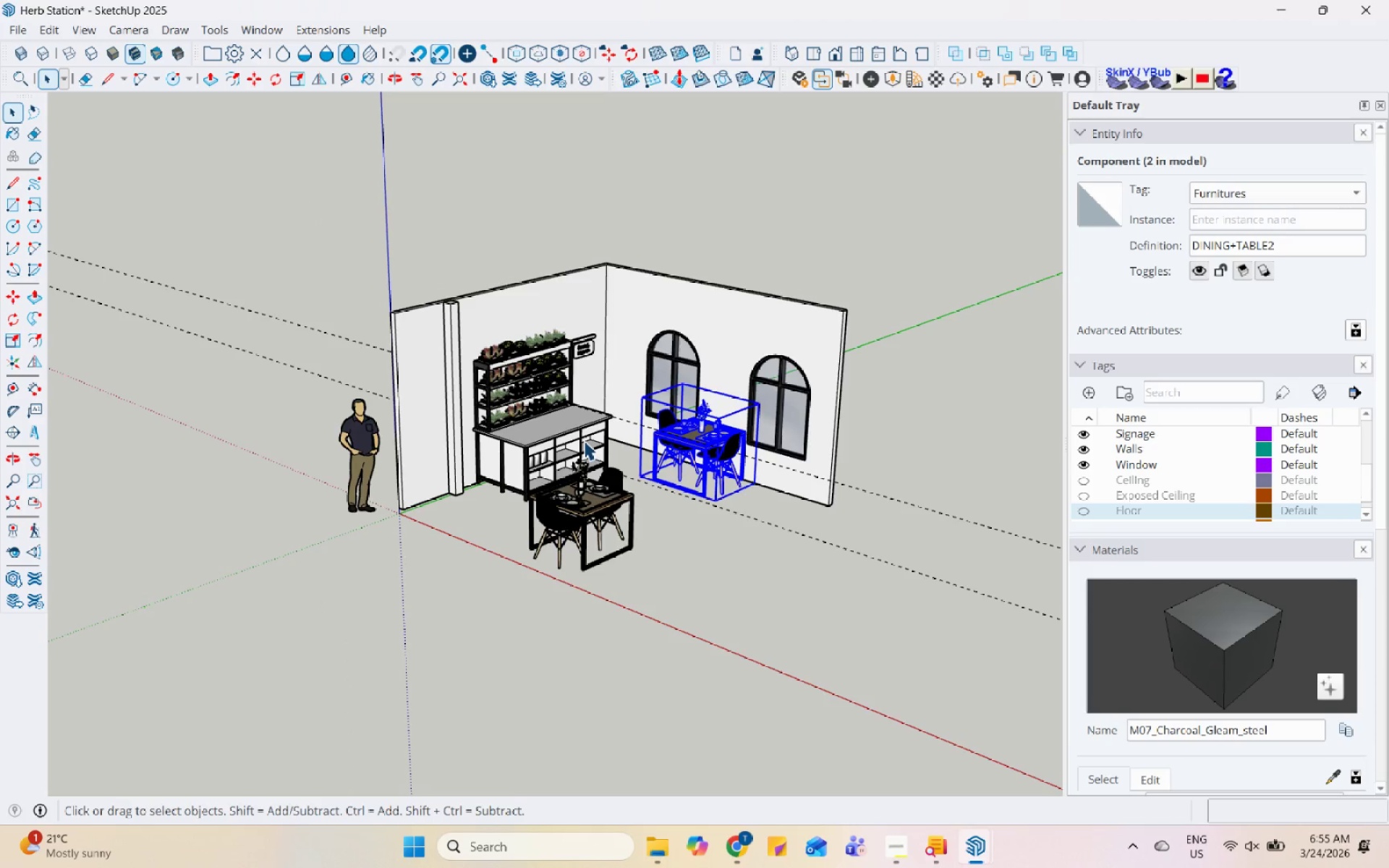 
key(Control+Z)
 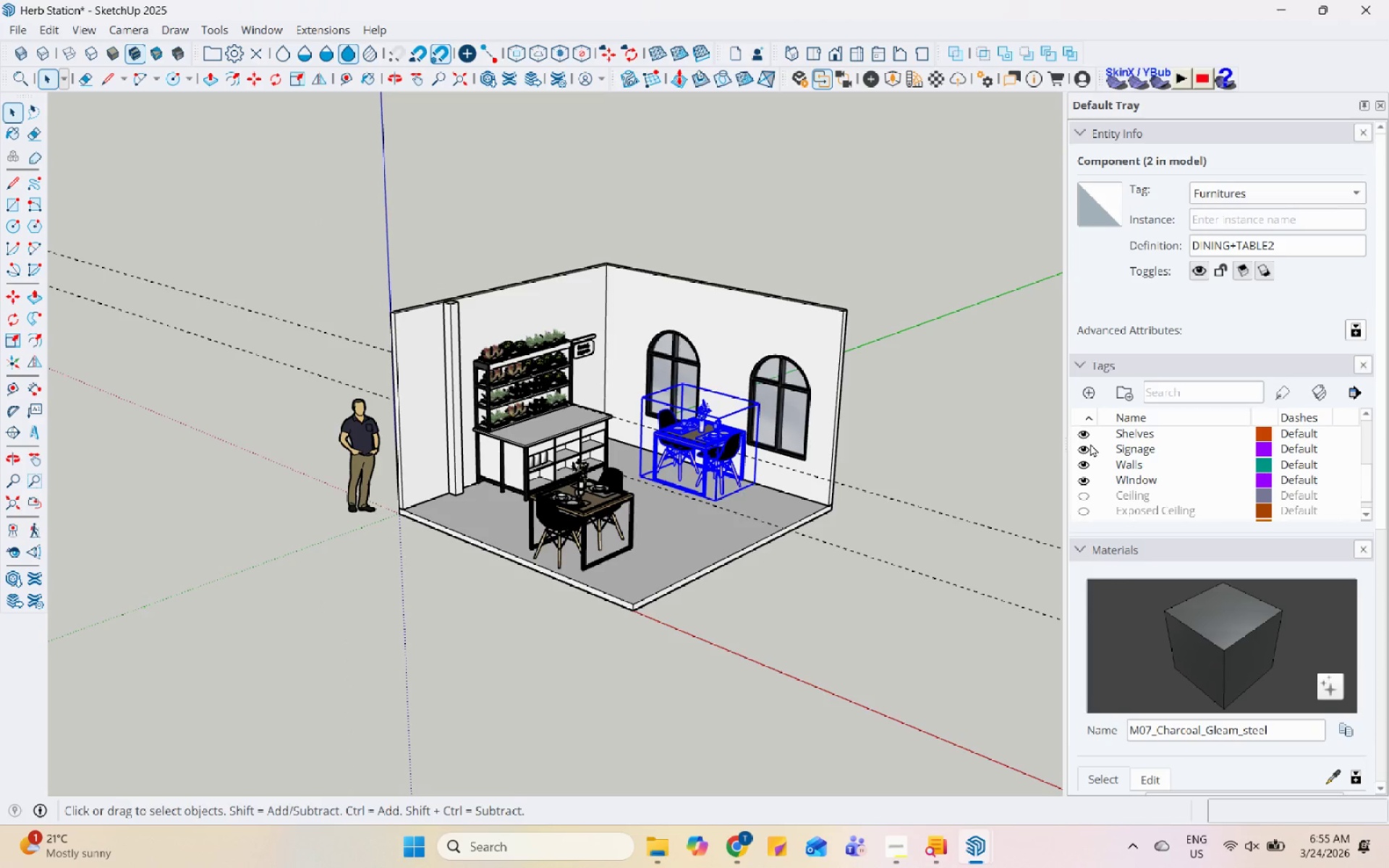 
scroll: coordinate [1084, 479], scroll_direction: up, amount: 3.0
 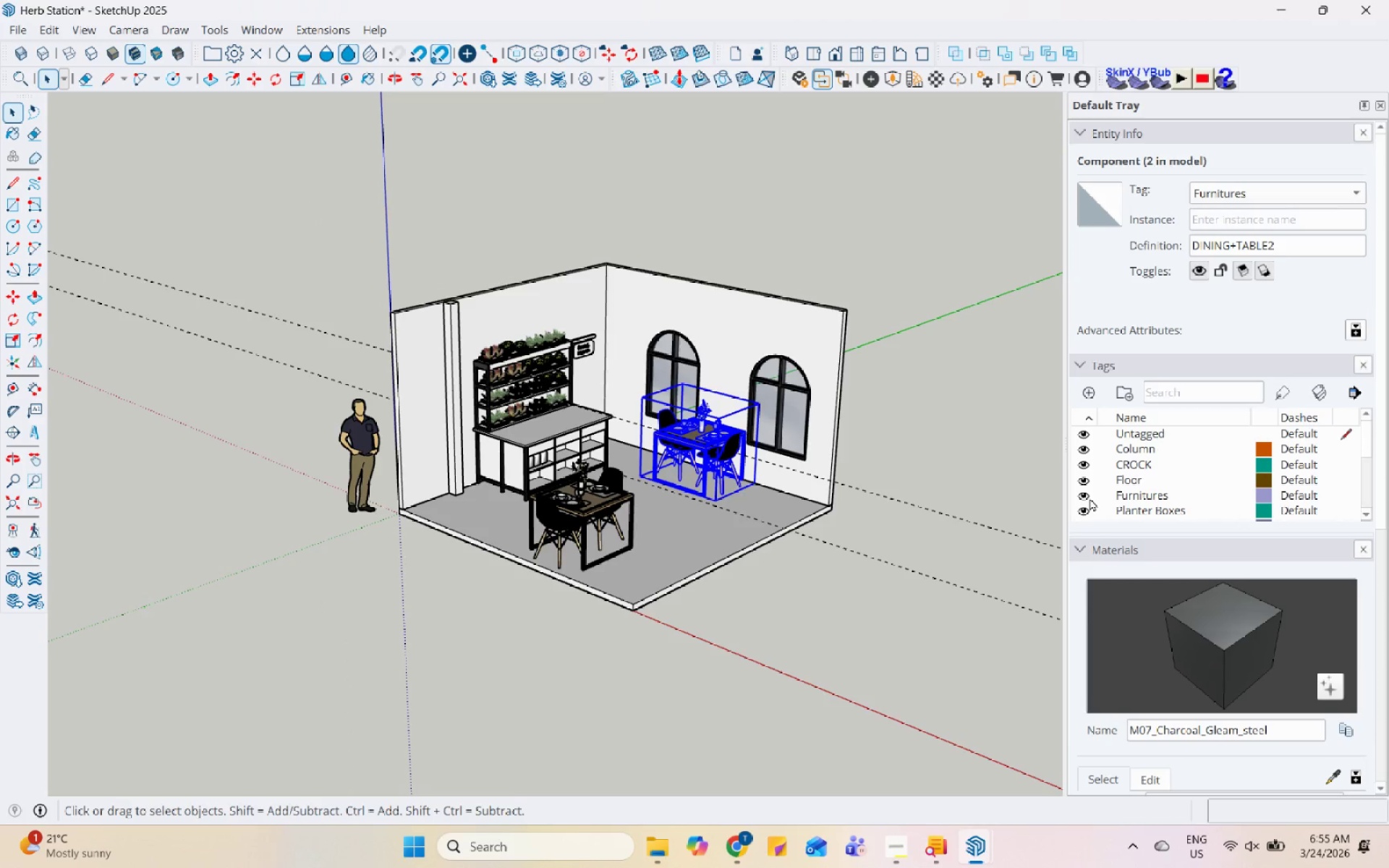 
left_click([1083, 492])
 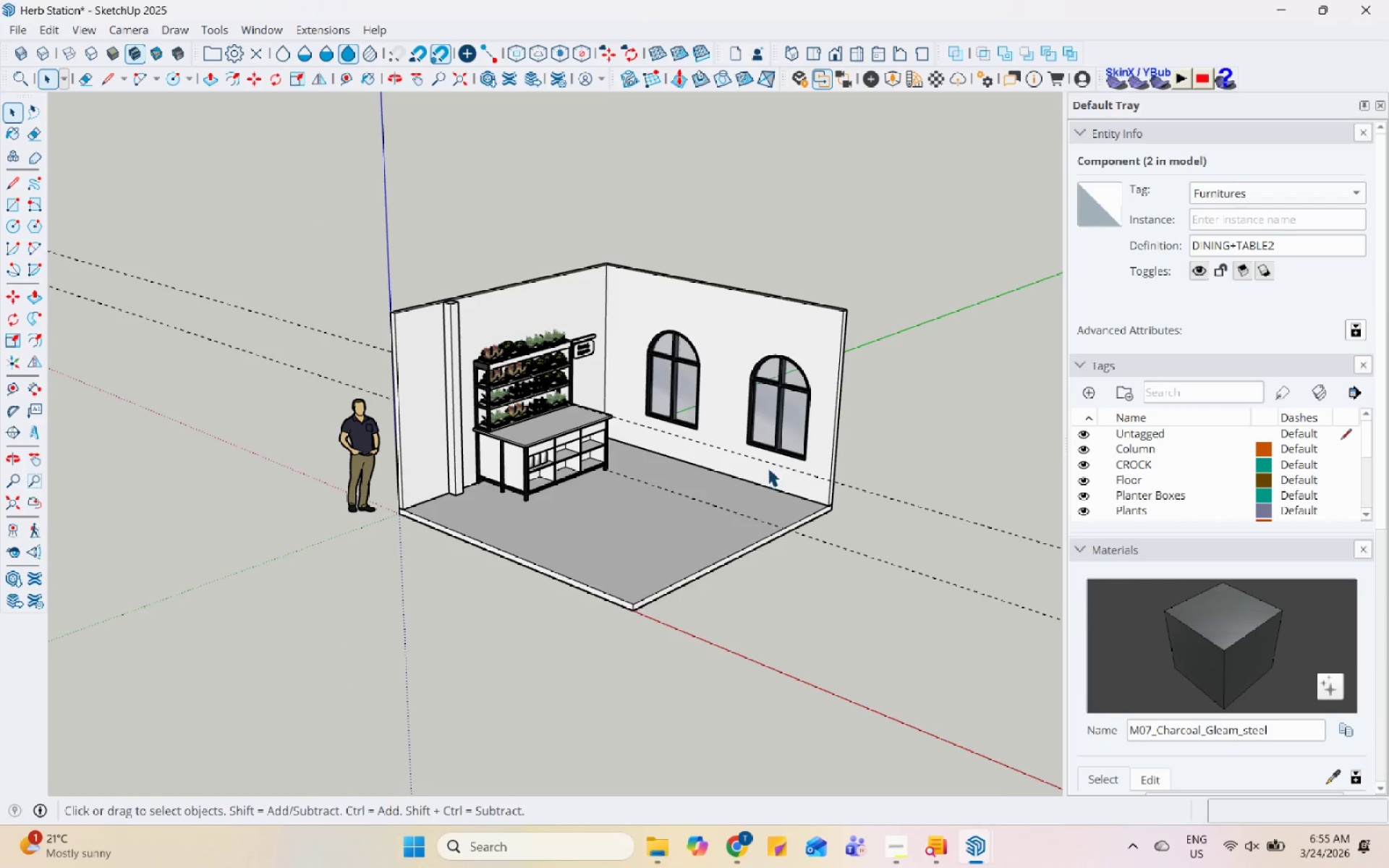 
scroll: coordinate [375, 443], scroll_direction: up, amount: 17.0
 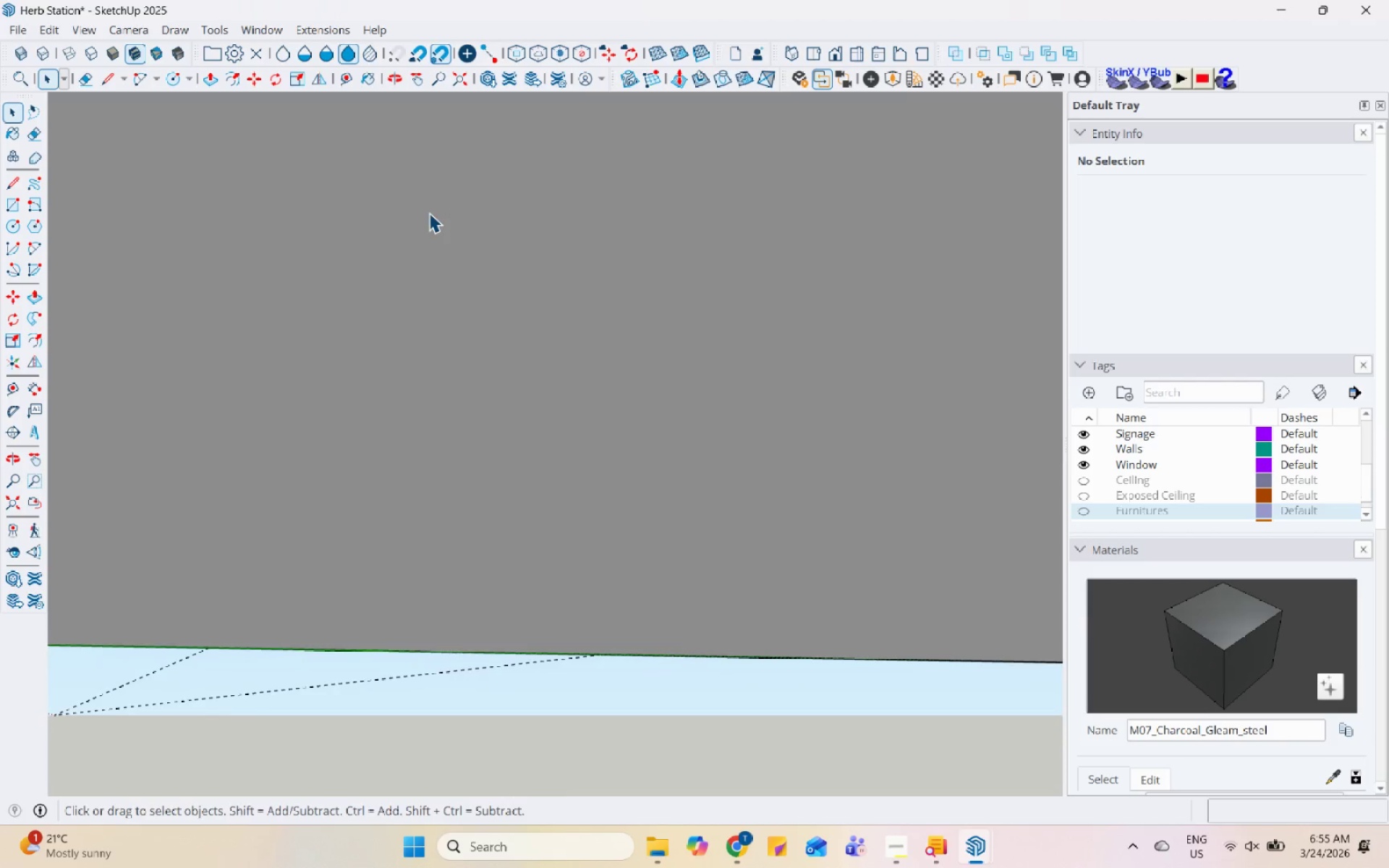 
scroll: coordinate [715, 605], scroll_direction: down, amount: 15.0
 